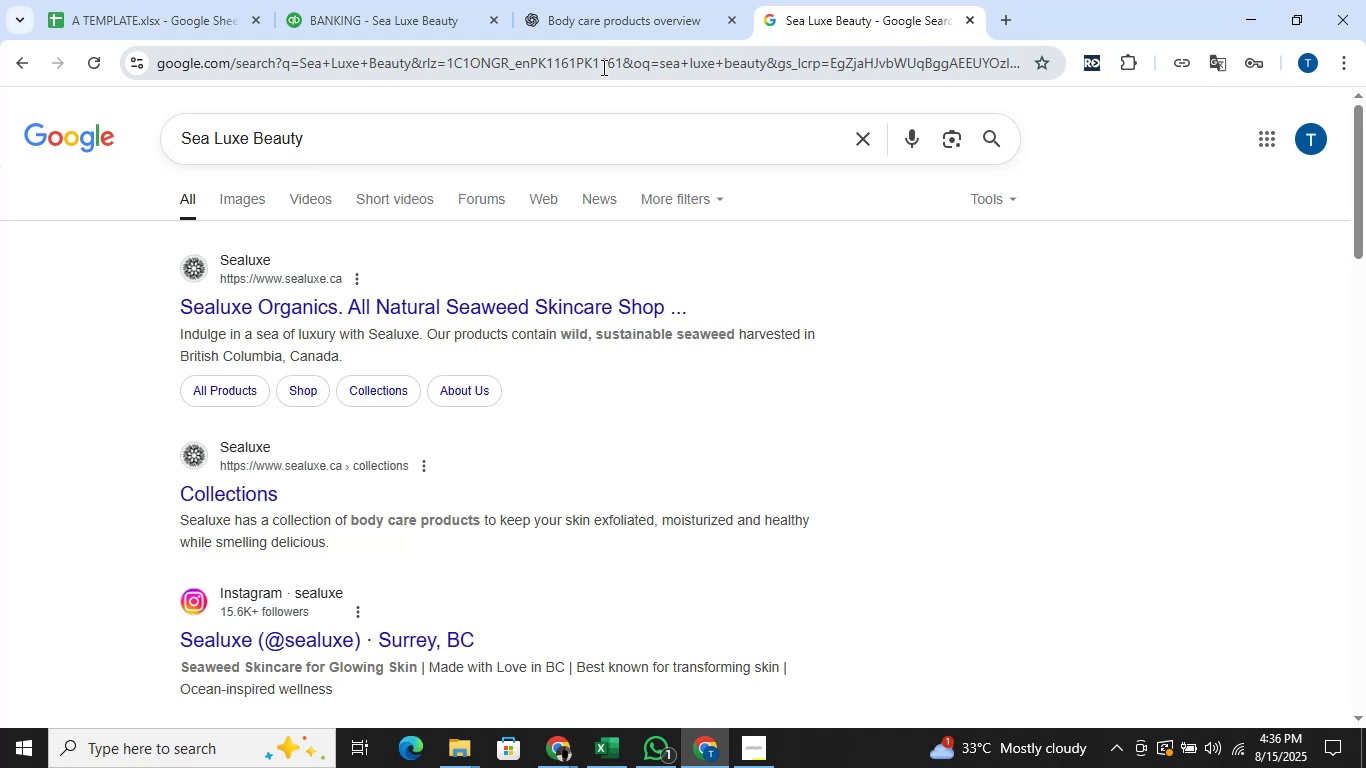 
scroll: coordinate [607, 243], scroll_direction: none, amount: 0.0
 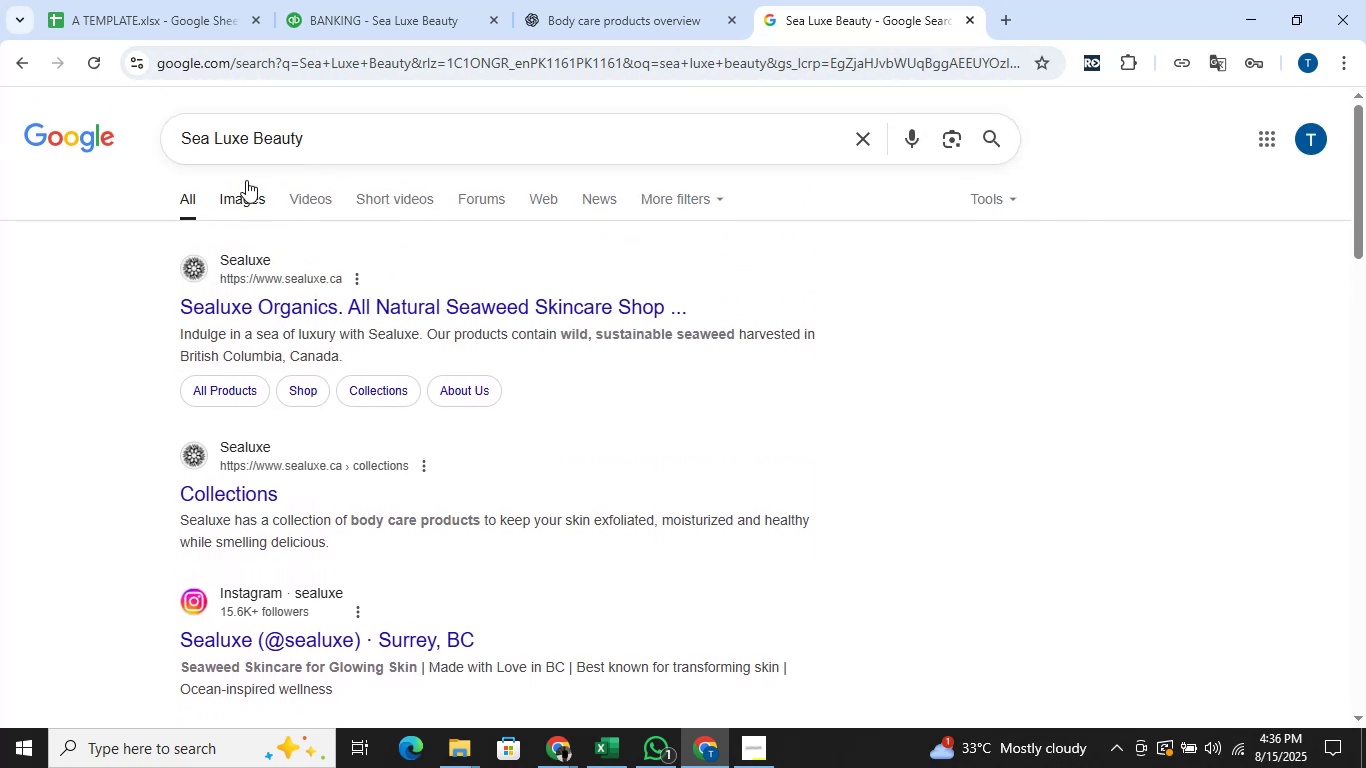 
left_click([240, 189])
 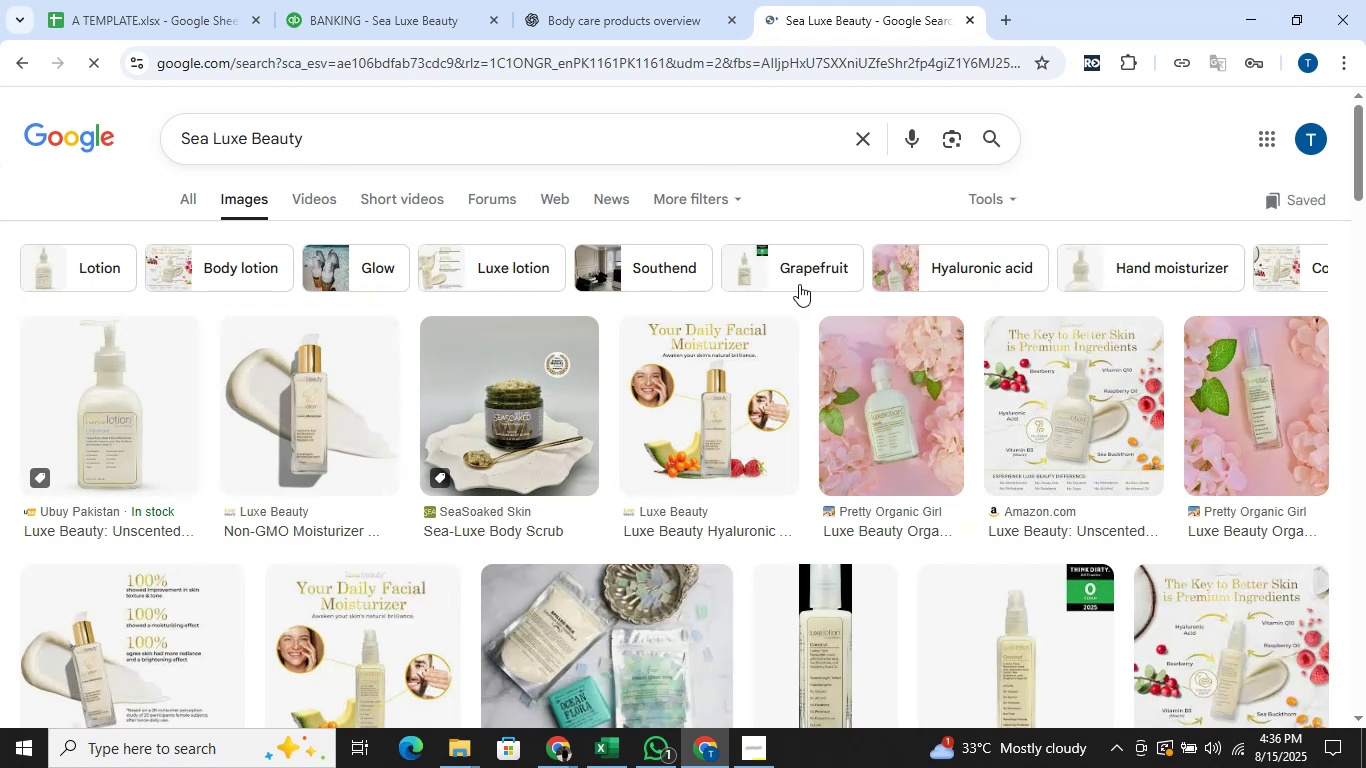 
left_click([440, 18])
 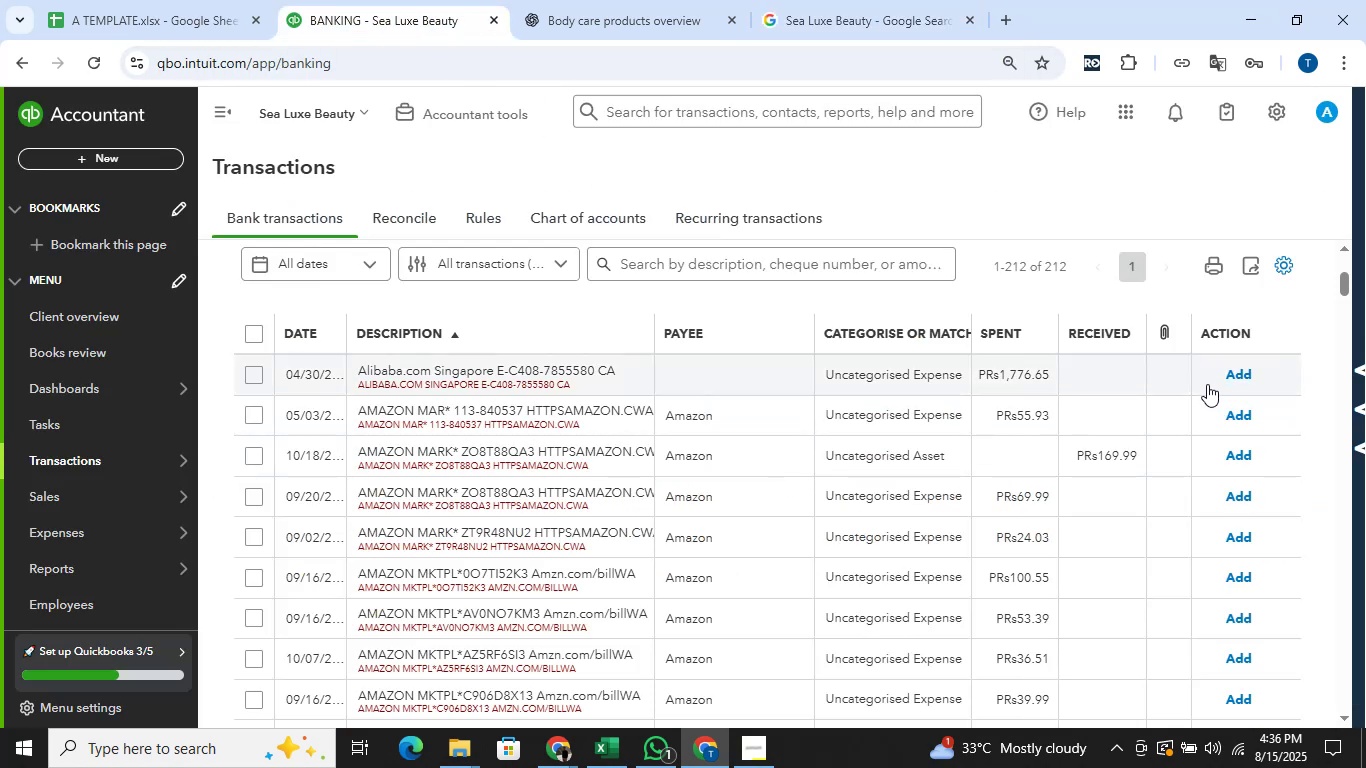 
scroll: coordinate [1206, 389], scroll_direction: down, amount: 8.0
 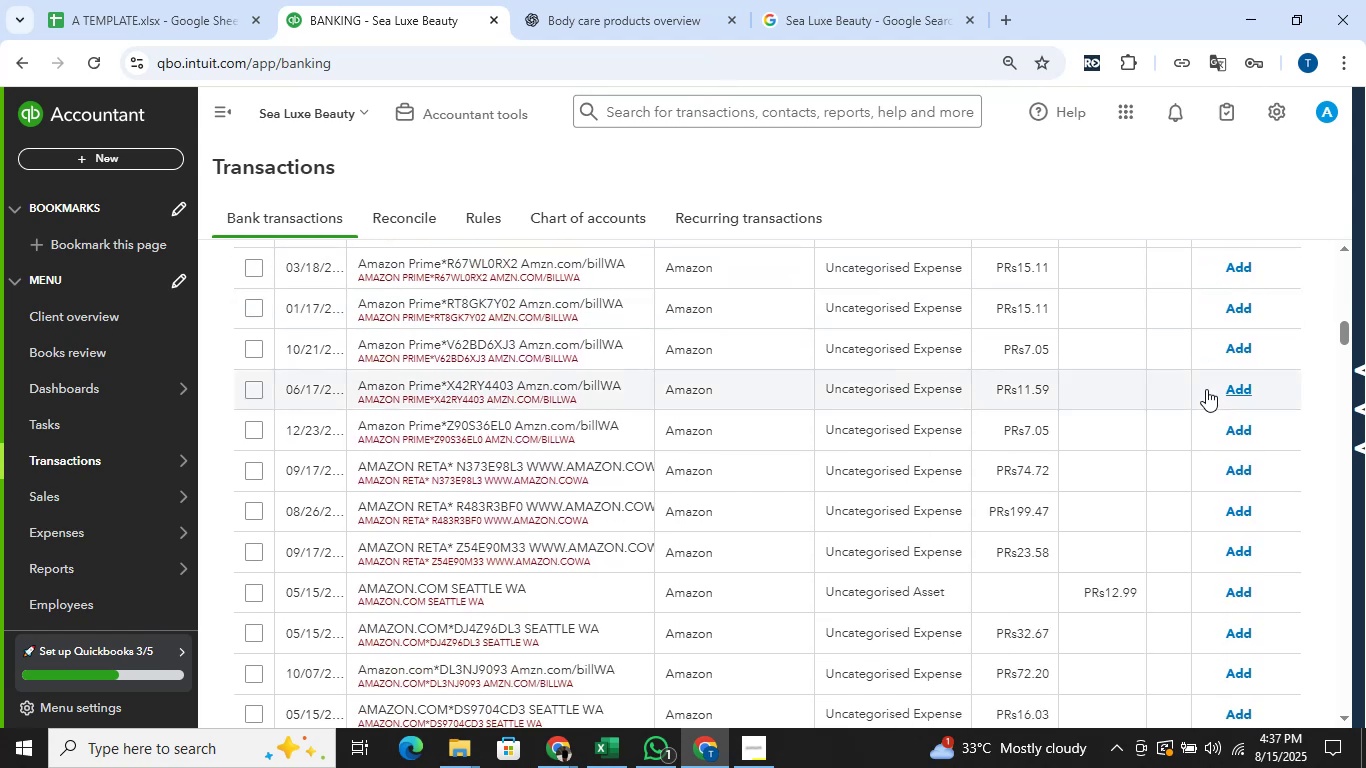 
scroll: coordinate [1199, 388], scroll_direction: up, amount: 15.0
 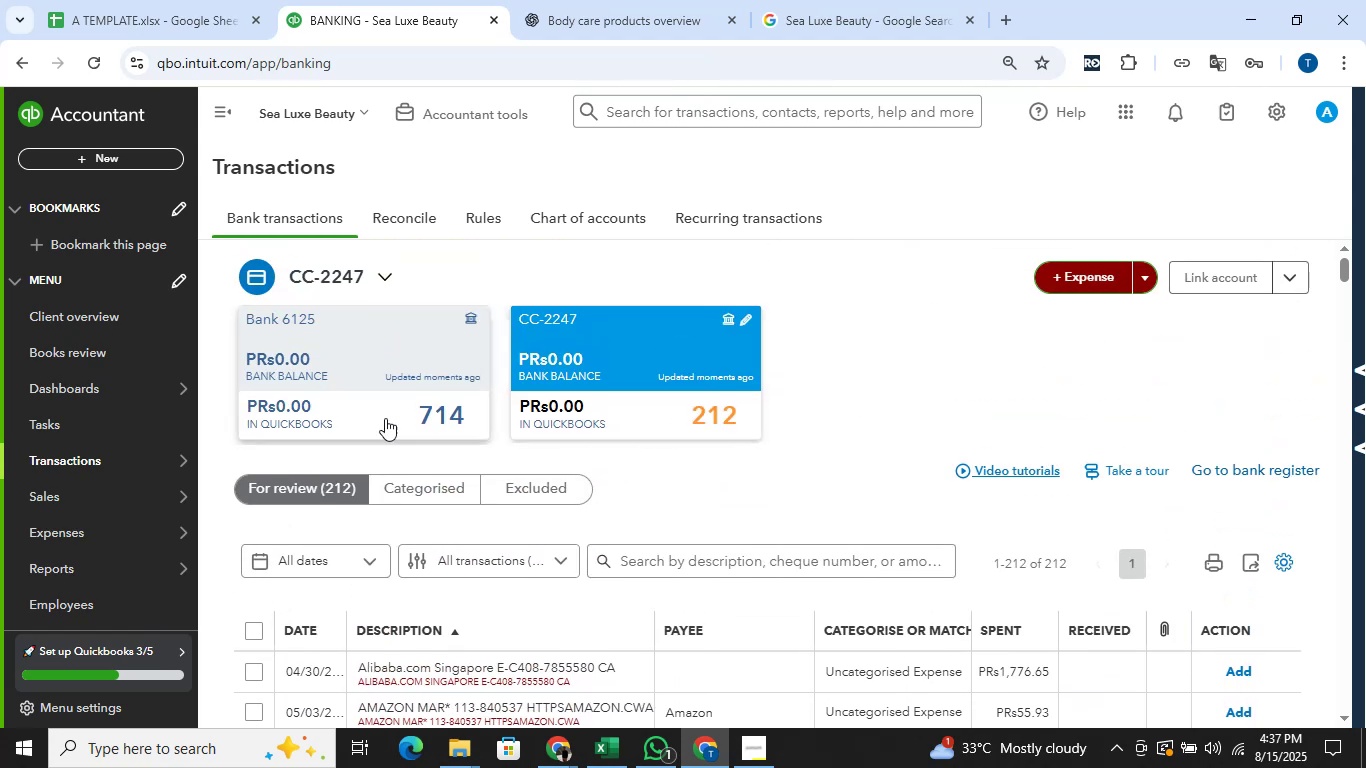 
left_click([327, 394])
 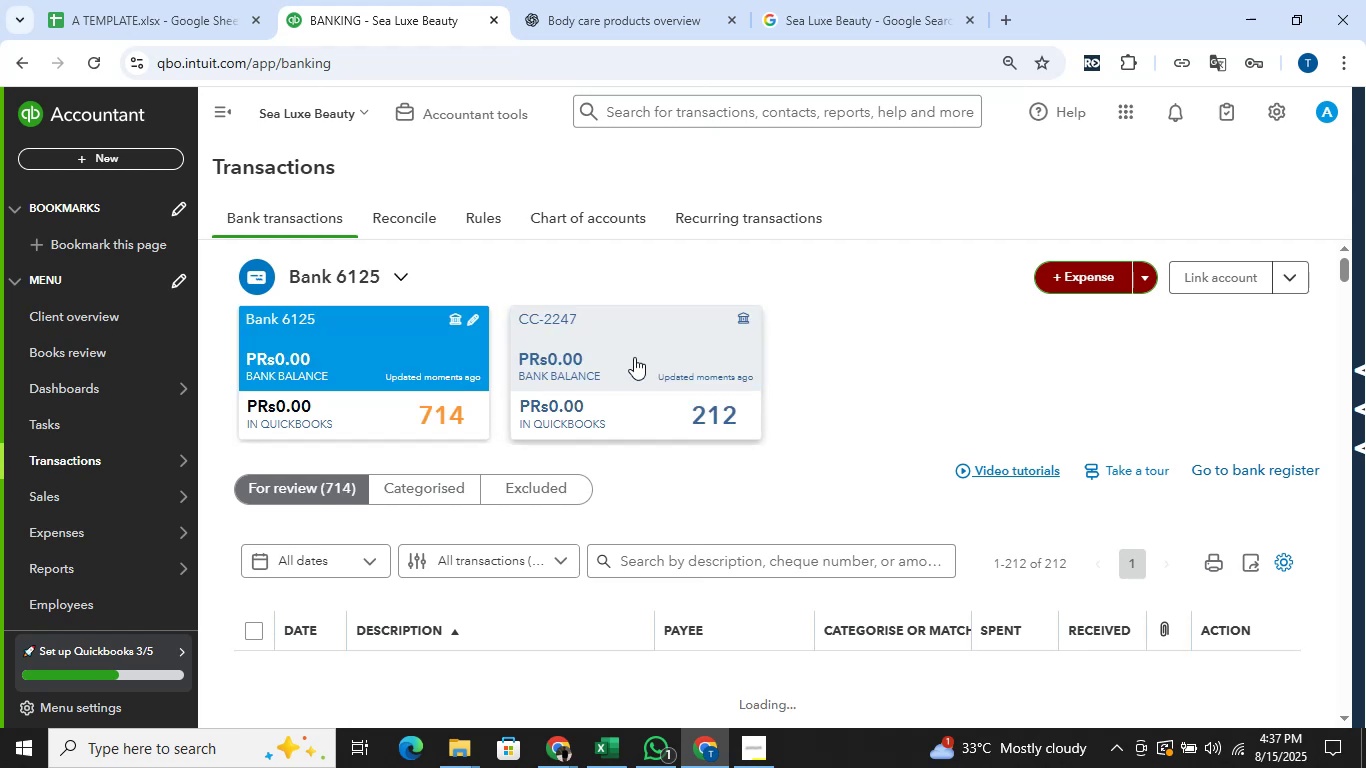 
scroll: coordinate [1328, 341], scroll_direction: down, amount: 3.0
 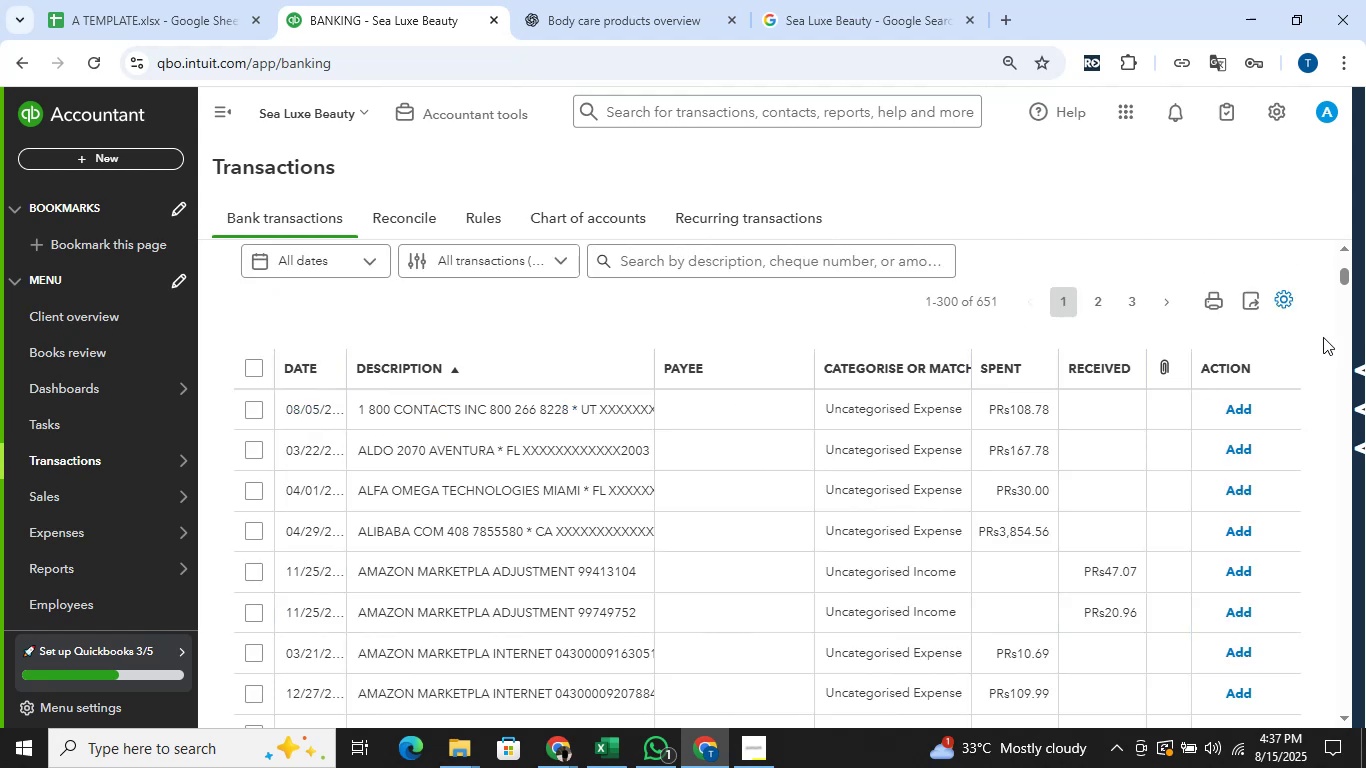 
wait(12.7)
 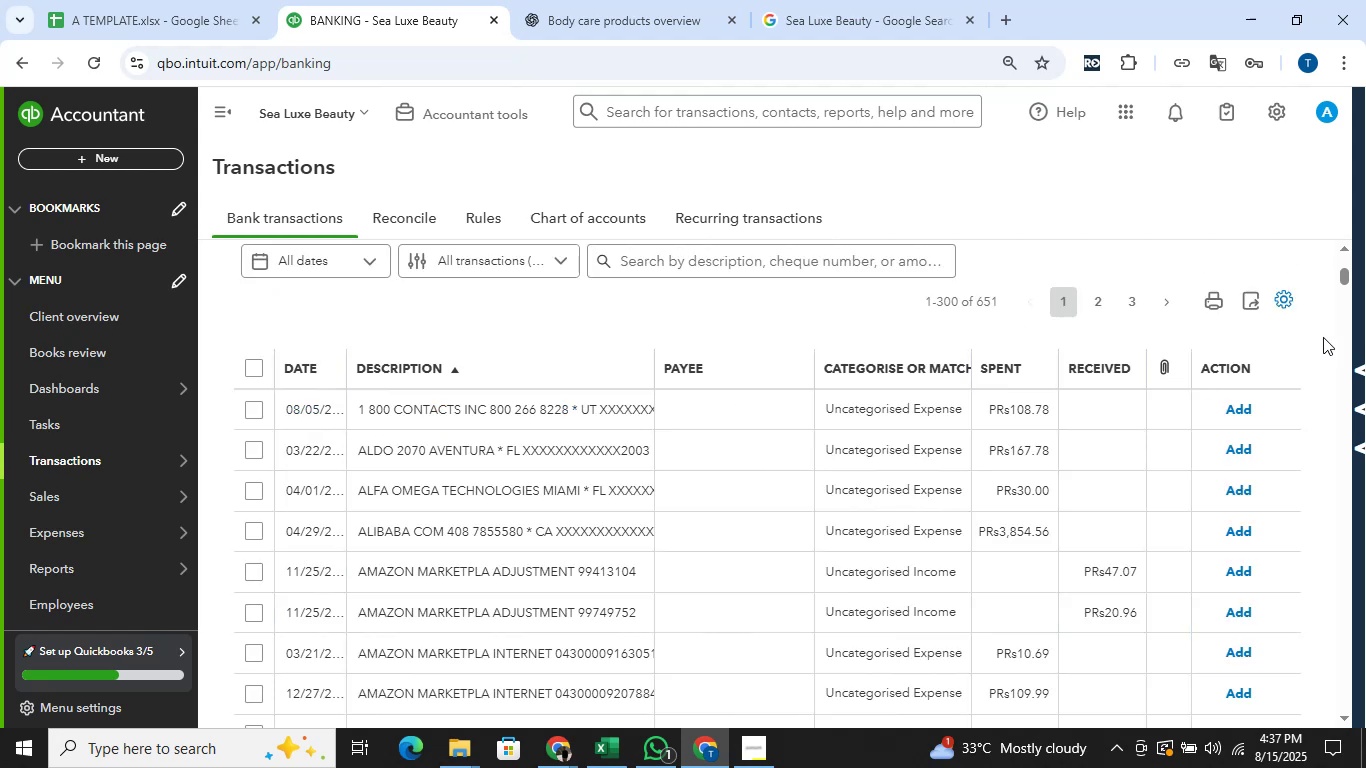 
scroll: coordinate [1323, 337], scroll_direction: down, amount: 11.0
 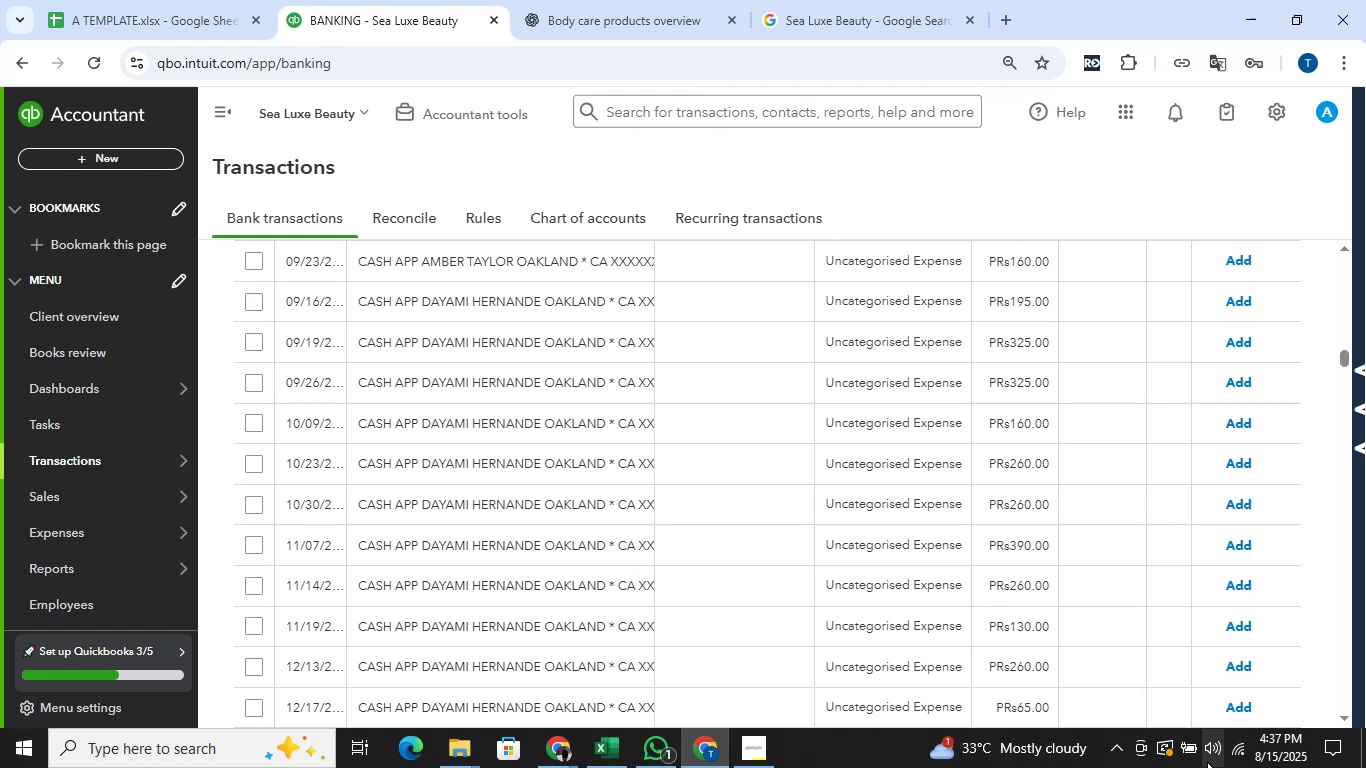 
wait(7.08)
 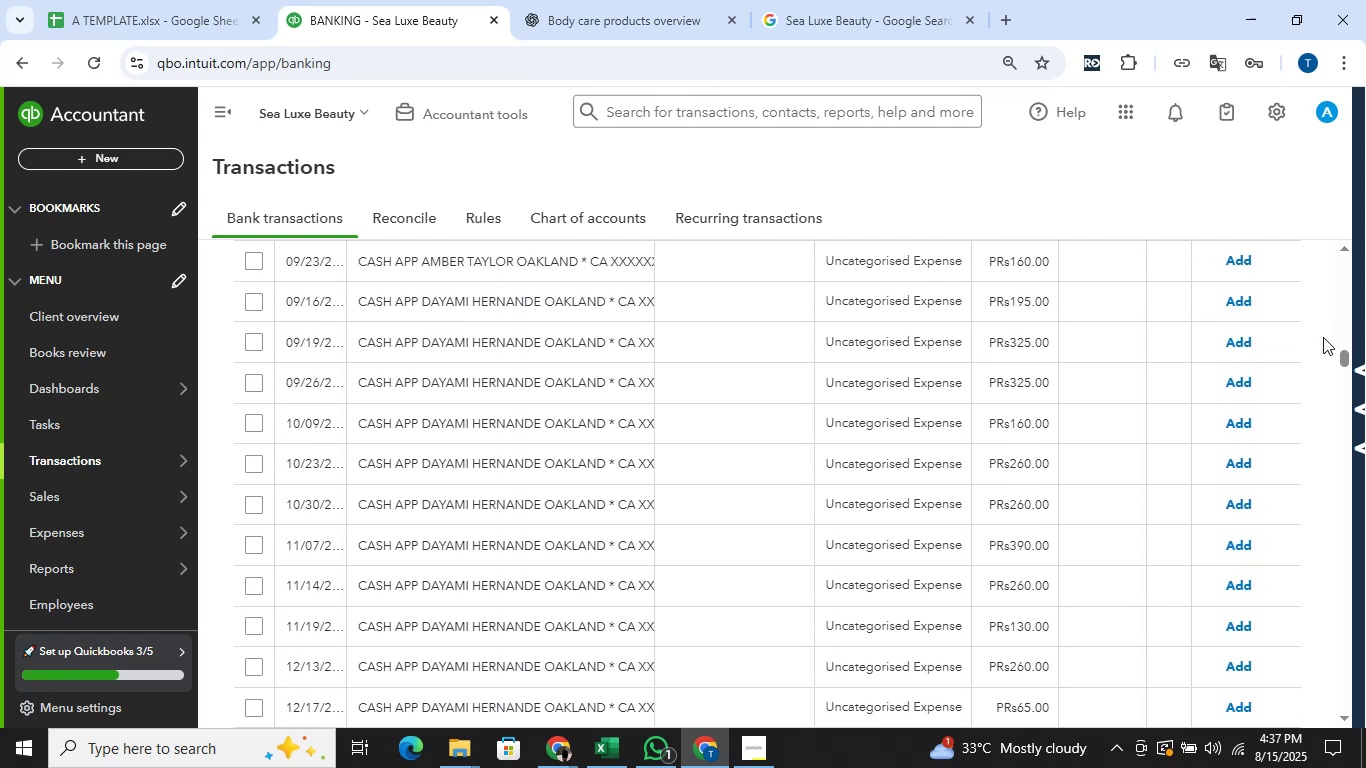 
scroll: coordinate [1100, 413], scroll_direction: down, amount: 32.0
 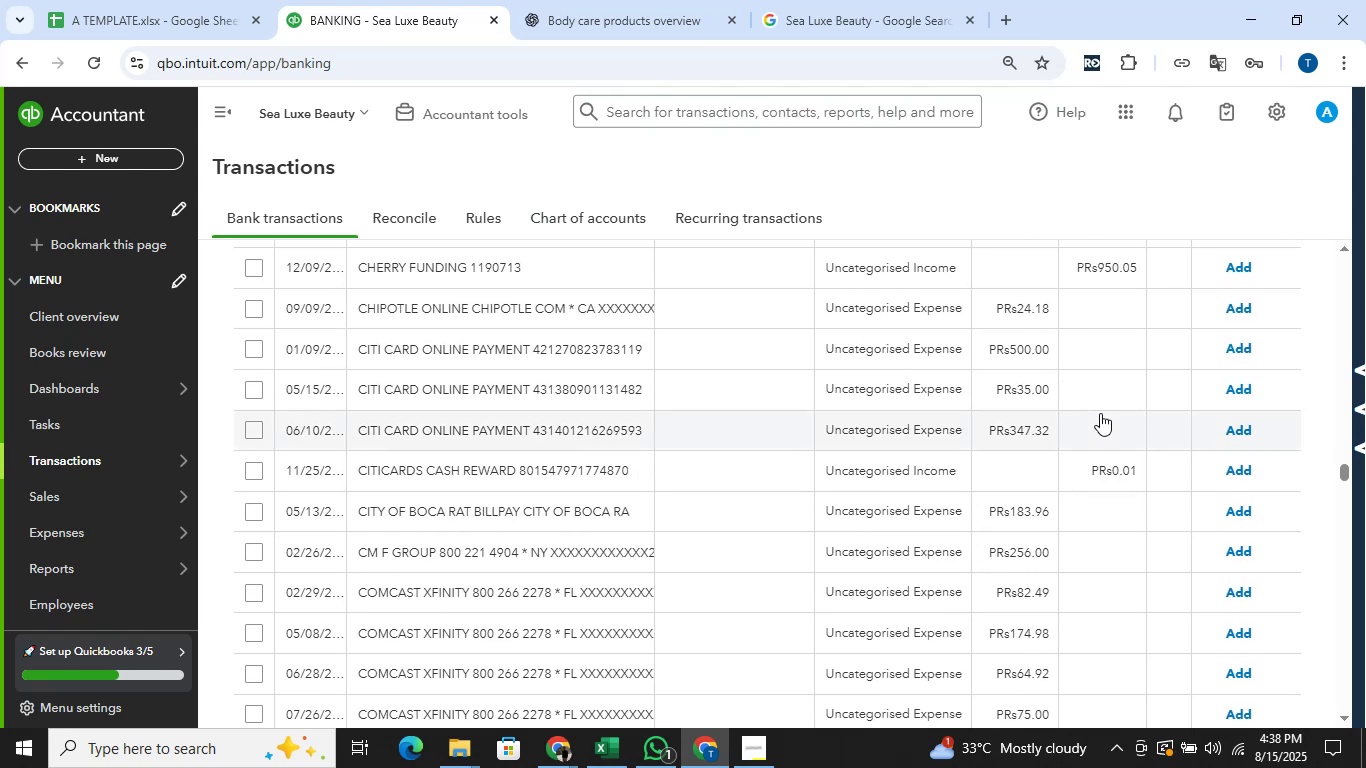 
wait(5.5)
 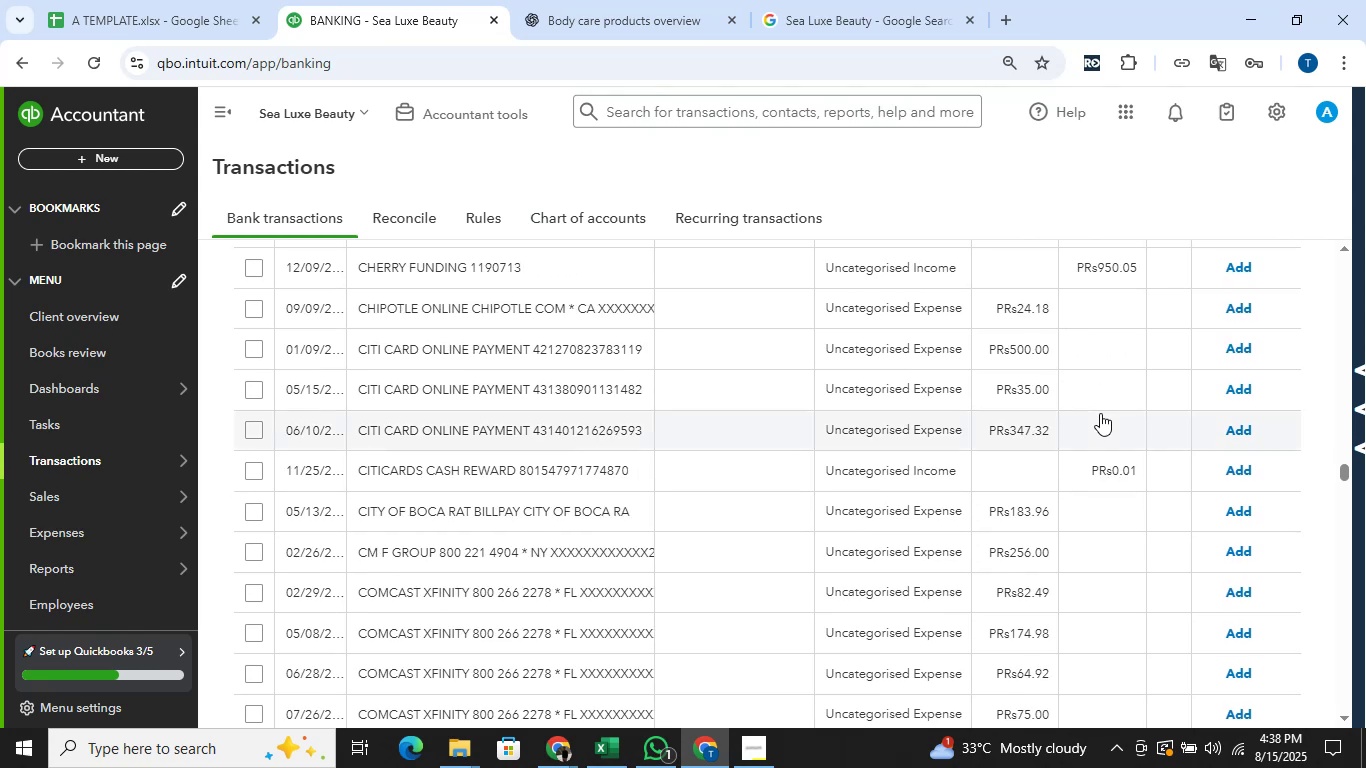 
scroll: coordinate [1064, 405], scroll_direction: down, amount: 3.0
 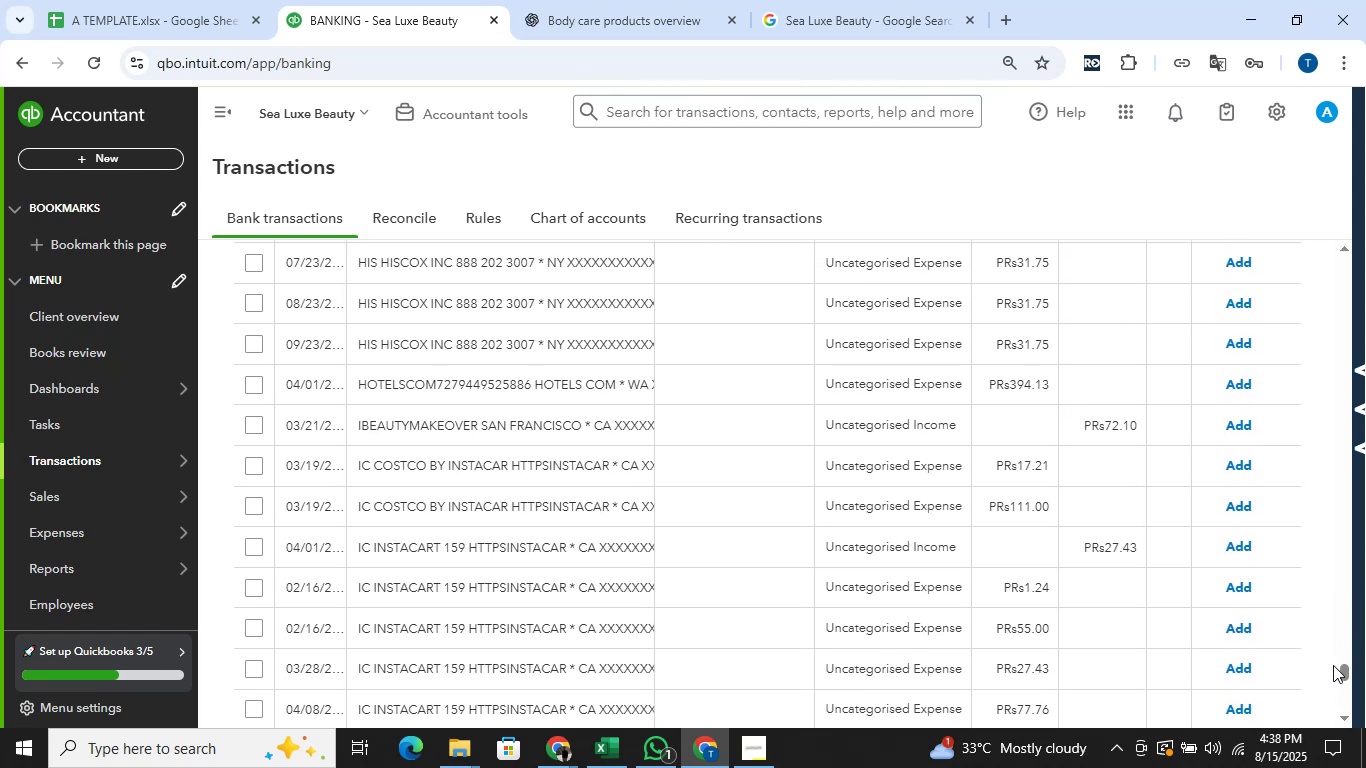 
left_click_drag(start_coordinate=[1347, 672], to_coordinate=[1352, 275])
 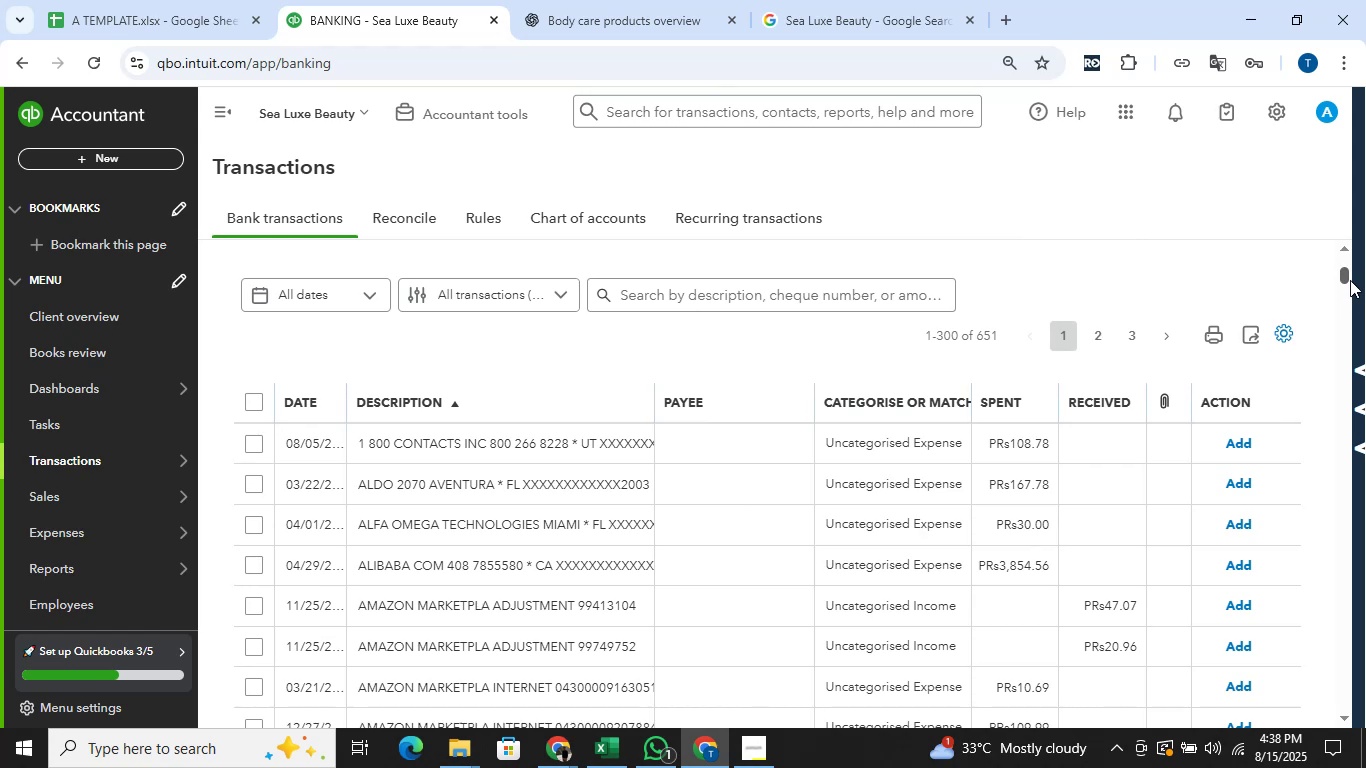 
left_click_drag(start_coordinate=[1346, 279], to_coordinate=[1346, 263])
 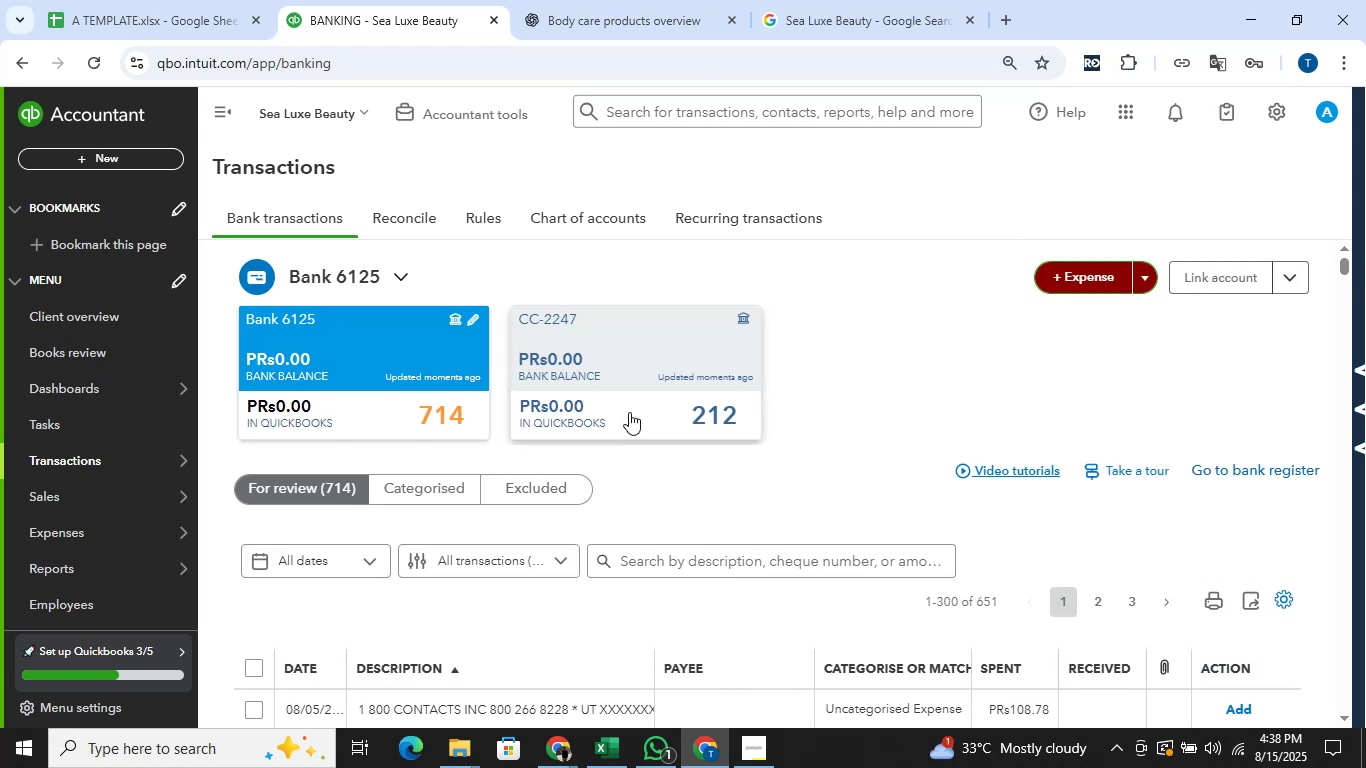 
left_click([603, 405])
 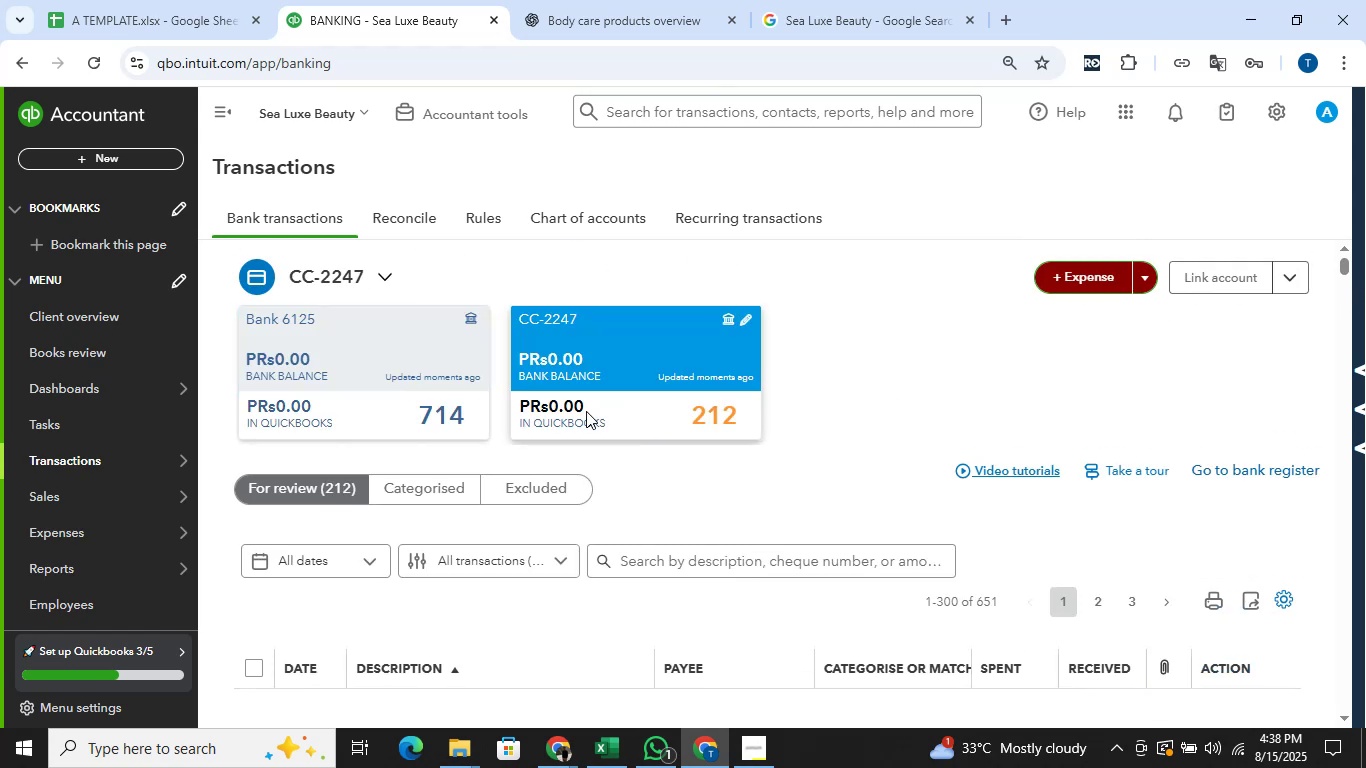 
wait(5.16)
 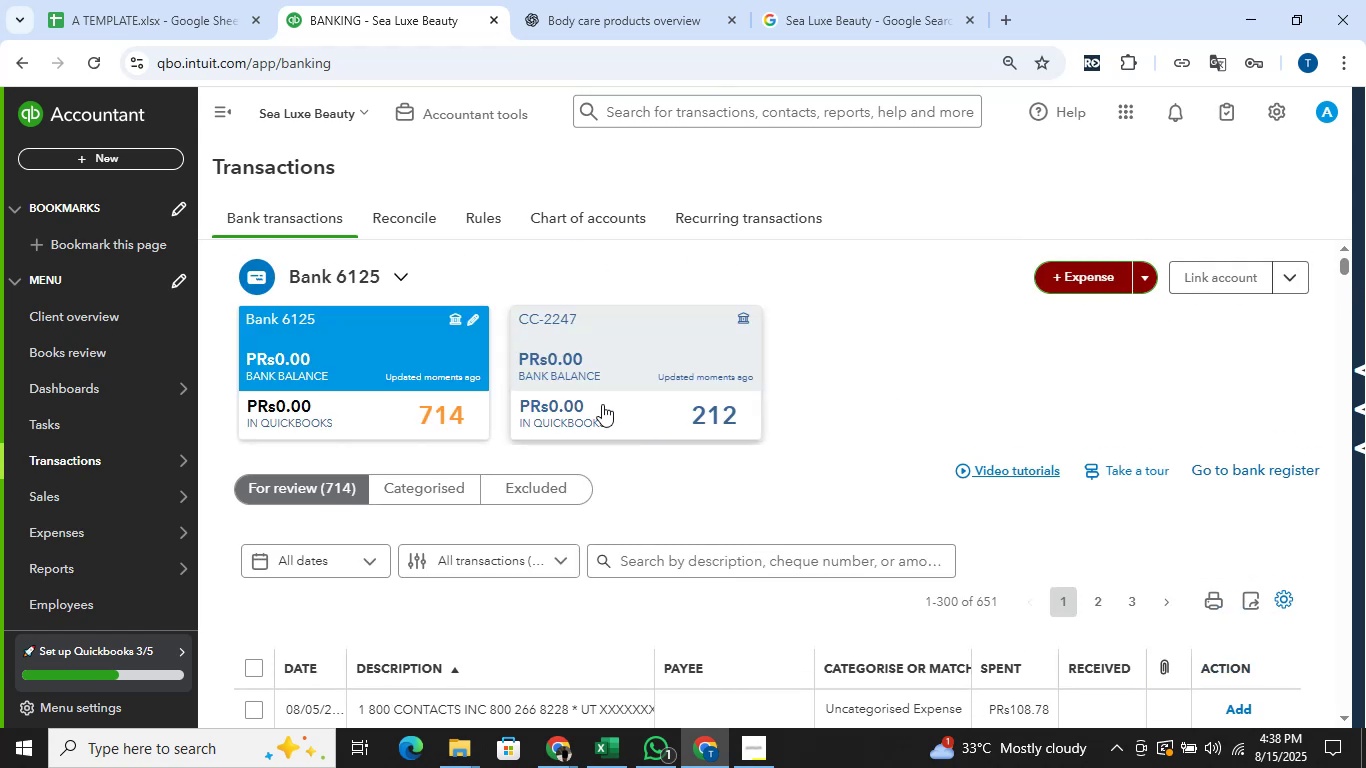 
scroll: coordinate [1342, 344], scroll_direction: down, amount: 11.0
 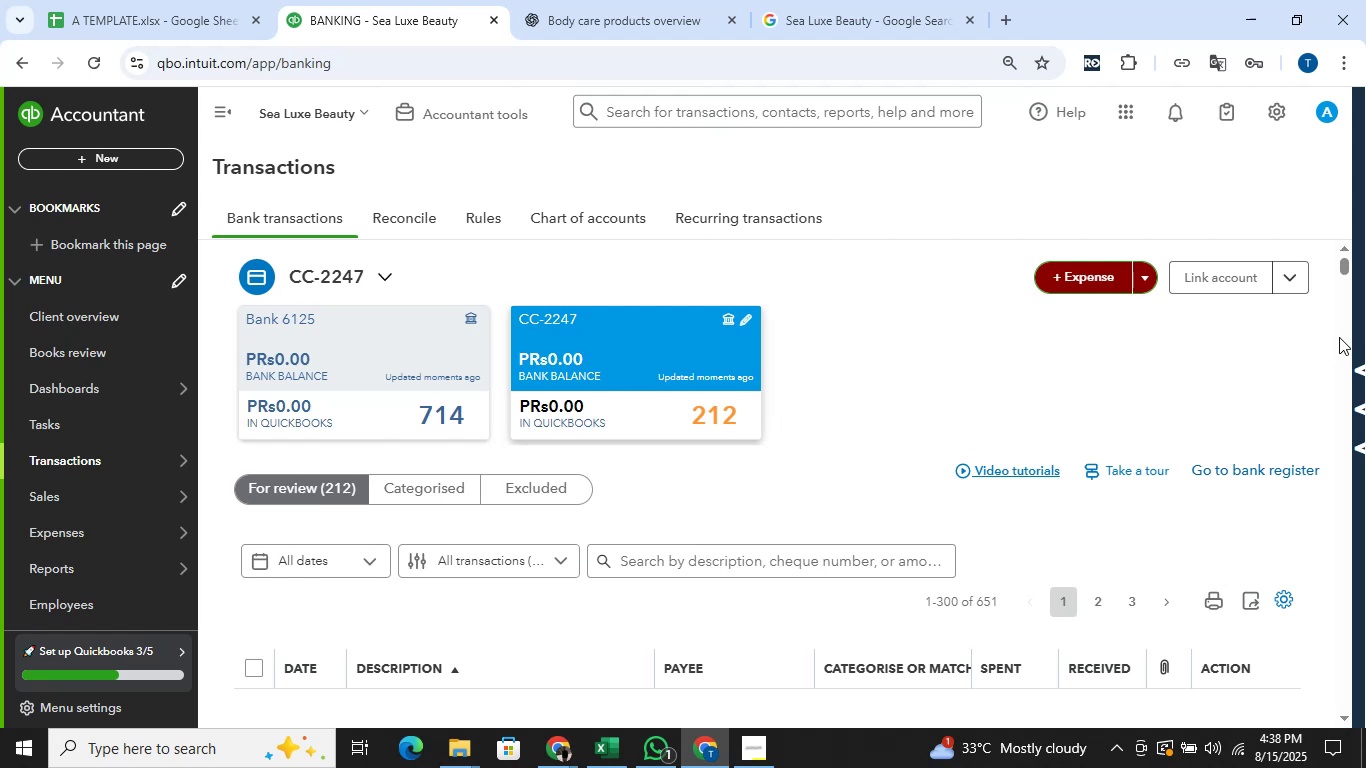 
left_click([1338, 334])
 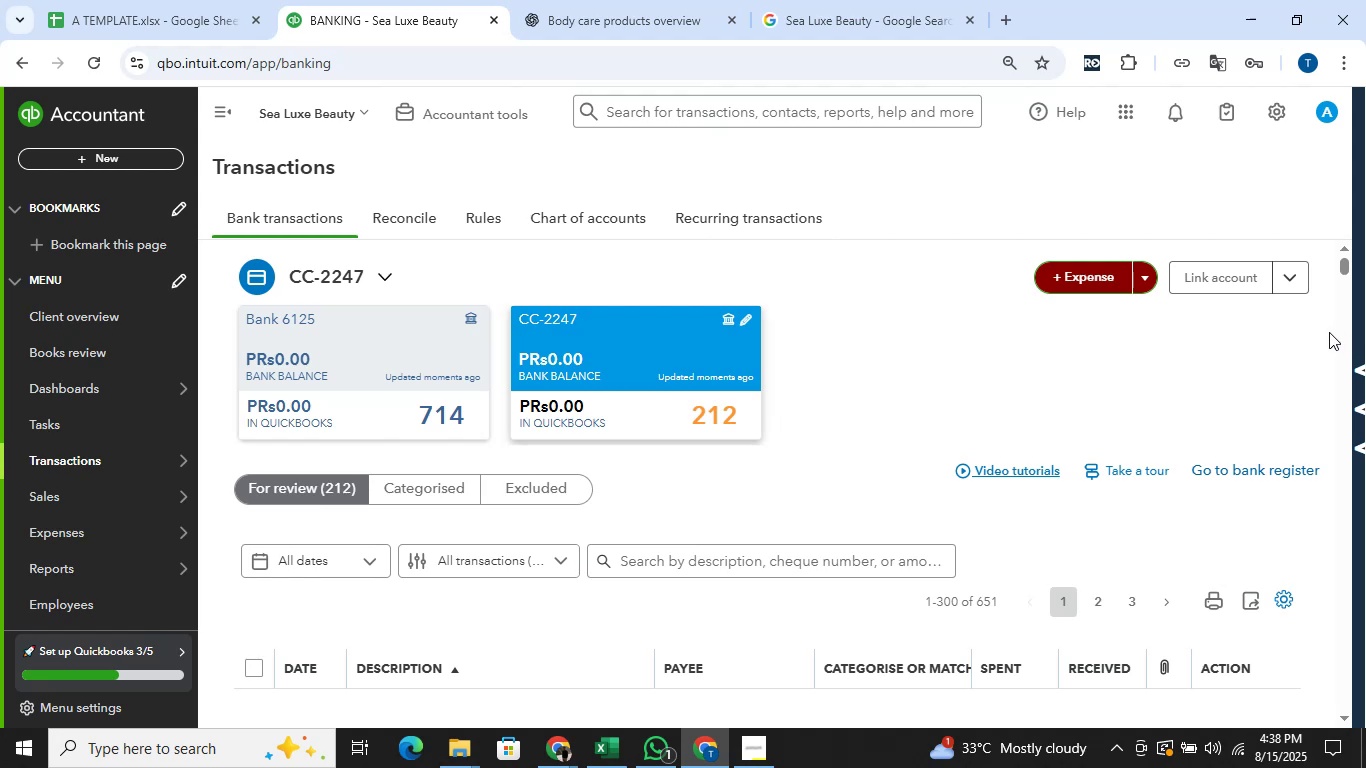 
scroll: coordinate [1301, 330], scroll_direction: down, amount: 3.0
 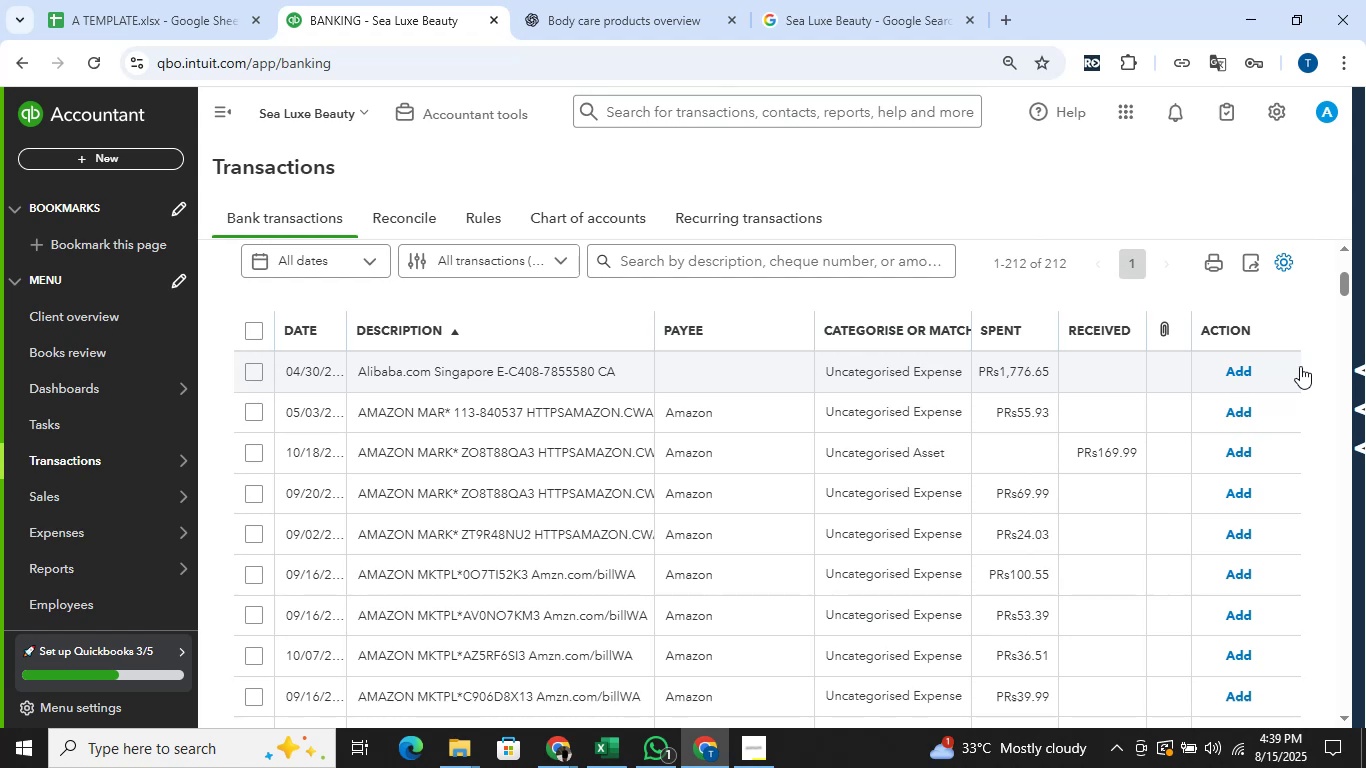 
wait(24.09)
 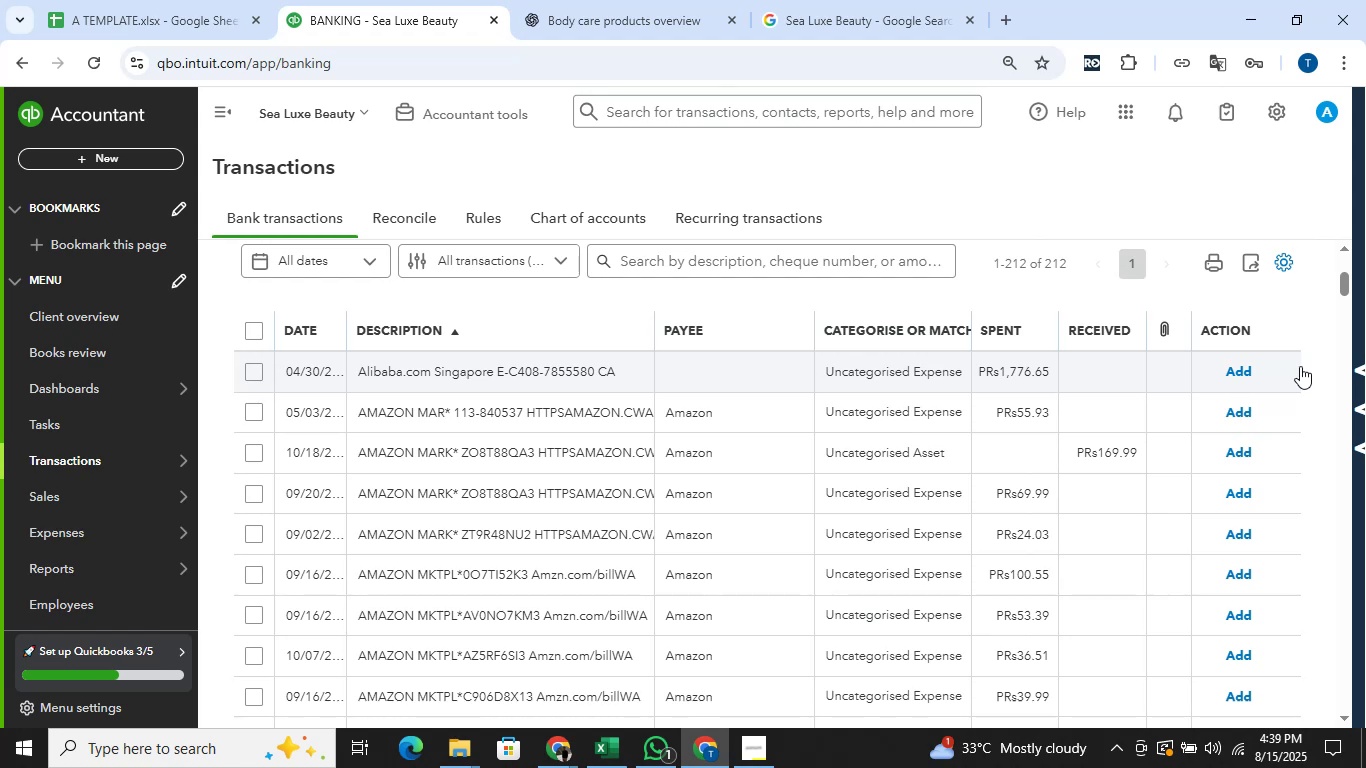 
scroll: coordinate [1266, 330], scroll_direction: down, amount: 11.0
 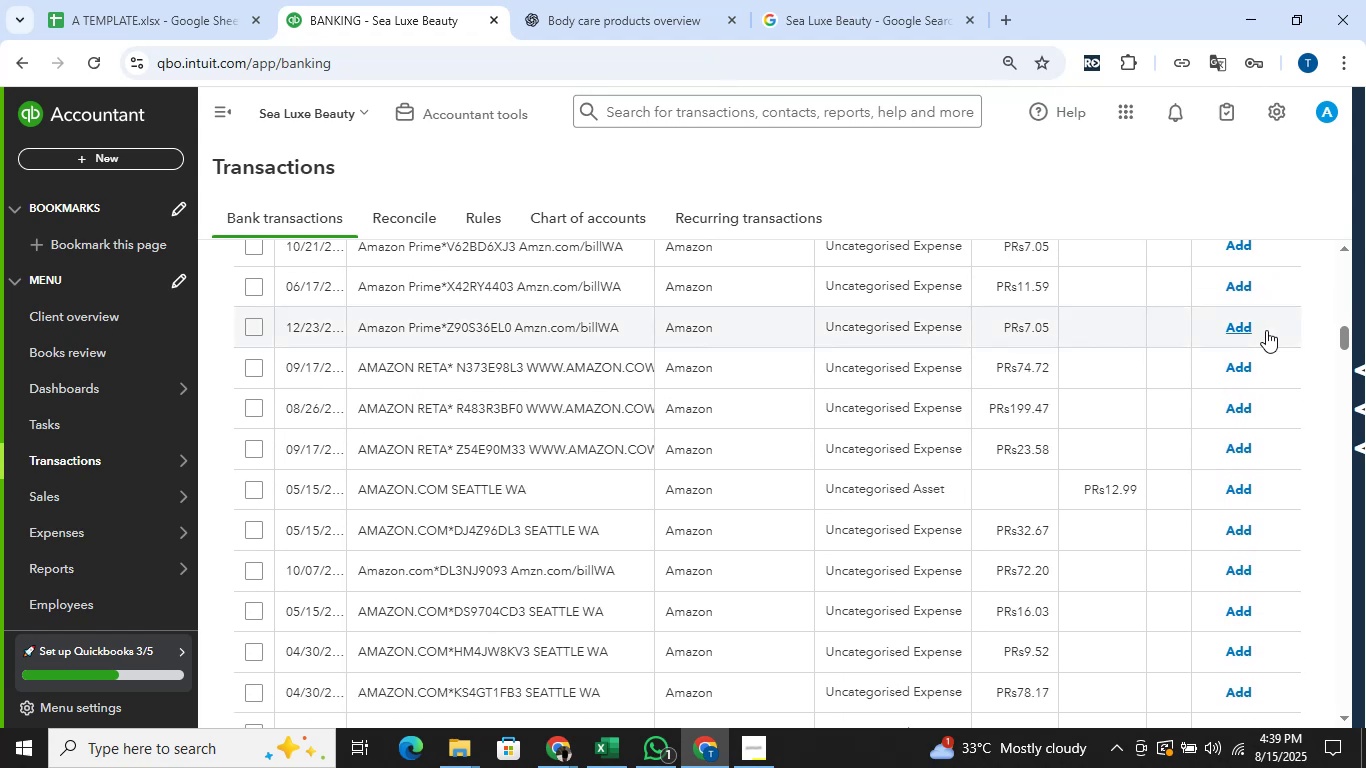 
scroll: coordinate [1100, 373], scroll_direction: up, amount: 10.0
 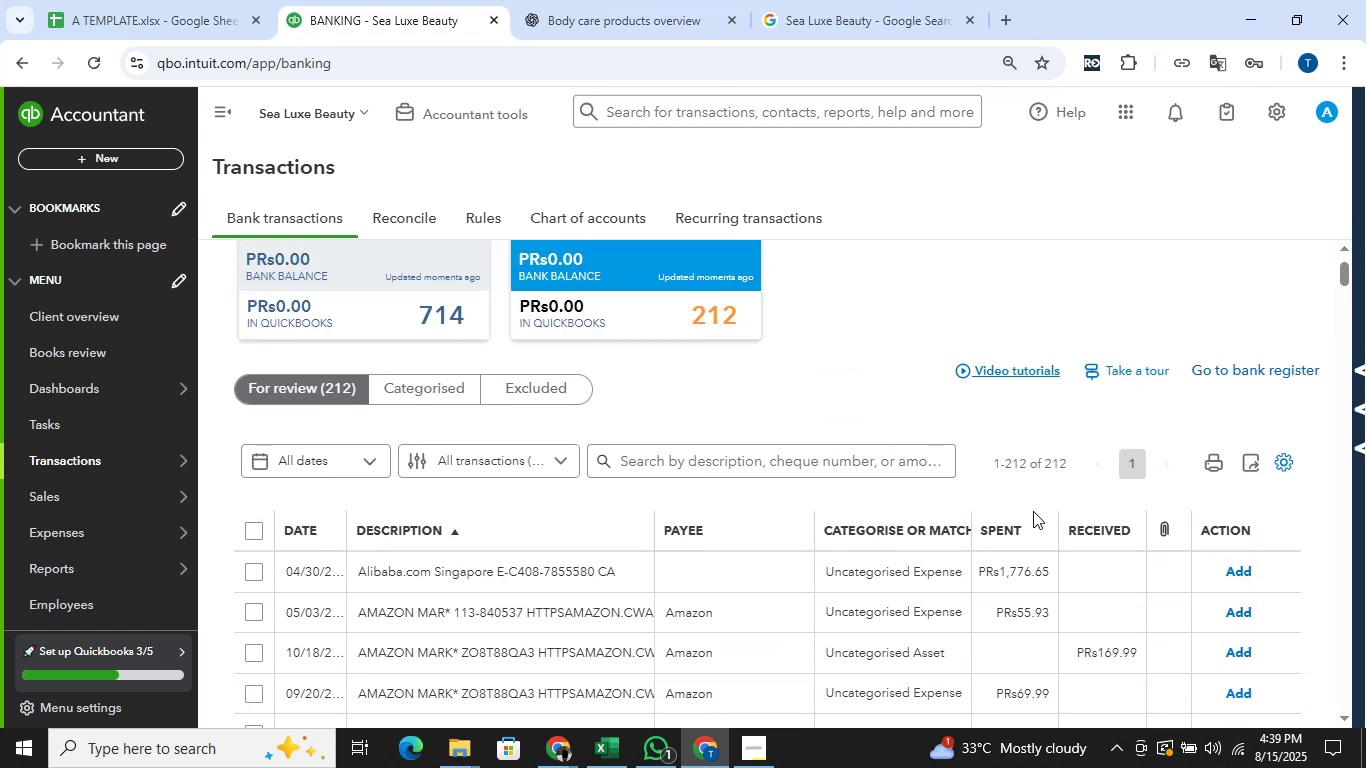 
left_click([1022, 528])
 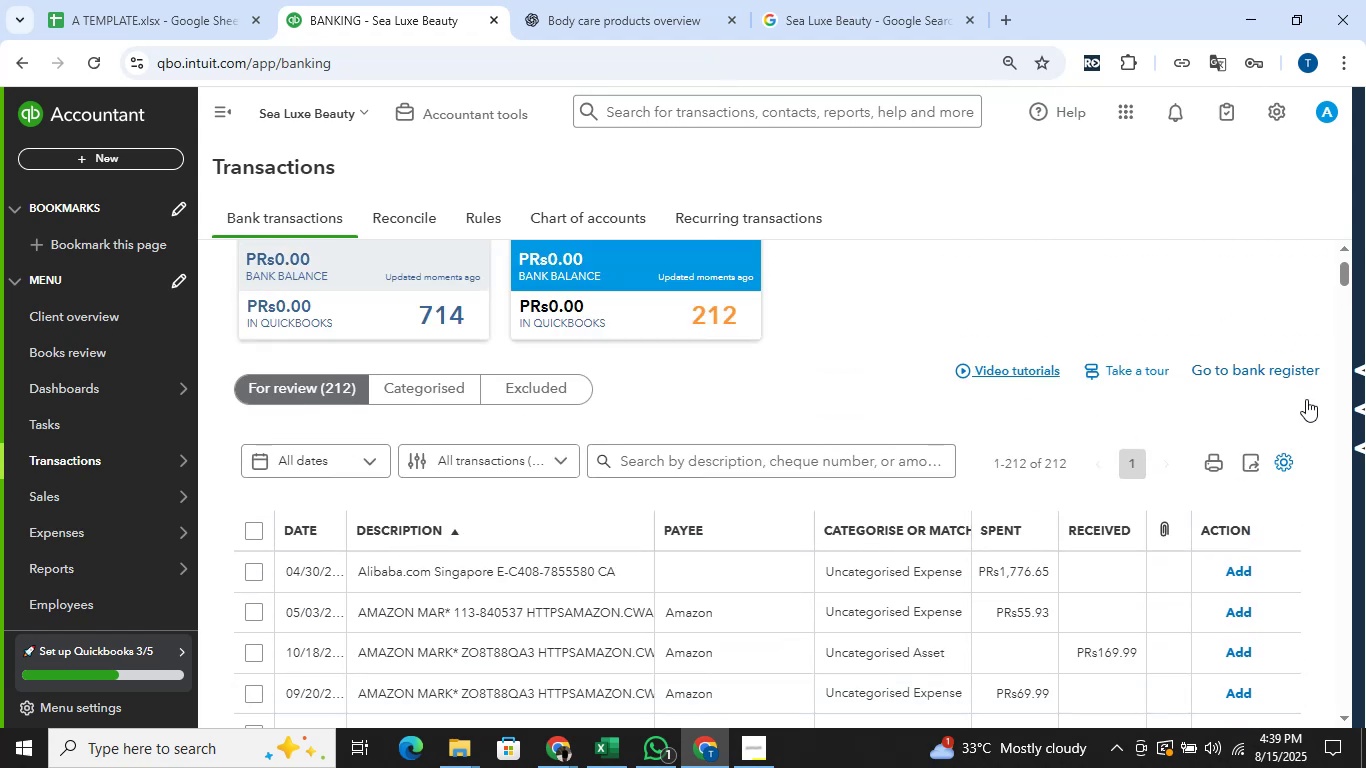 
scroll: coordinate [1306, 399], scroll_direction: down, amount: 3.0
 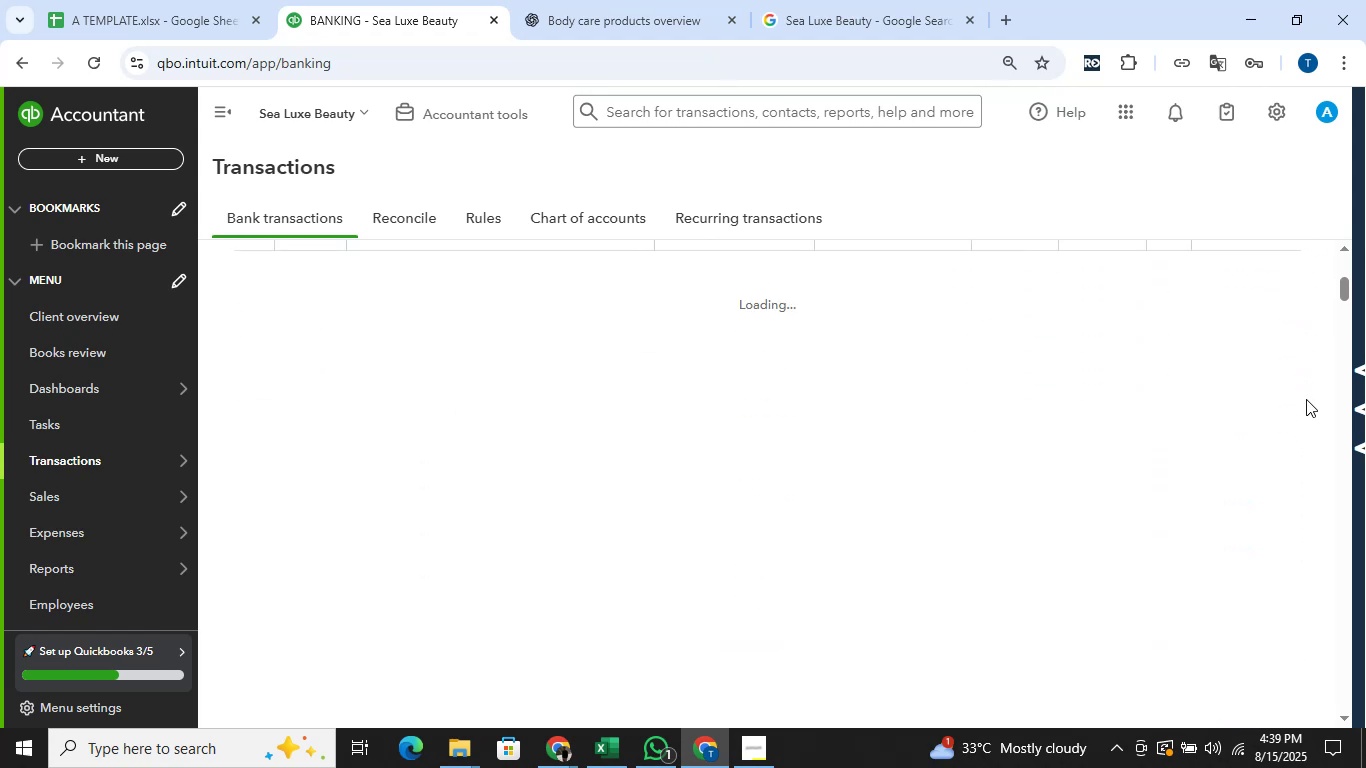 
scroll: coordinate [1306, 399], scroll_direction: up, amount: 4.0
 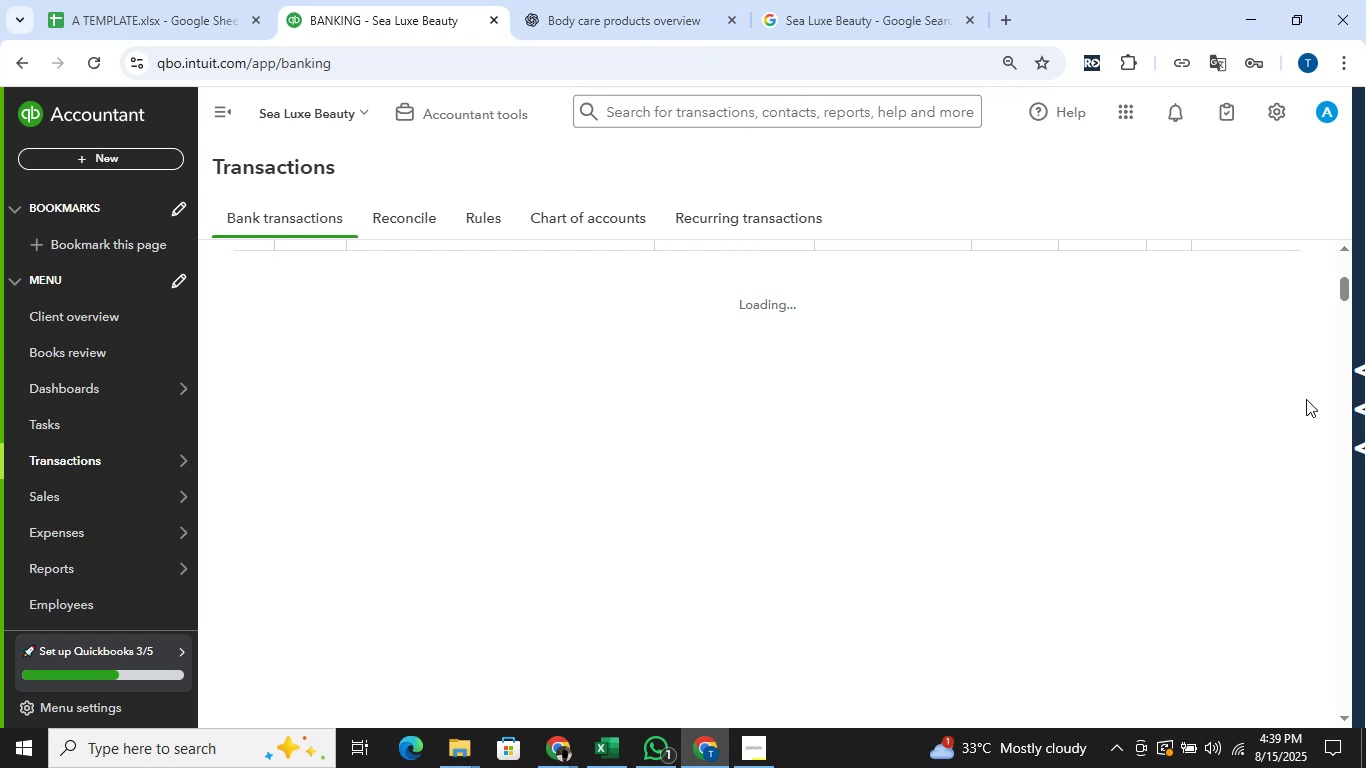 
wait(5.41)
 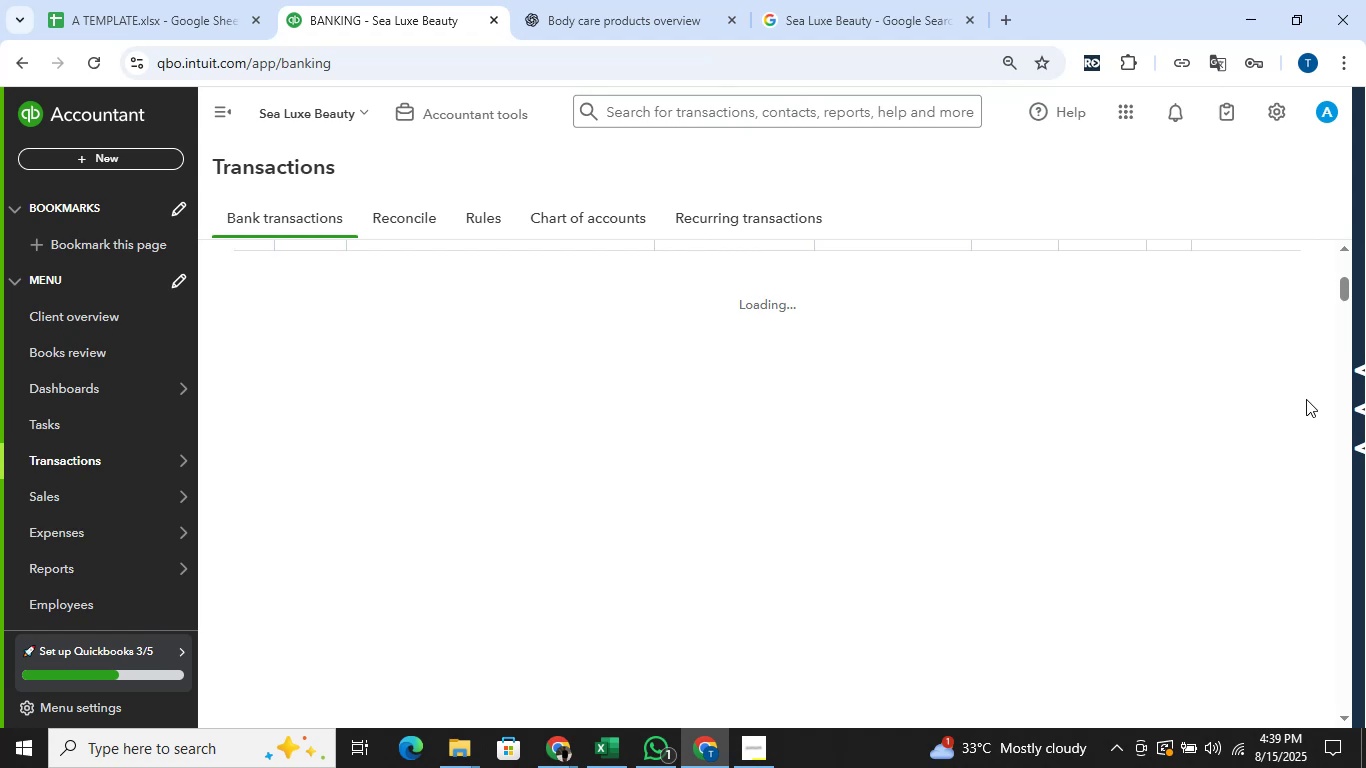 
scroll: coordinate [1306, 399], scroll_direction: down, amount: 8.0
 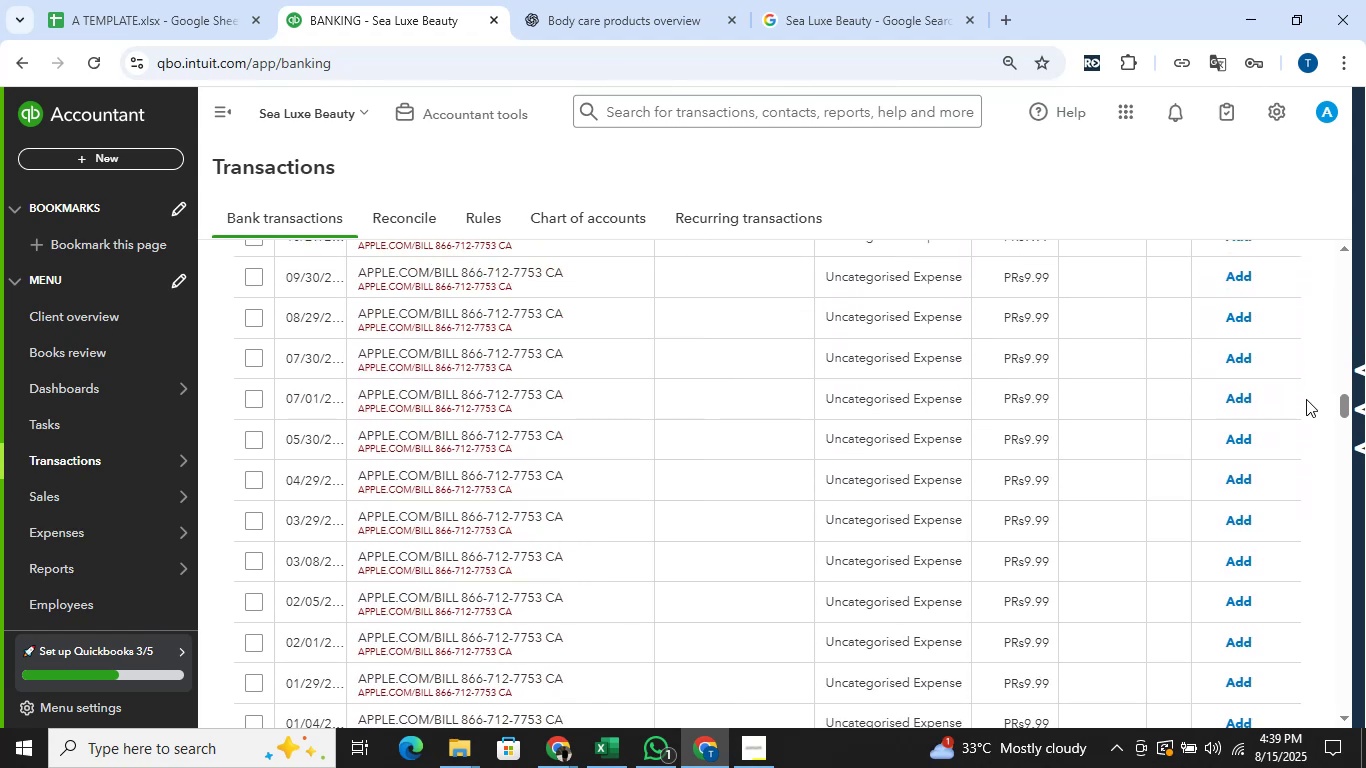 
scroll: coordinate [1306, 399], scroll_direction: up, amount: 27.0
 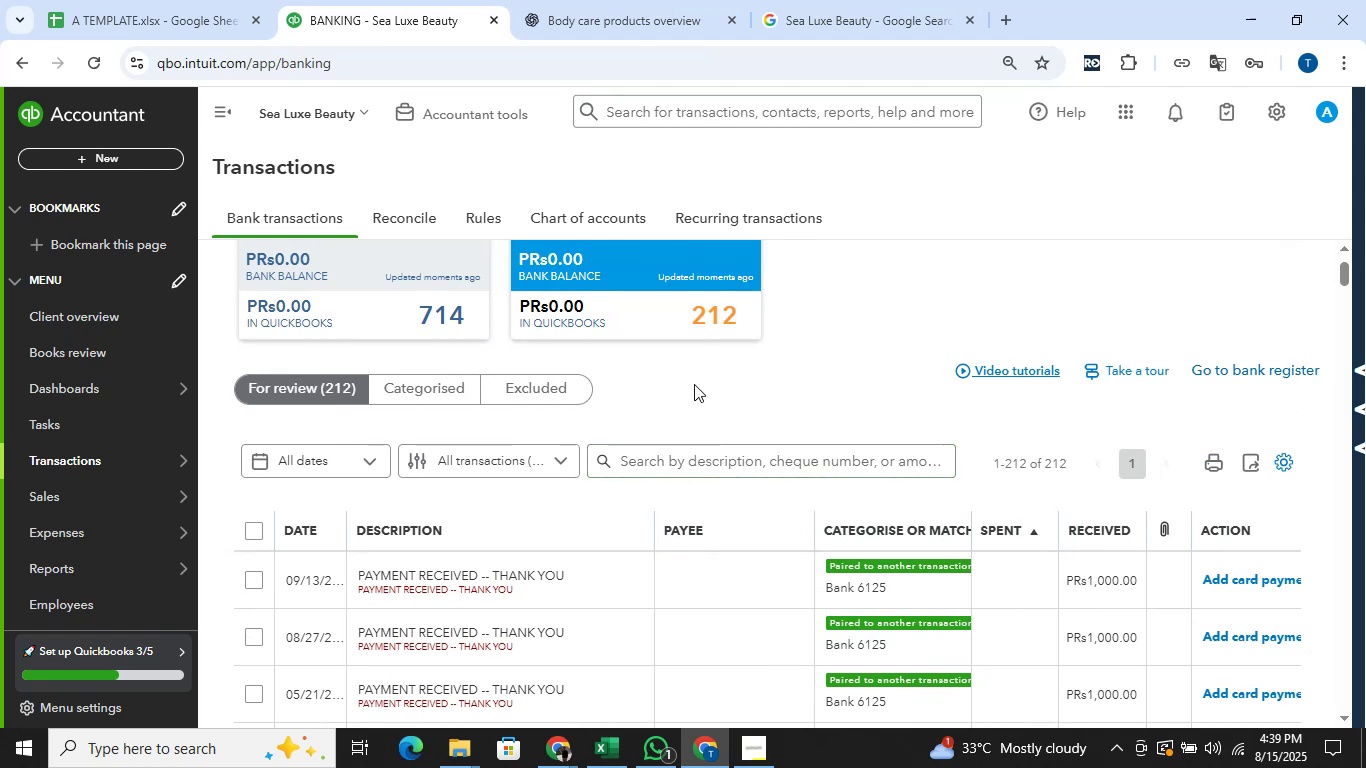 
wait(12.55)
 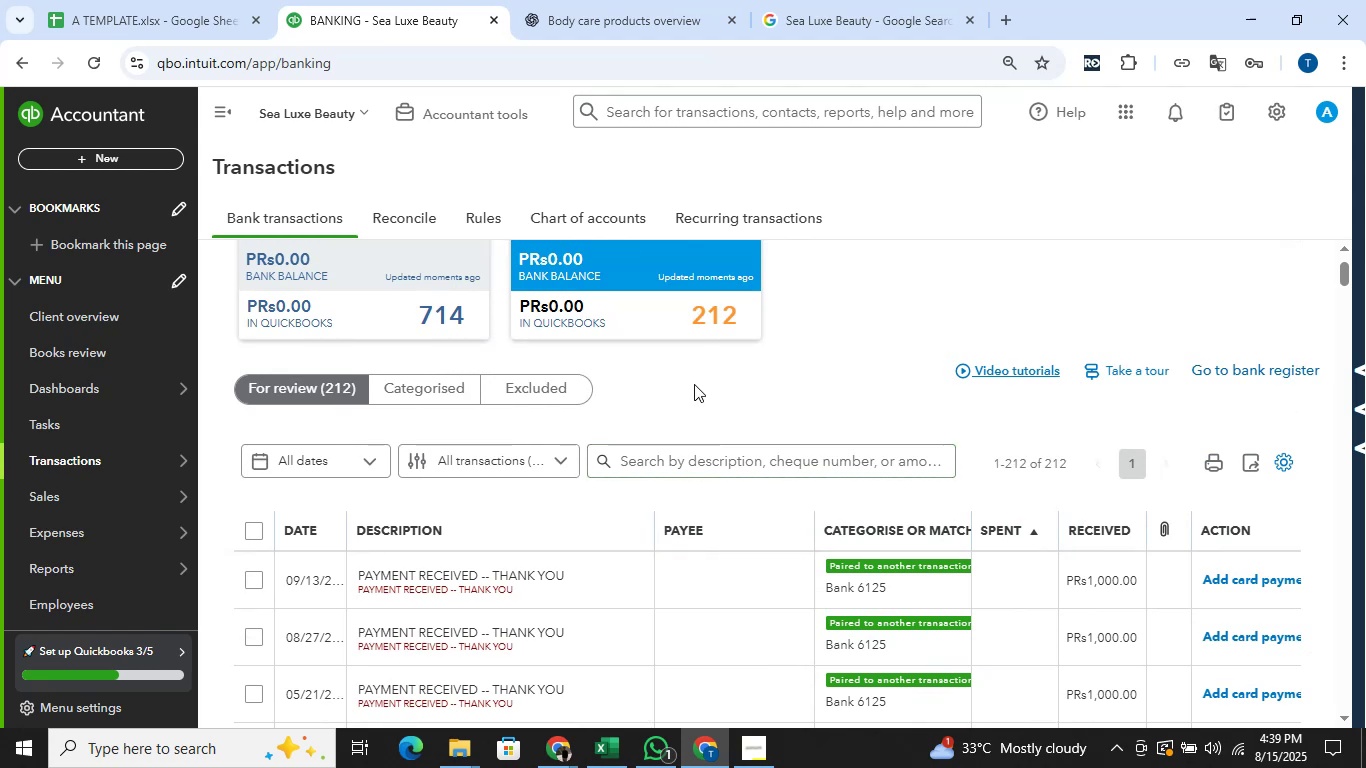 
scroll: coordinate [913, 347], scroll_direction: up, amount: 1.0
 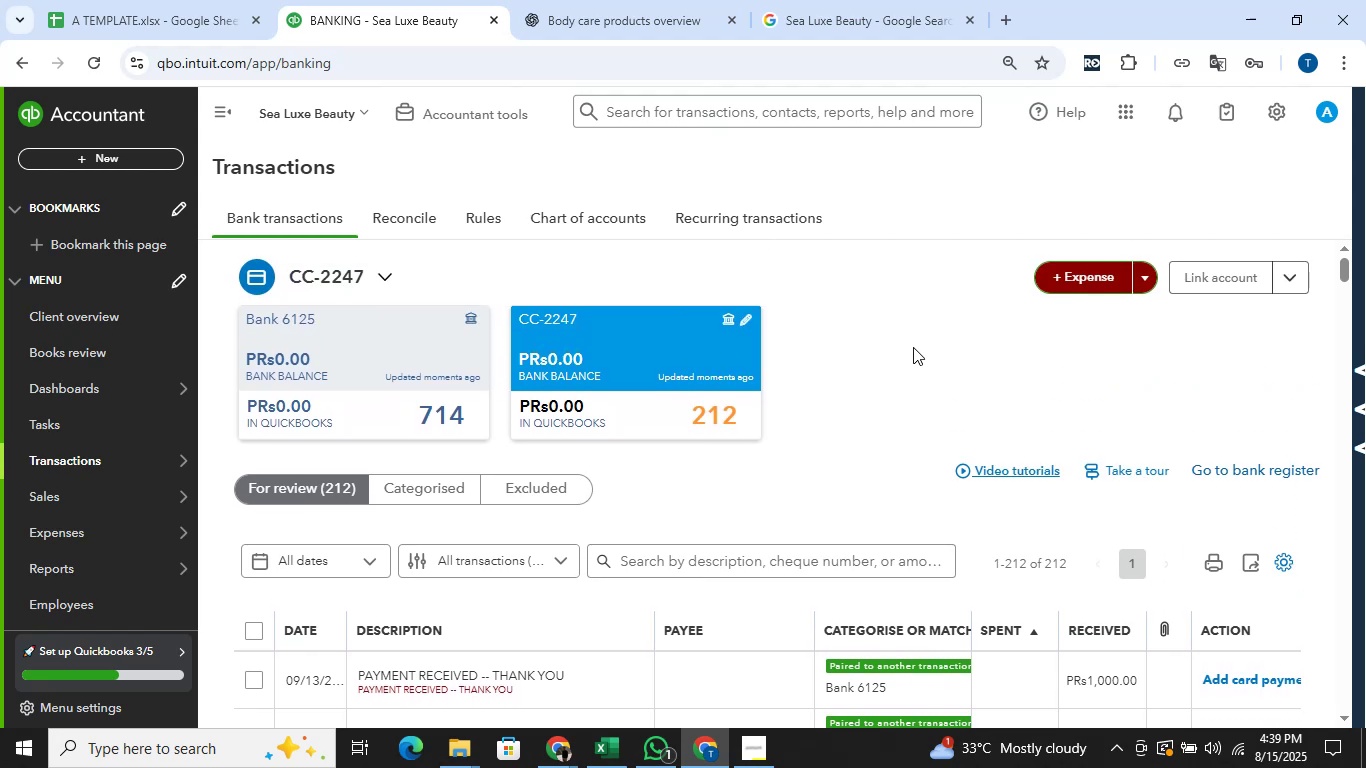 
scroll: coordinate [913, 347], scroll_direction: down, amount: 1.0
 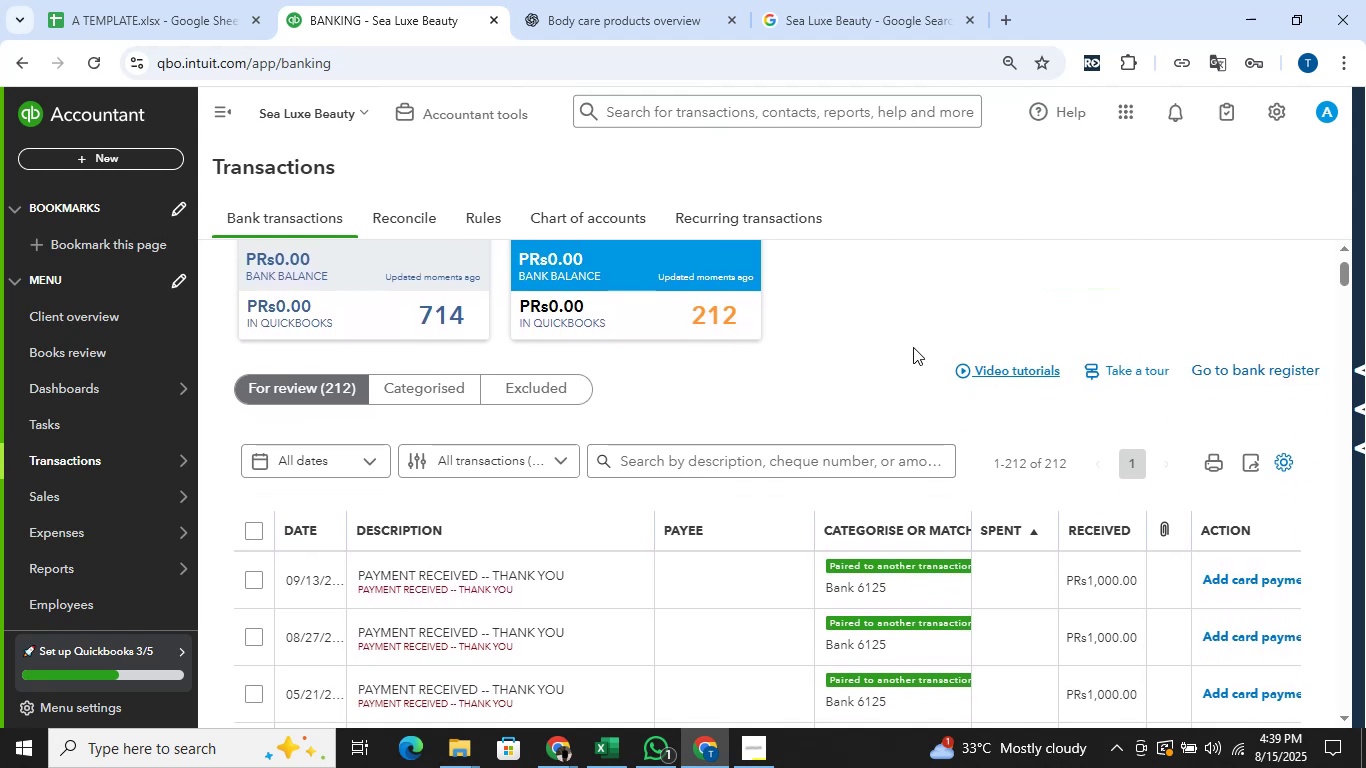 
scroll: coordinate [913, 347], scroll_direction: up, amount: 1.0
 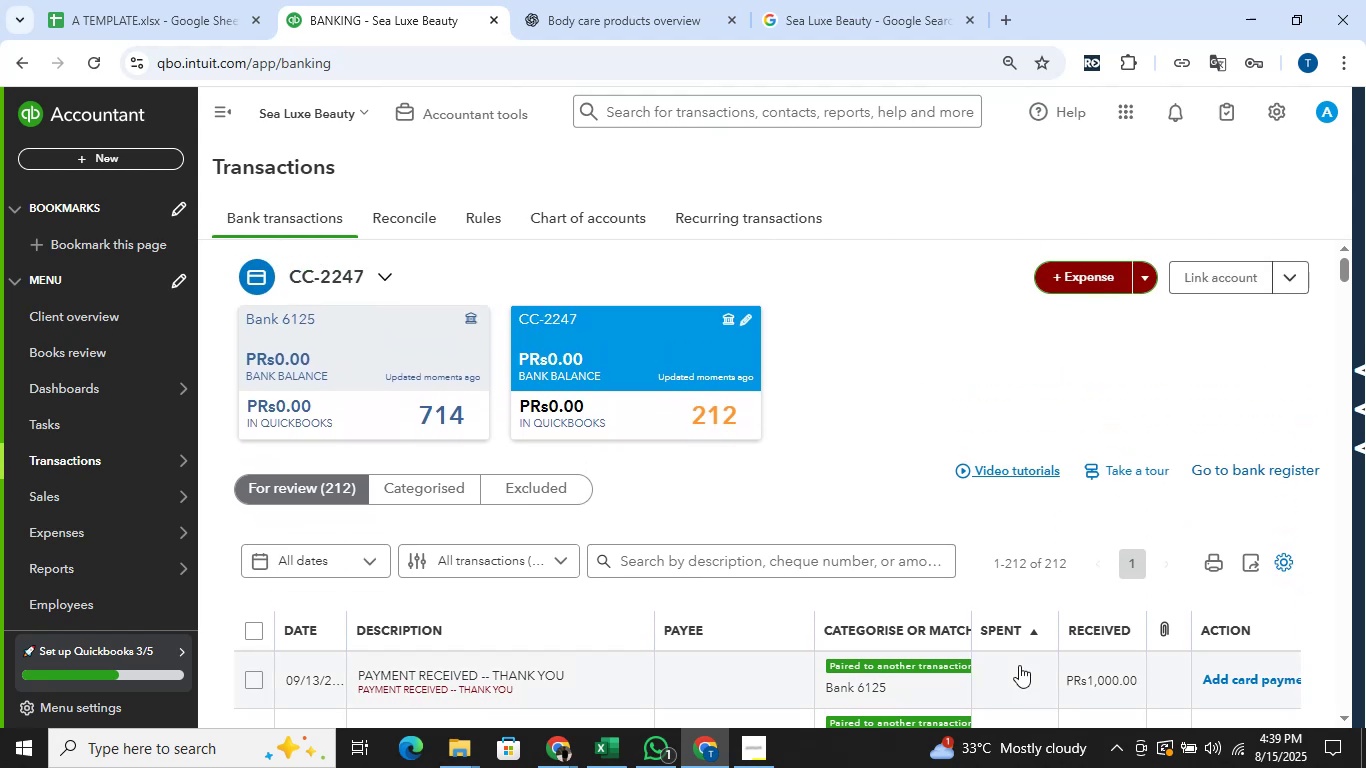 
left_click([1006, 633])
 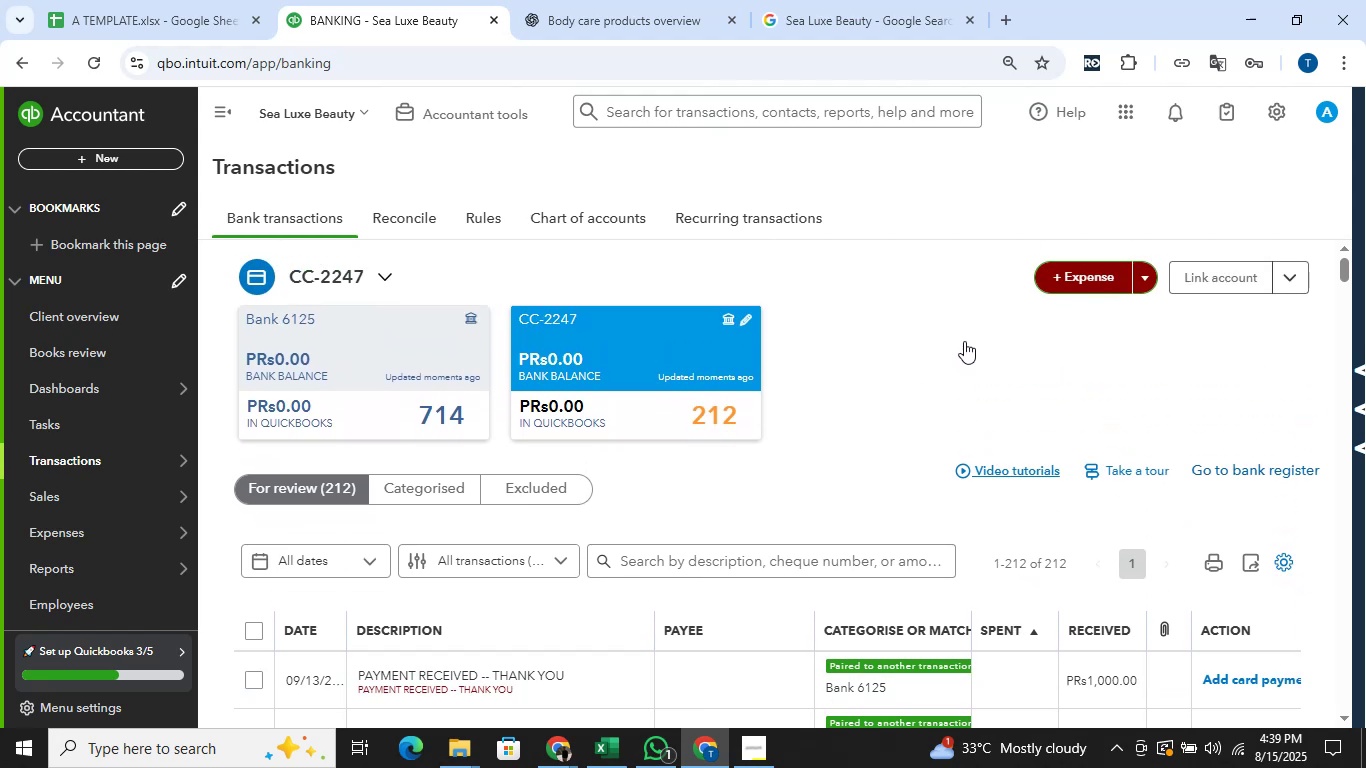 
scroll: coordinate [962, 338], scroll_direction: down, amount: 1.0
 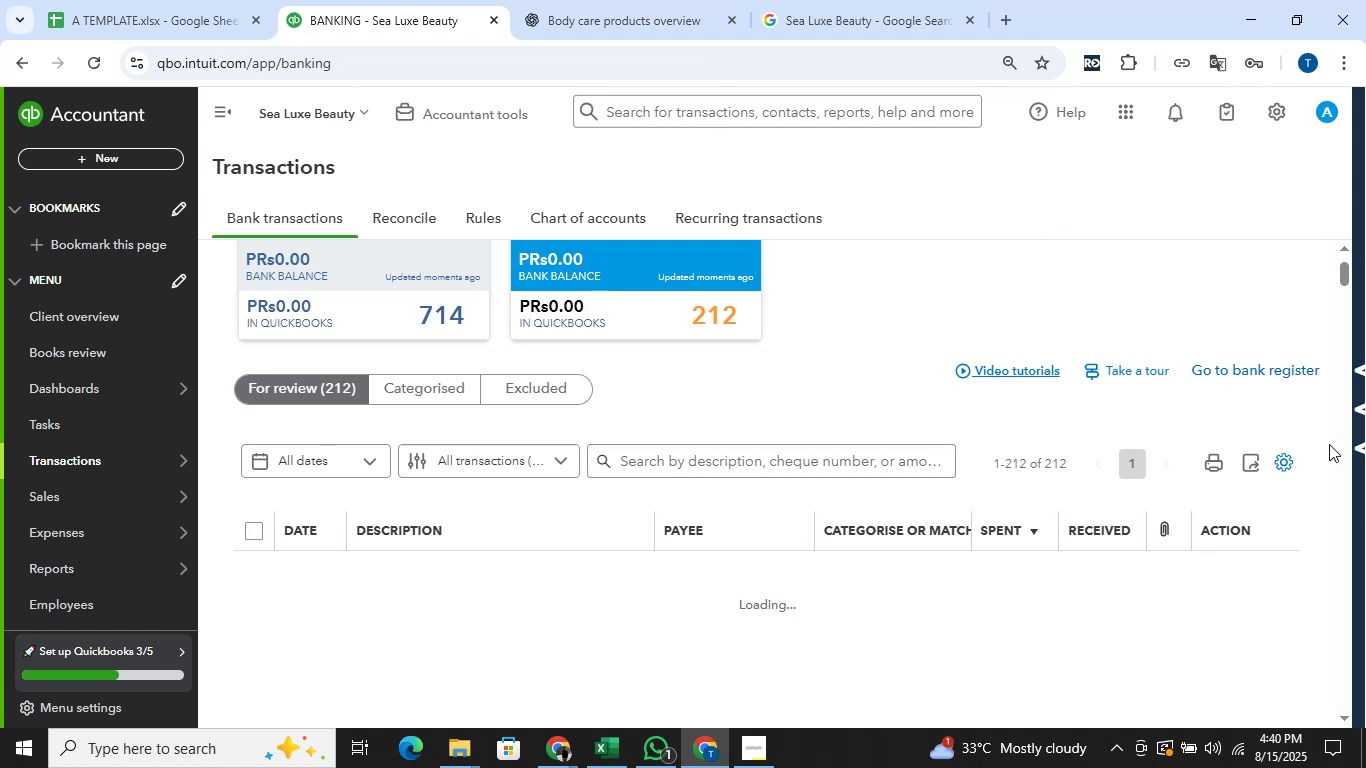 
wait(11.67)
 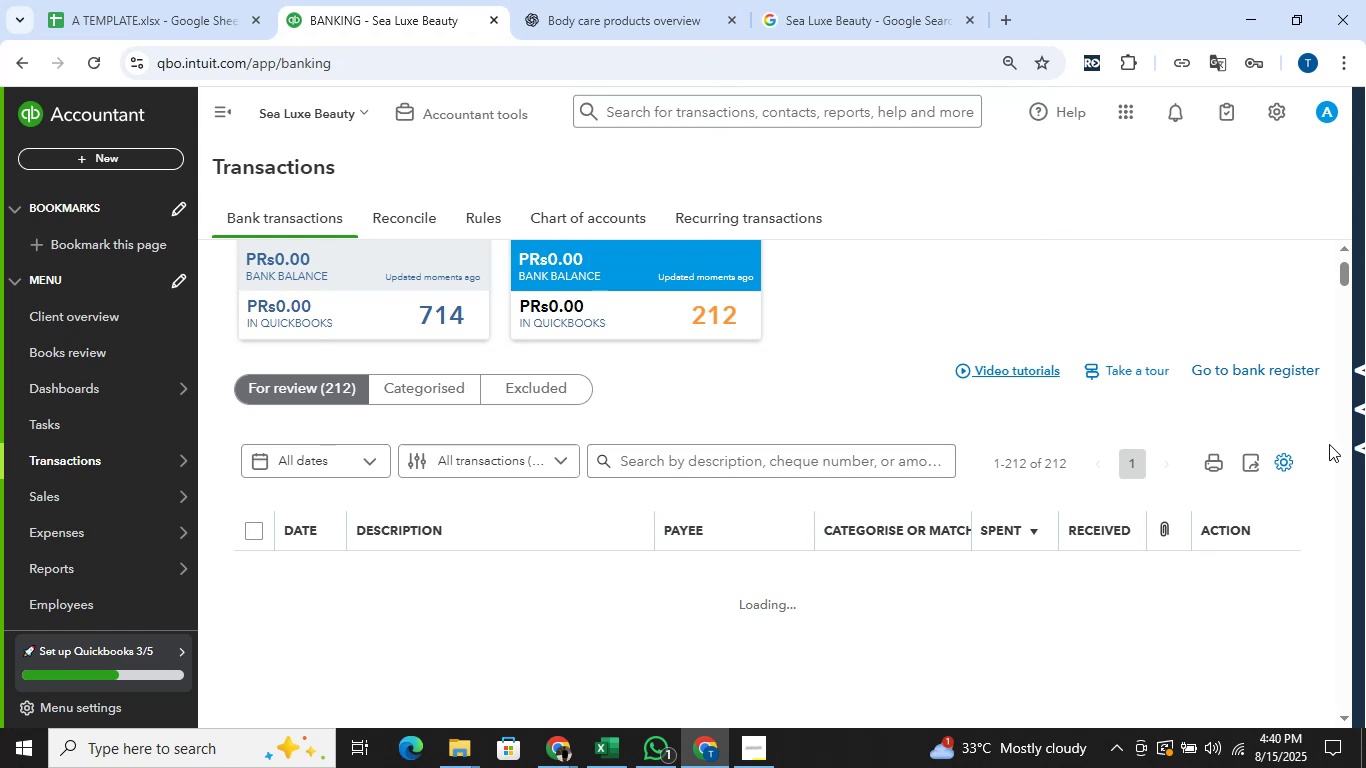 
scroll: coordinate [1015, 473], scroll_direction: down, amount: 1.0
 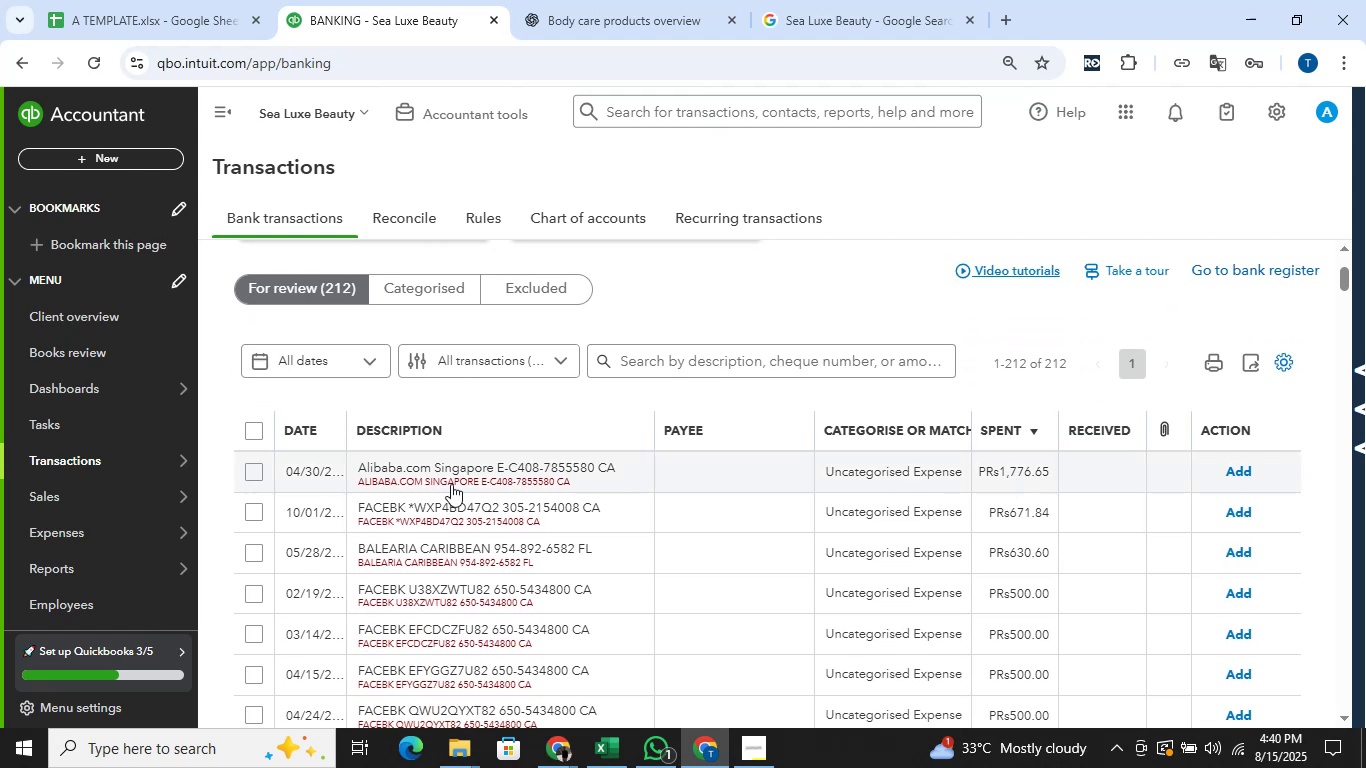 
left_click([463, 430])
 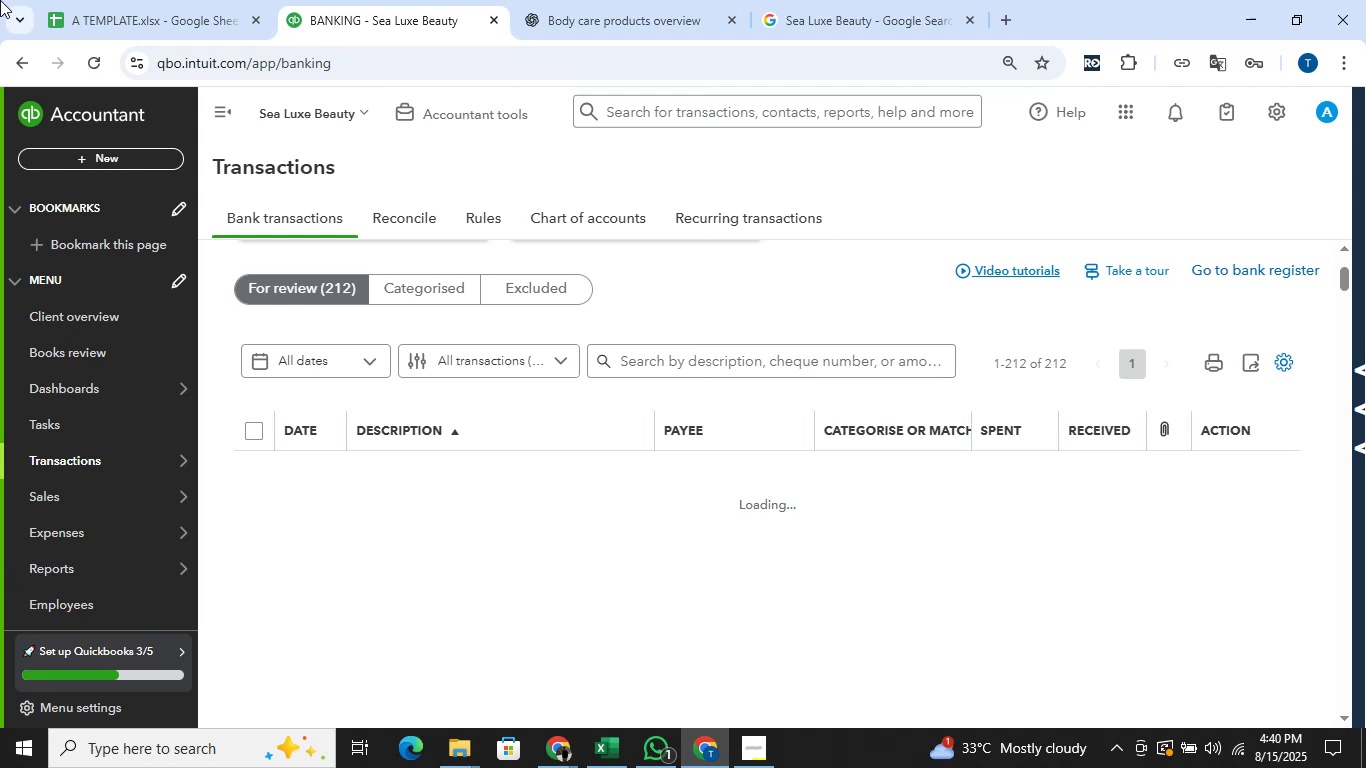 
wait(14.54)
 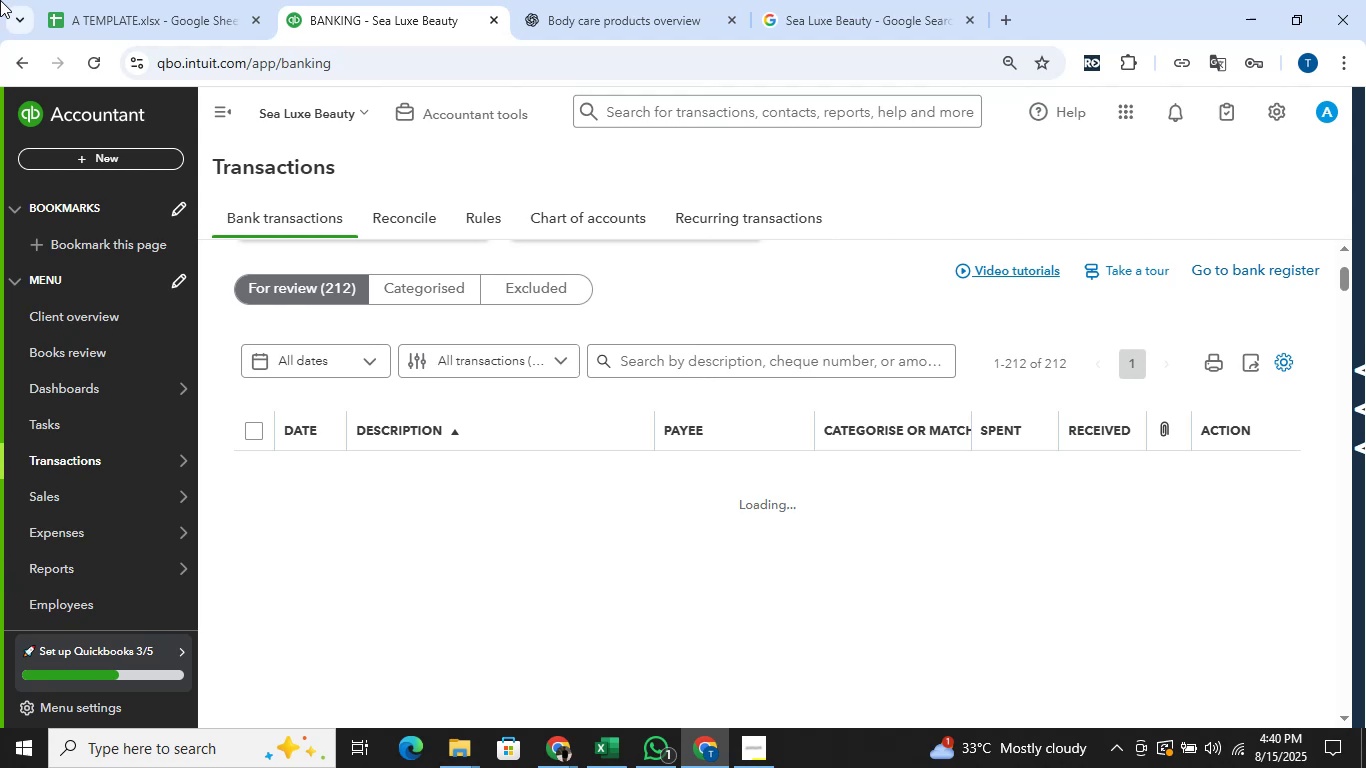 
scroll: coordinate [577, 437], scroll_direction: down, amount: 2.0
 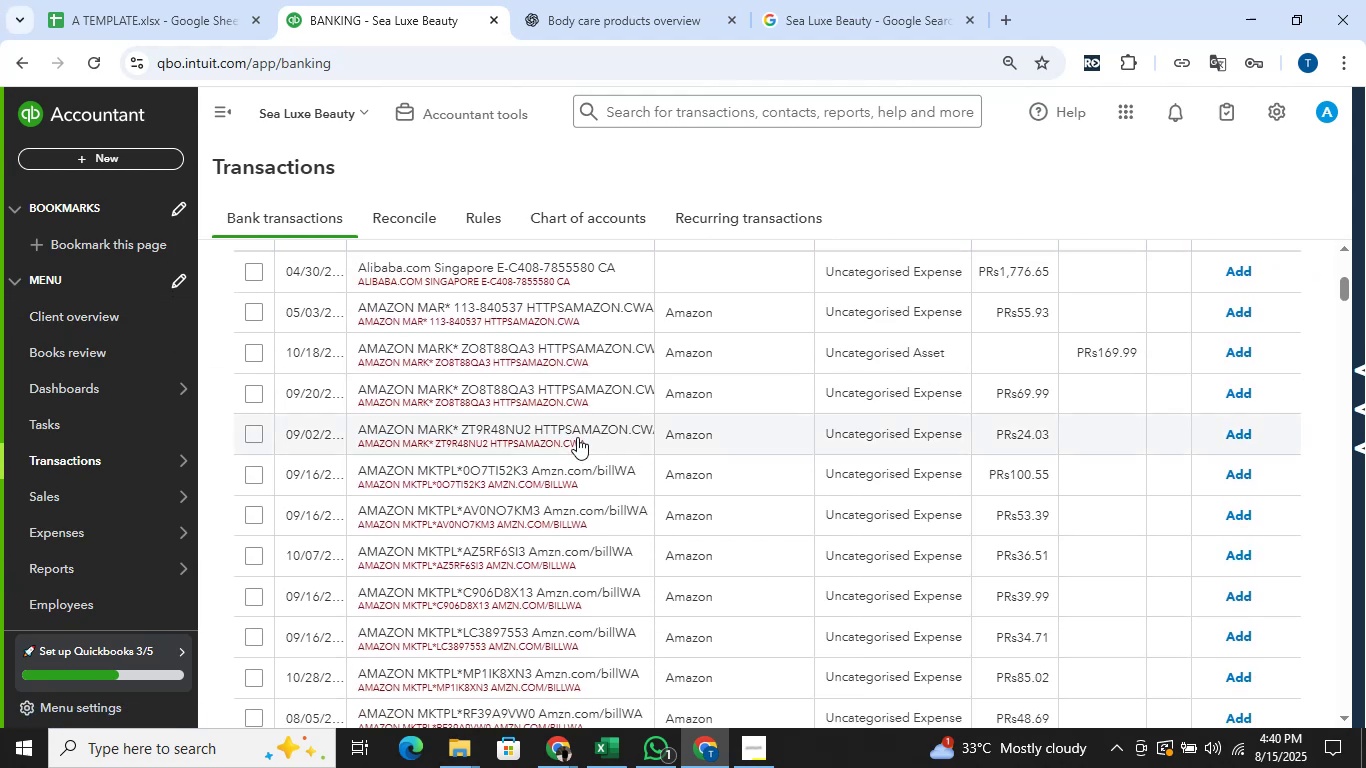 
scroll: coordinate [577, 437], scroll_direction: up, amount: 1.0
 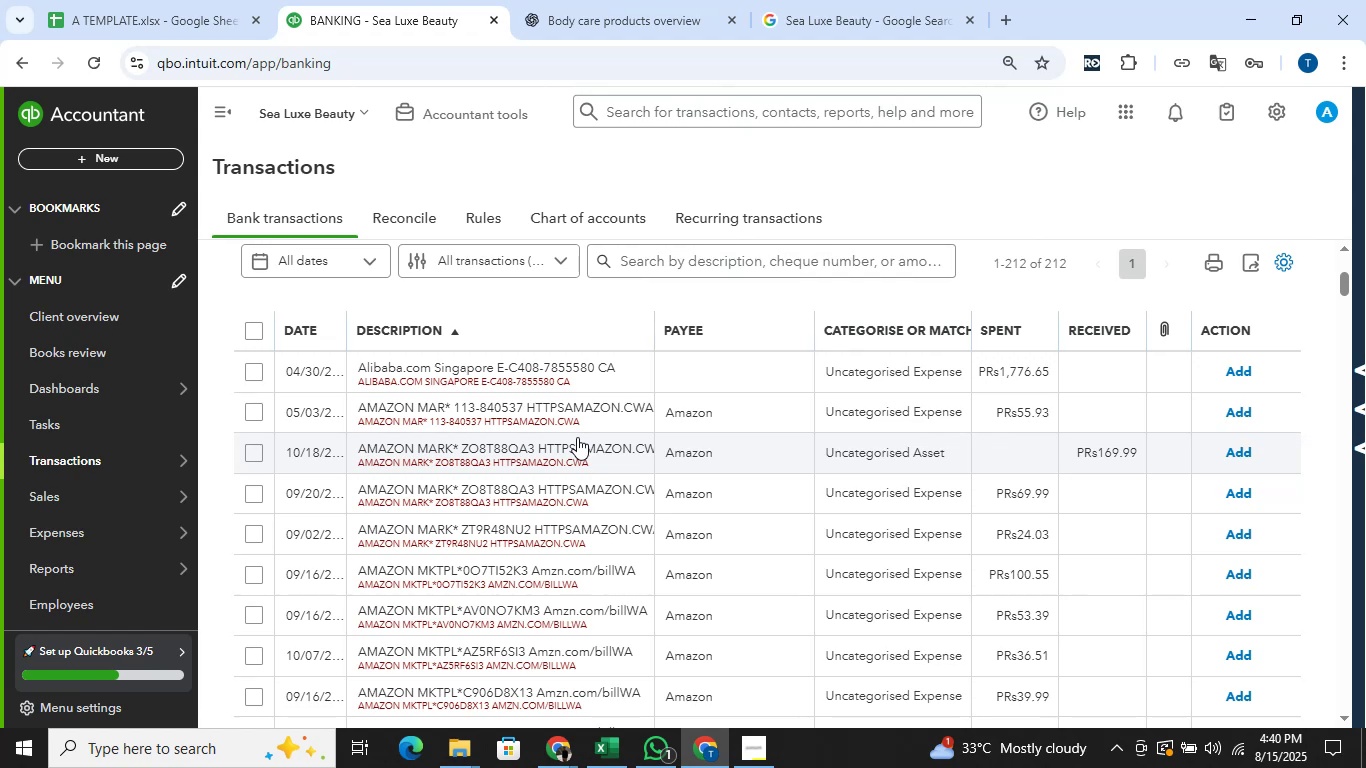 
wait(6.31)
 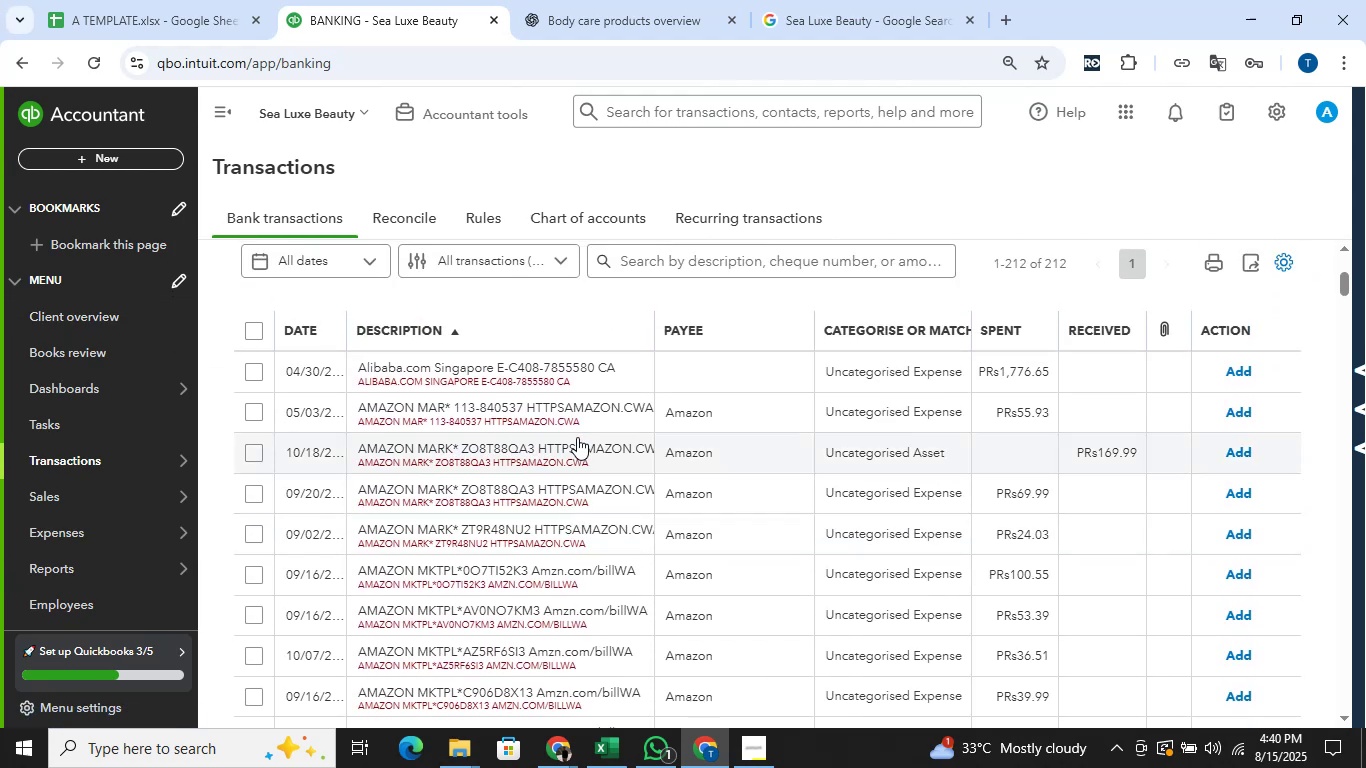 
scroll: coordinate [577, 437], scroll_direction: down, amount: 1.0
 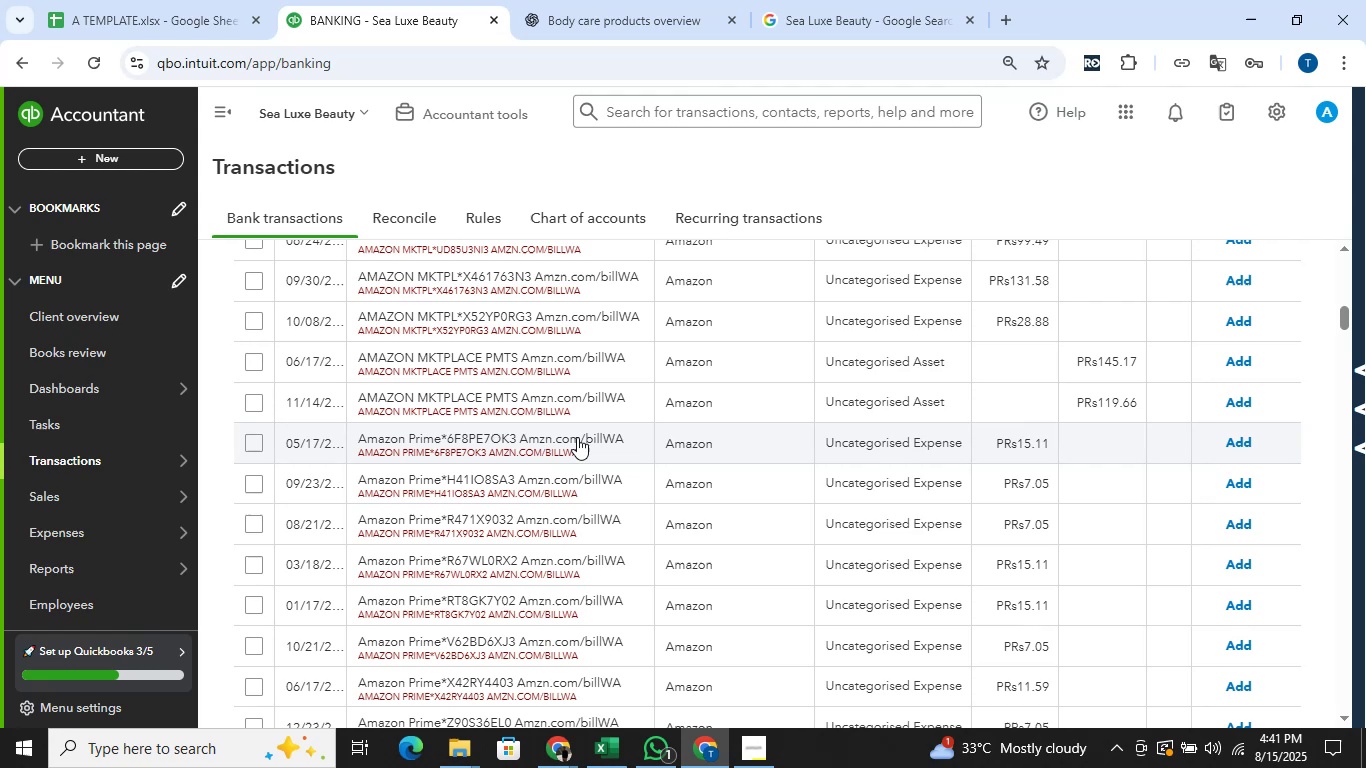 
wait(27.43)
 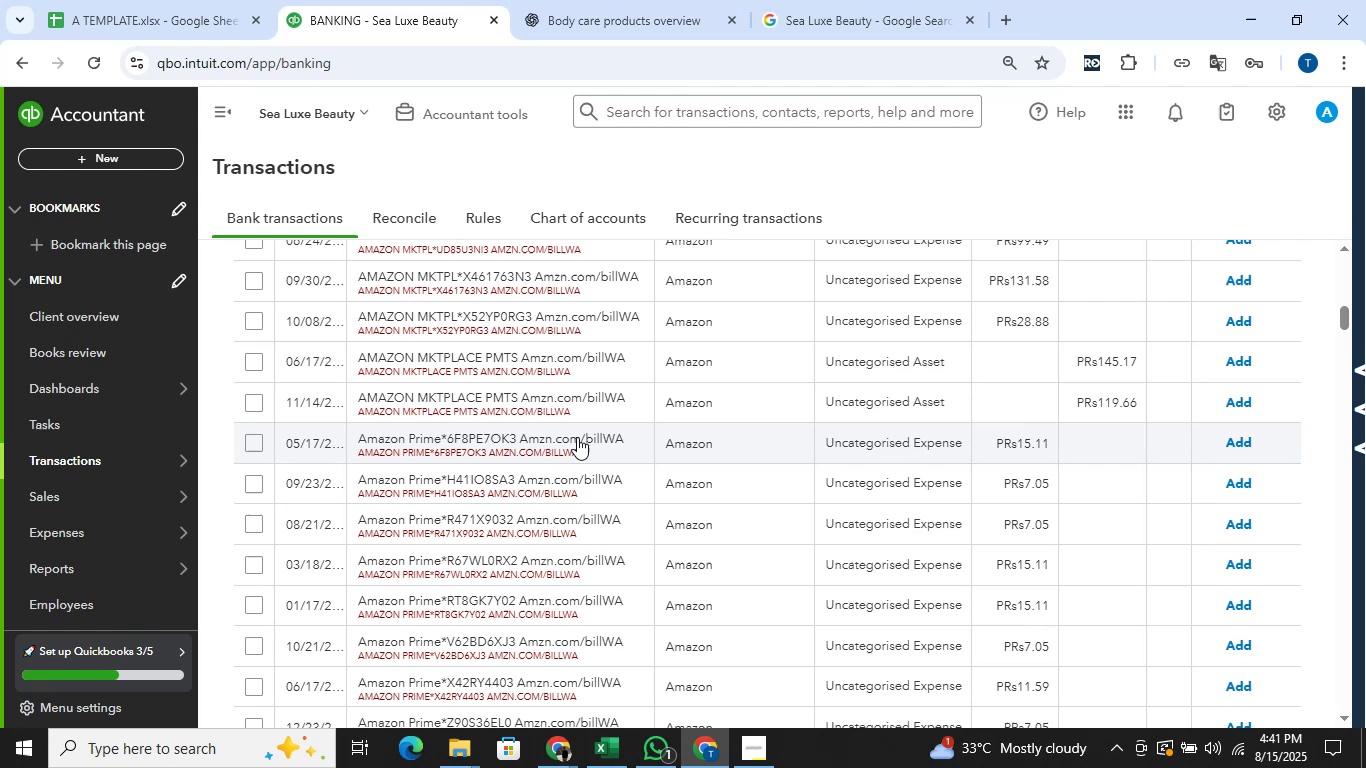 
scroll: coordinate [529, 368], scroll_direction: down, amount: 8.0
 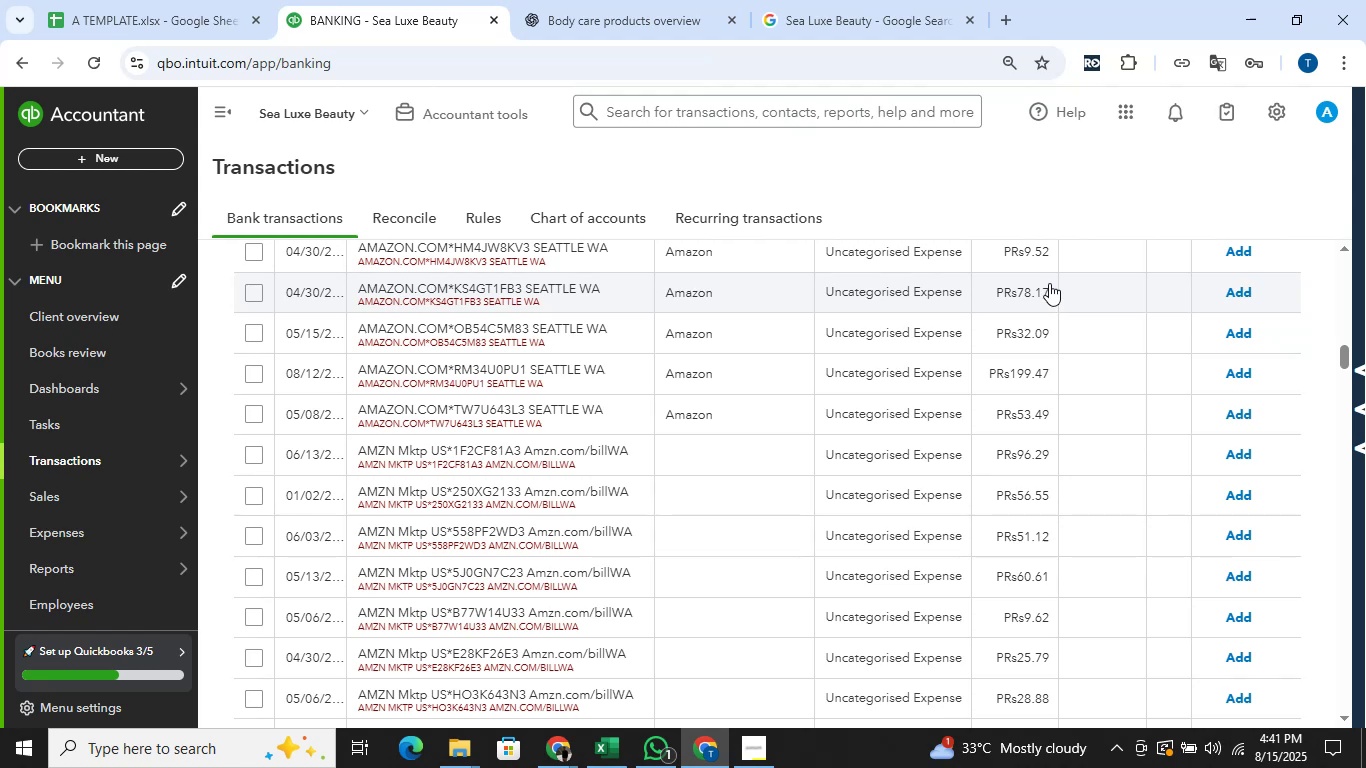 
wait(28.51)
 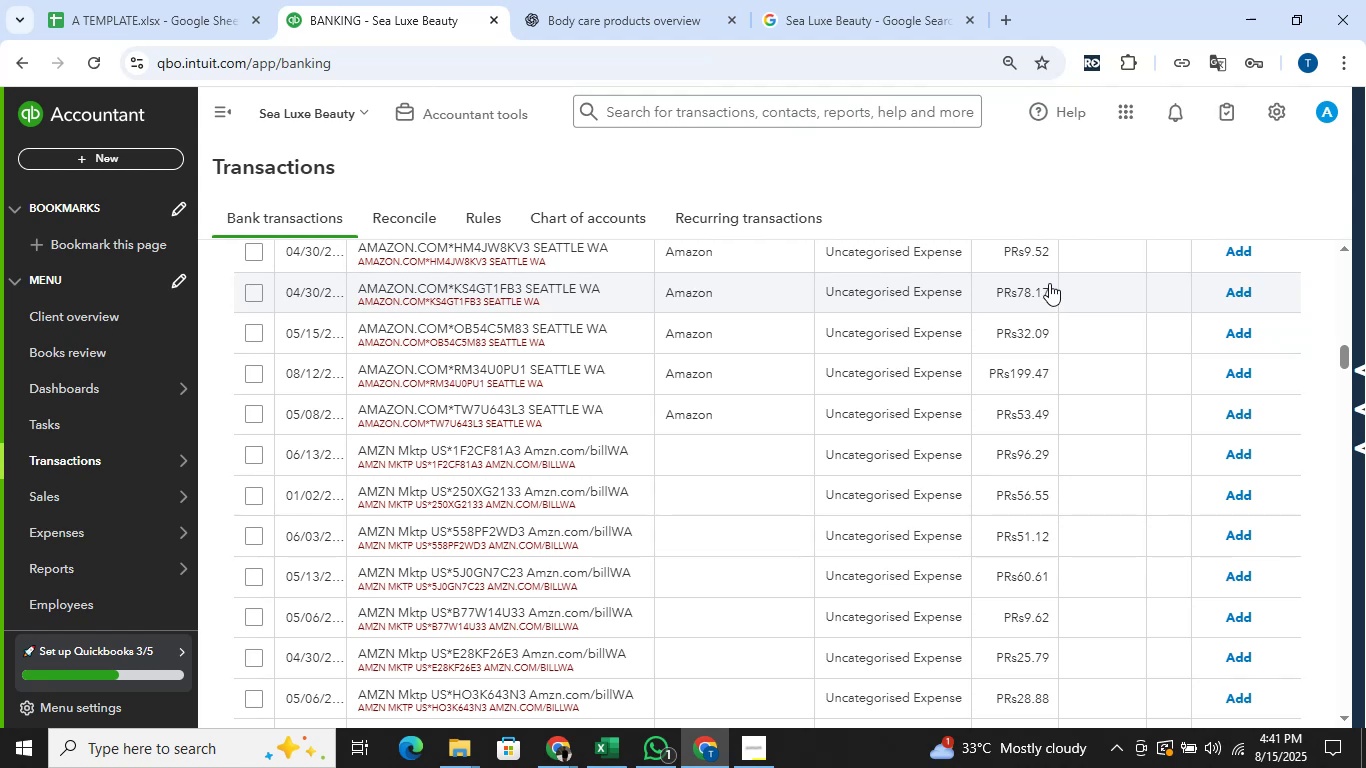 
scroll: coordinate [927, 376], scroll_direction: down, amount: 14.0
 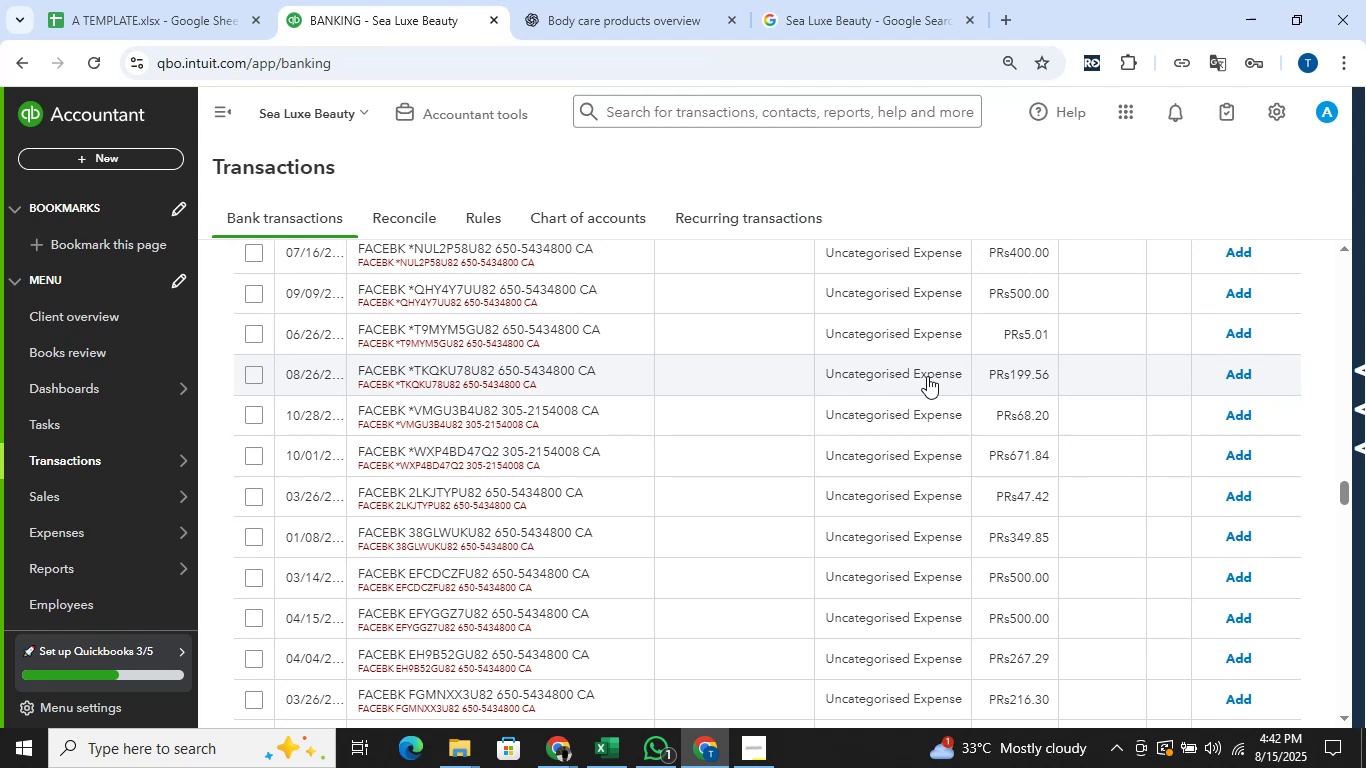 
wait(19.93)
 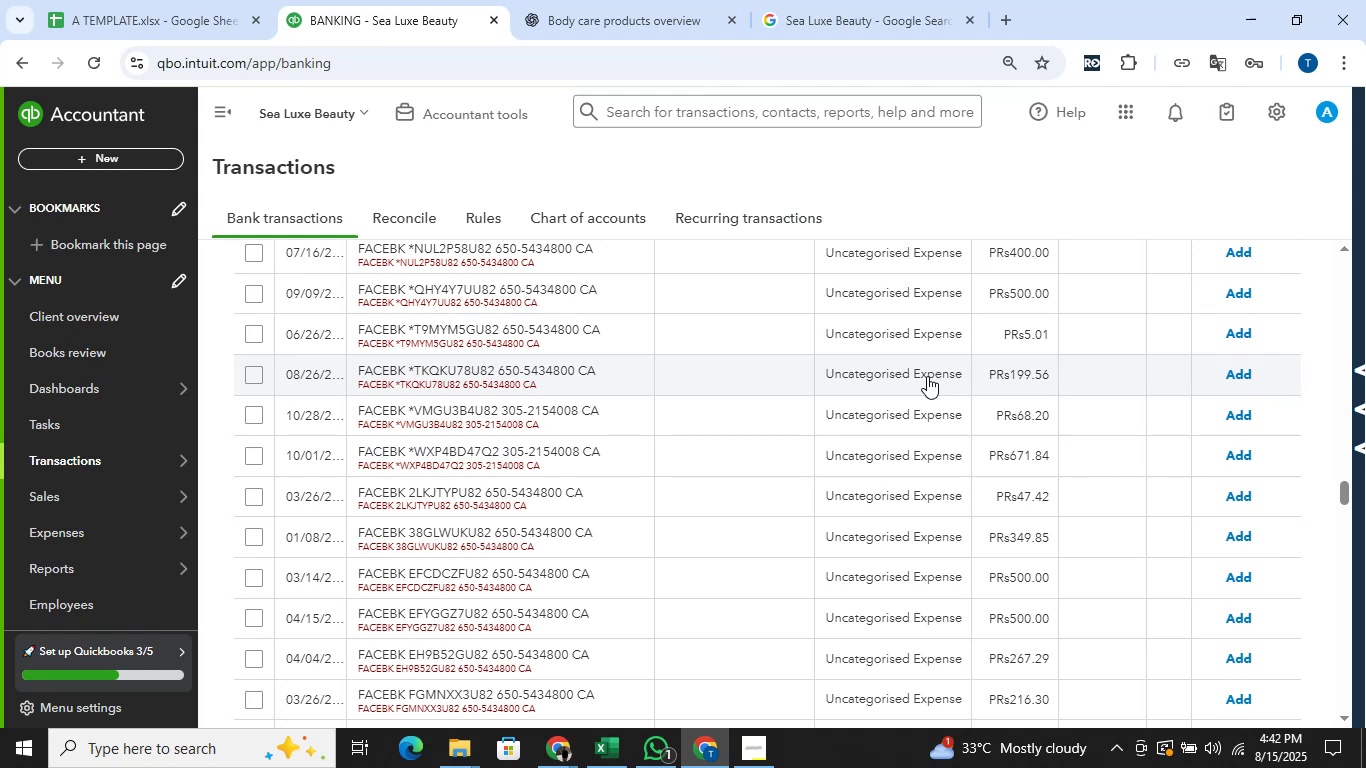 
scroll: coordinate [927, 376], scroll_direction: down, amount: 26.0
 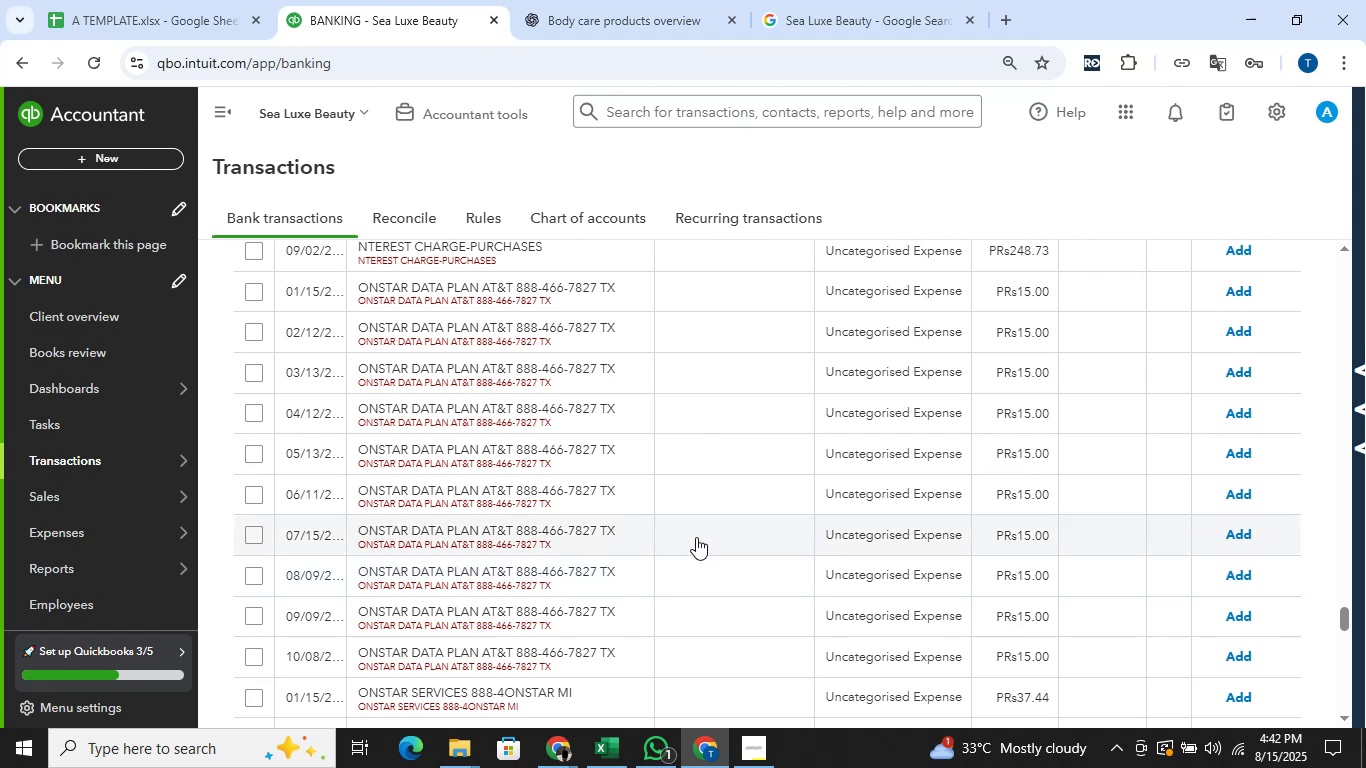 
wait(6.56)
 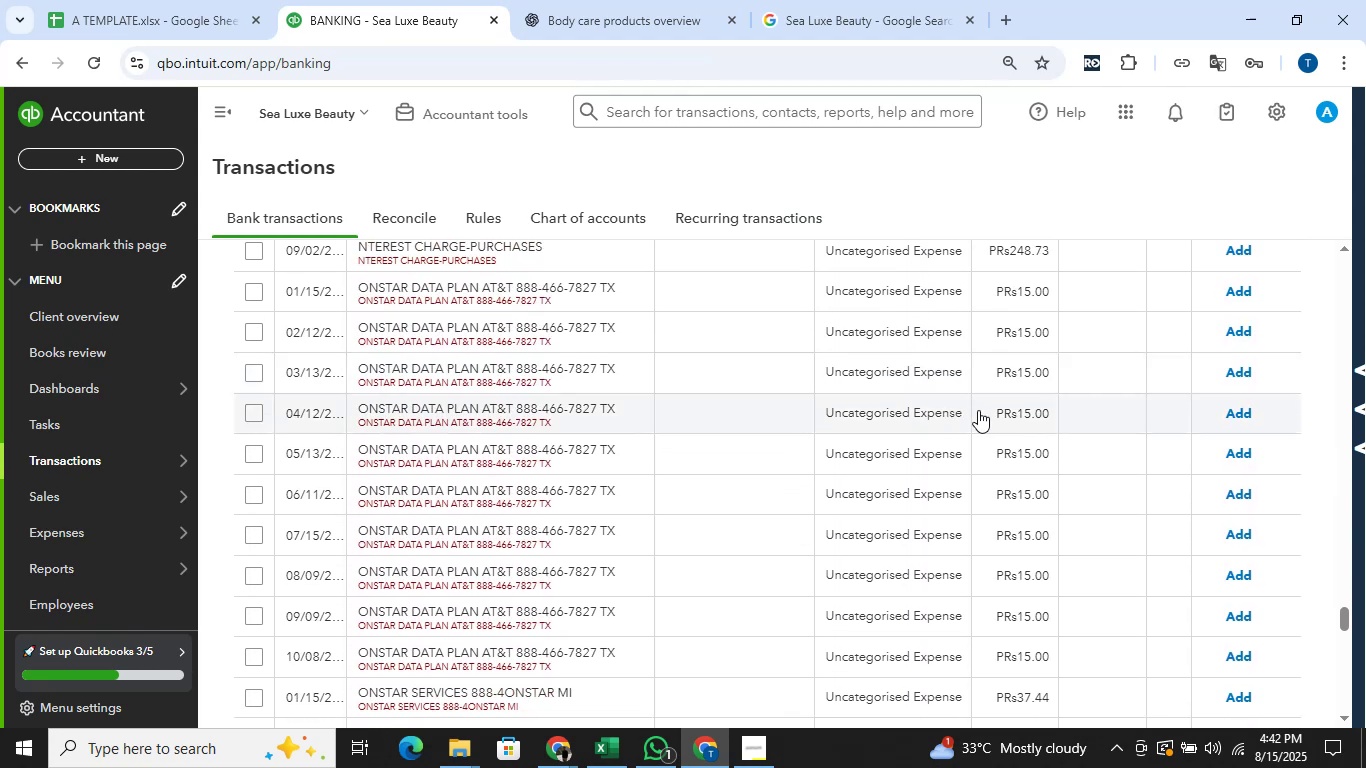 
scroll: coordinate [630, 518], scroll_direction: down, amount: 9.0
 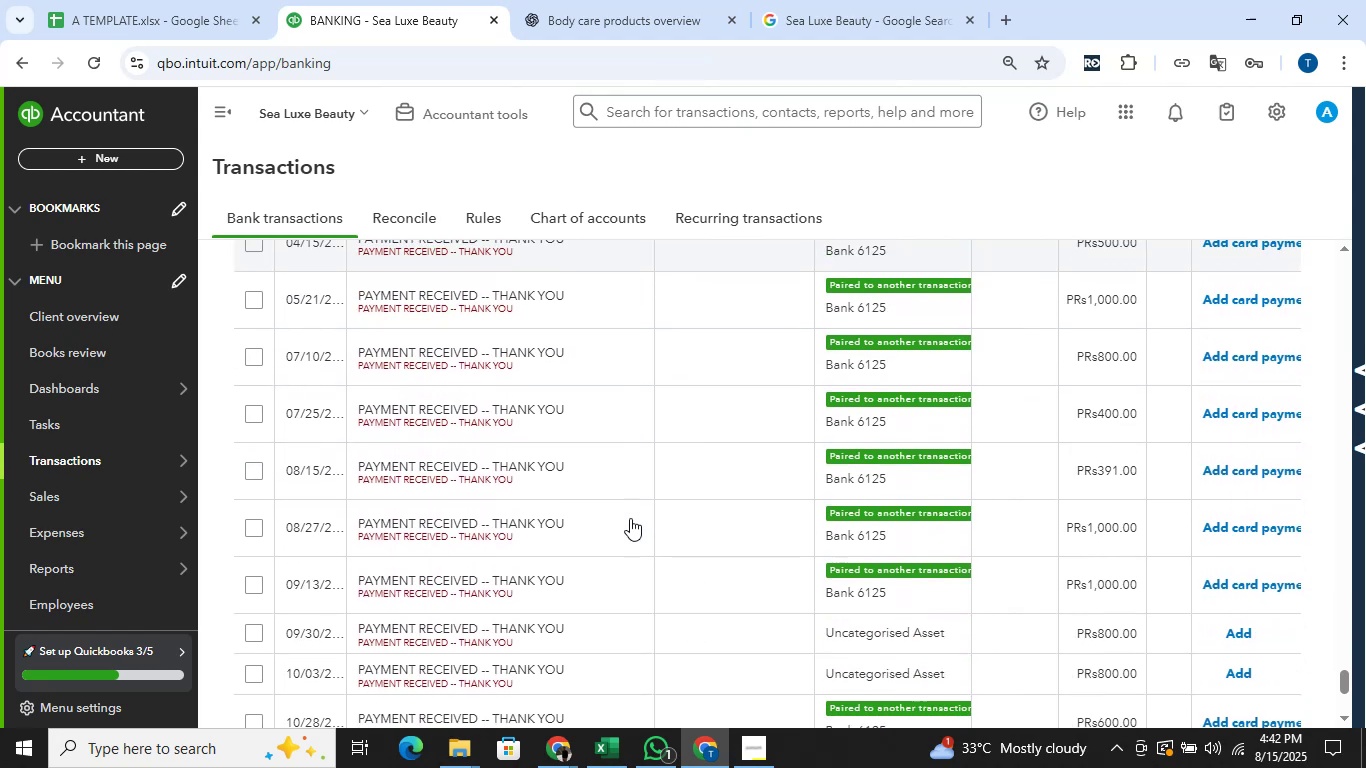 
scroll: coordinate [632, 518], scroll_direction: up, amount: 11.0
 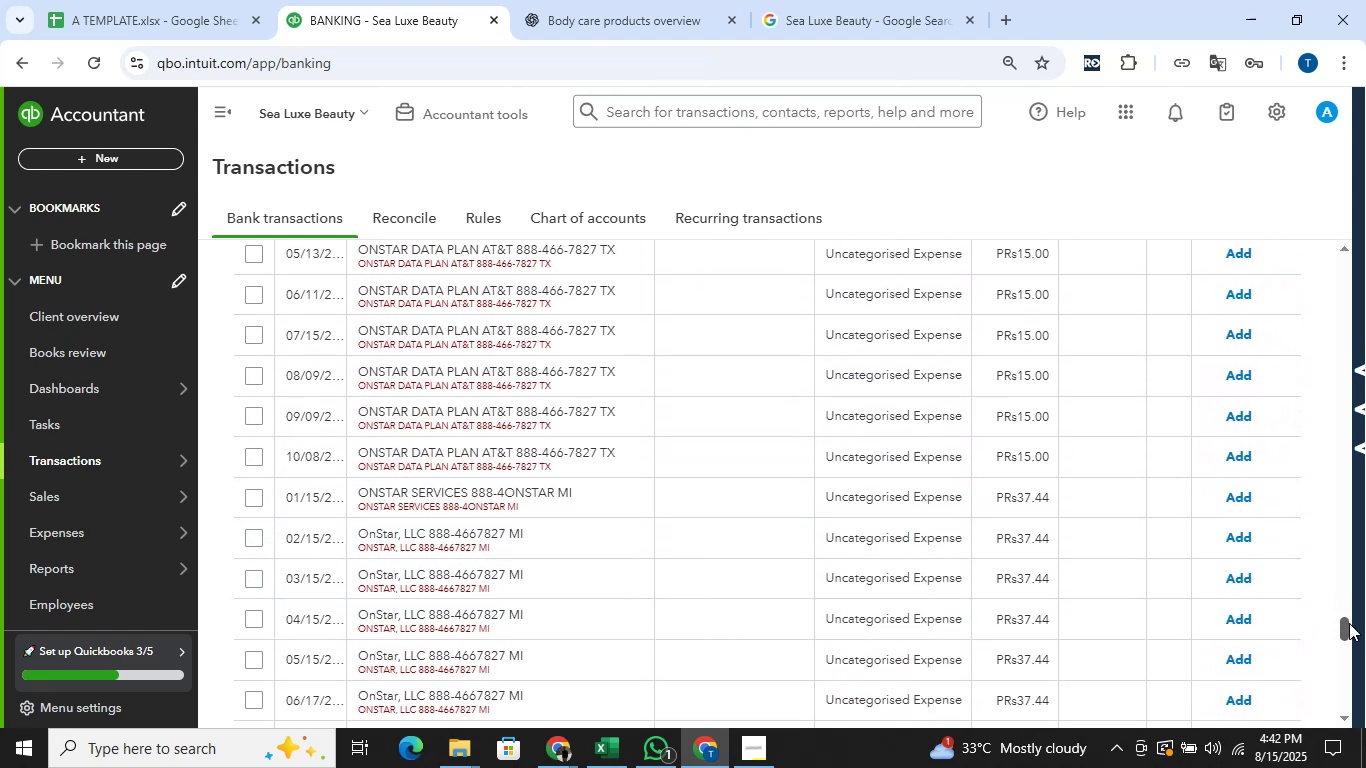 
left_click_drag(start_coordinate=[1349, 623], to_coordinate=[1365, 251])
 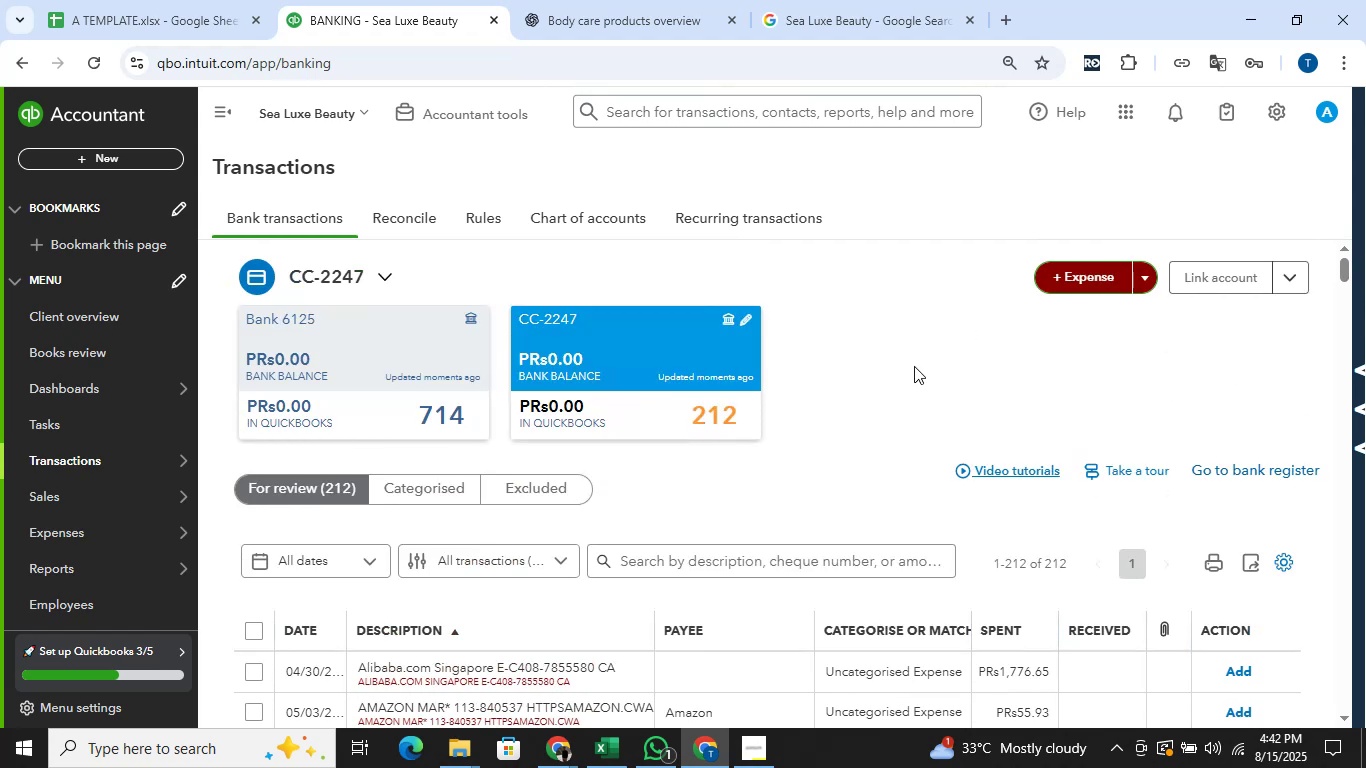 
scroll: coordinate [966, 370], scroll_direction: down, amount: 4.0
 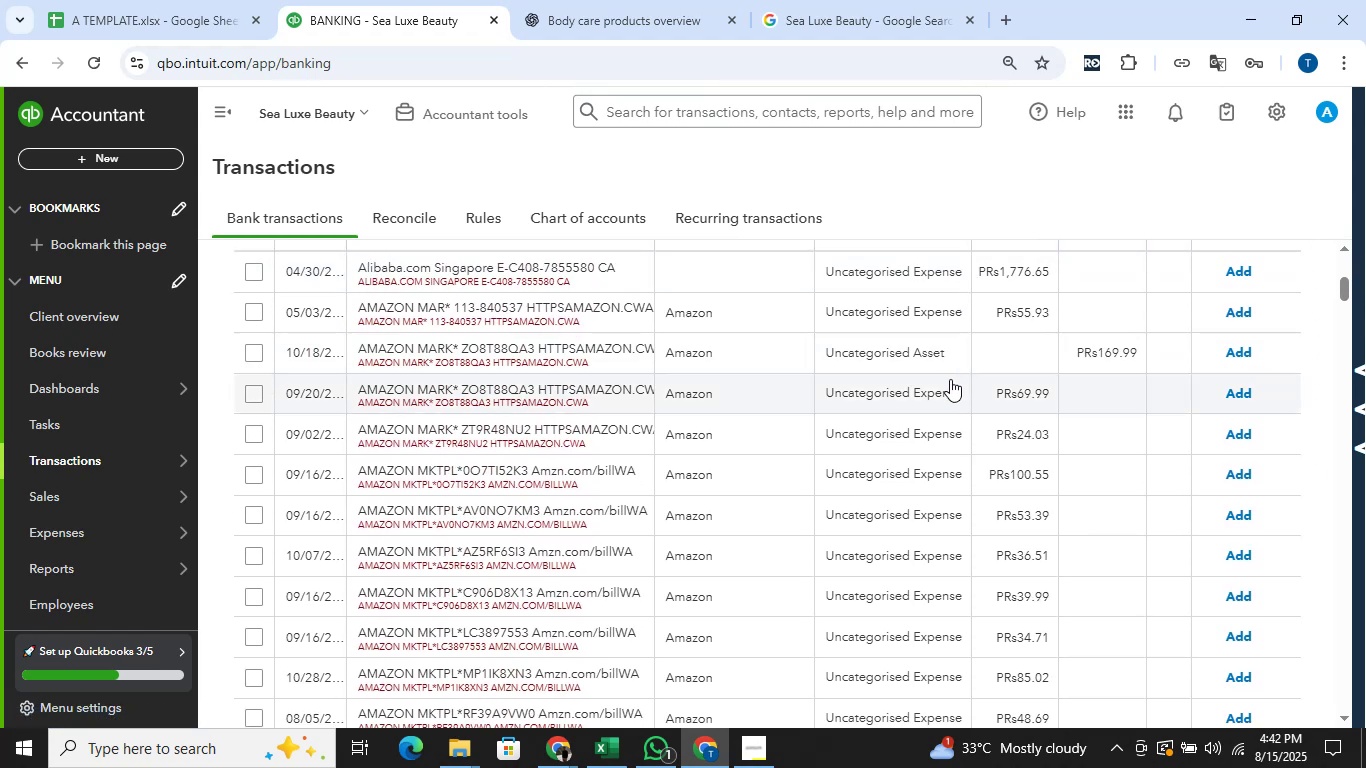 
scroll: coordinate [942, 385], scroll_direction: up, amount: 1.0
 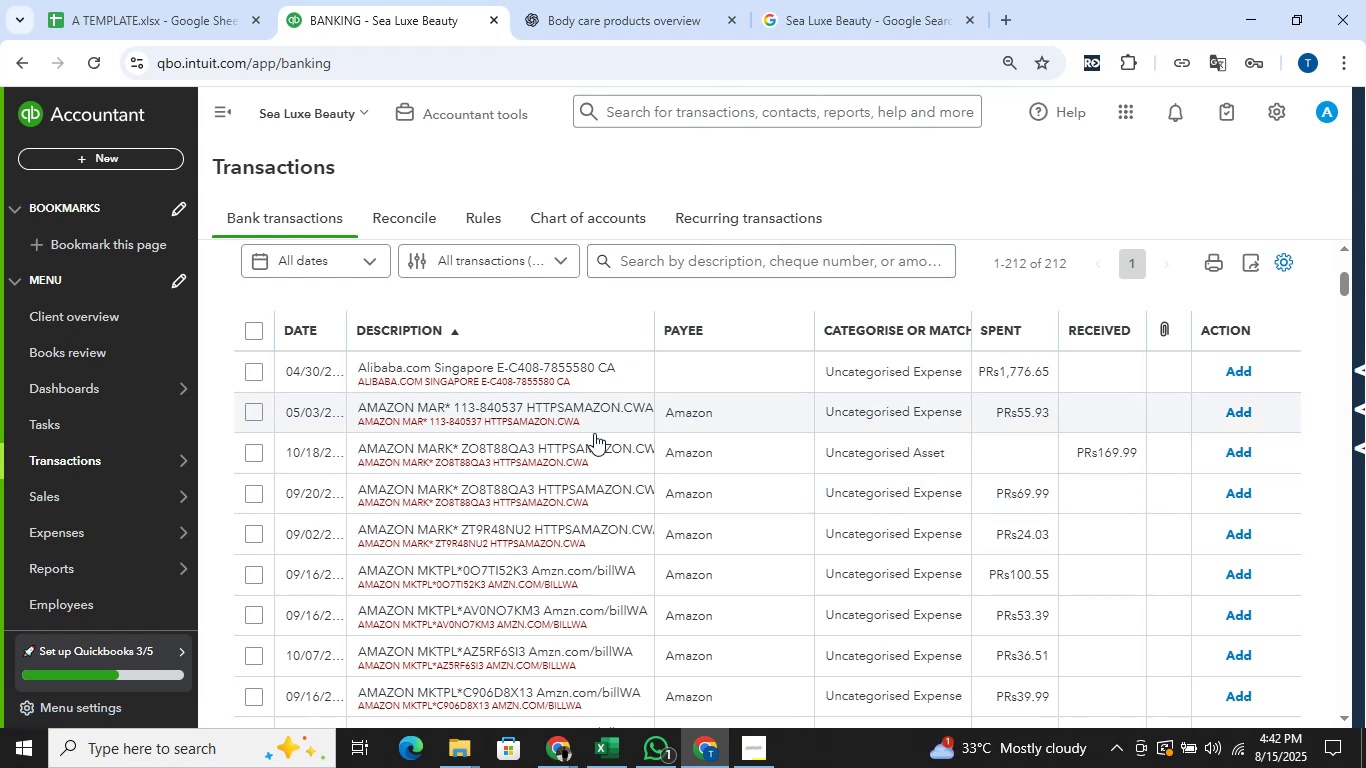 
wait(6.58)
 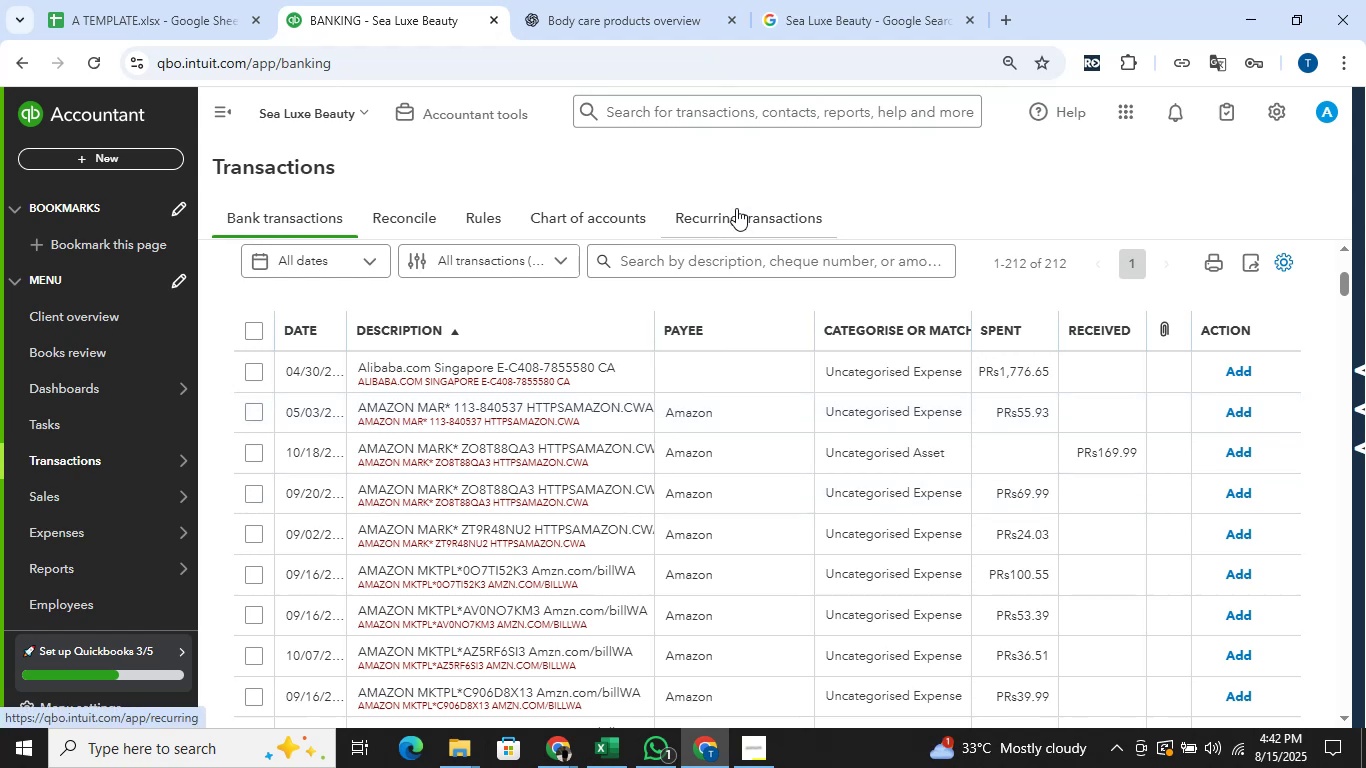 
scroll: coordinate [418, 532], scroll_direction: up, amount: 2.0
 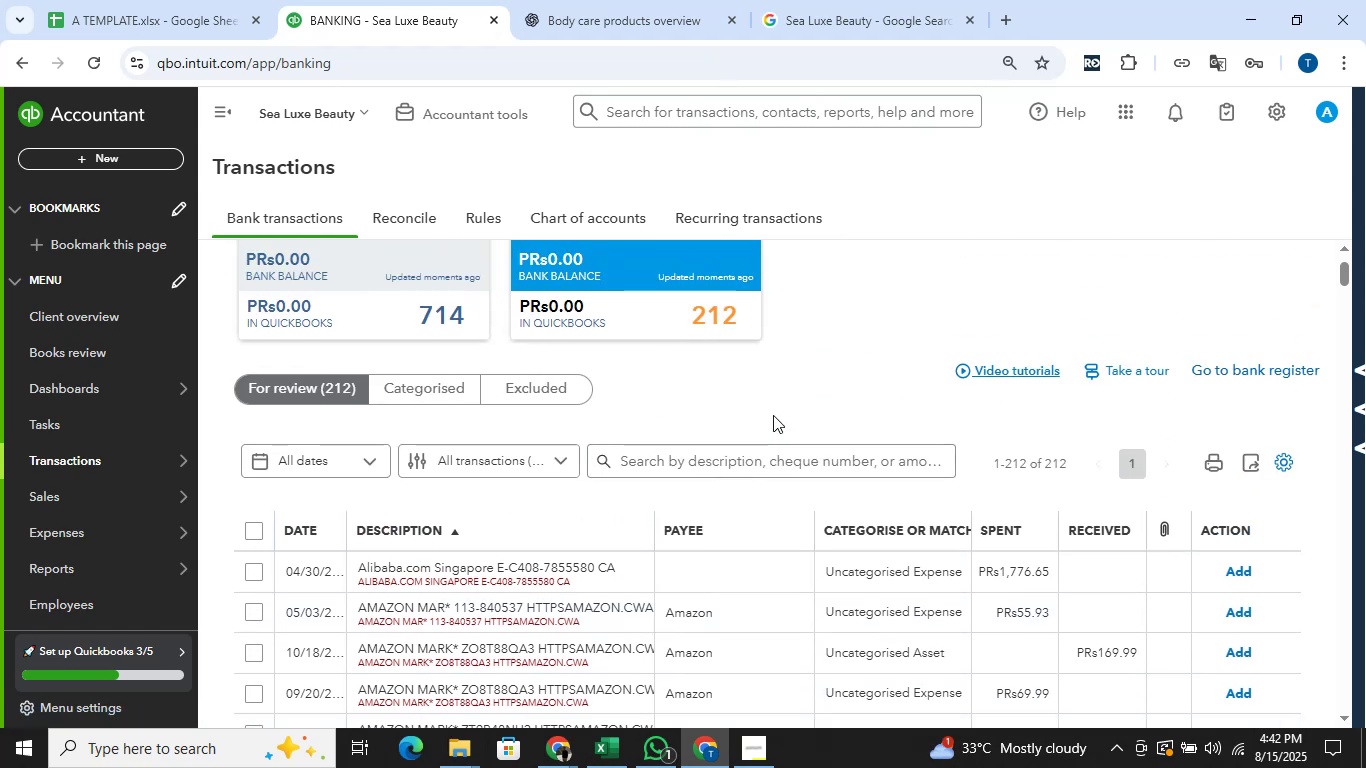 
scroll: coordinate [774, 414], scroll_direction: down, amount: 1.0
 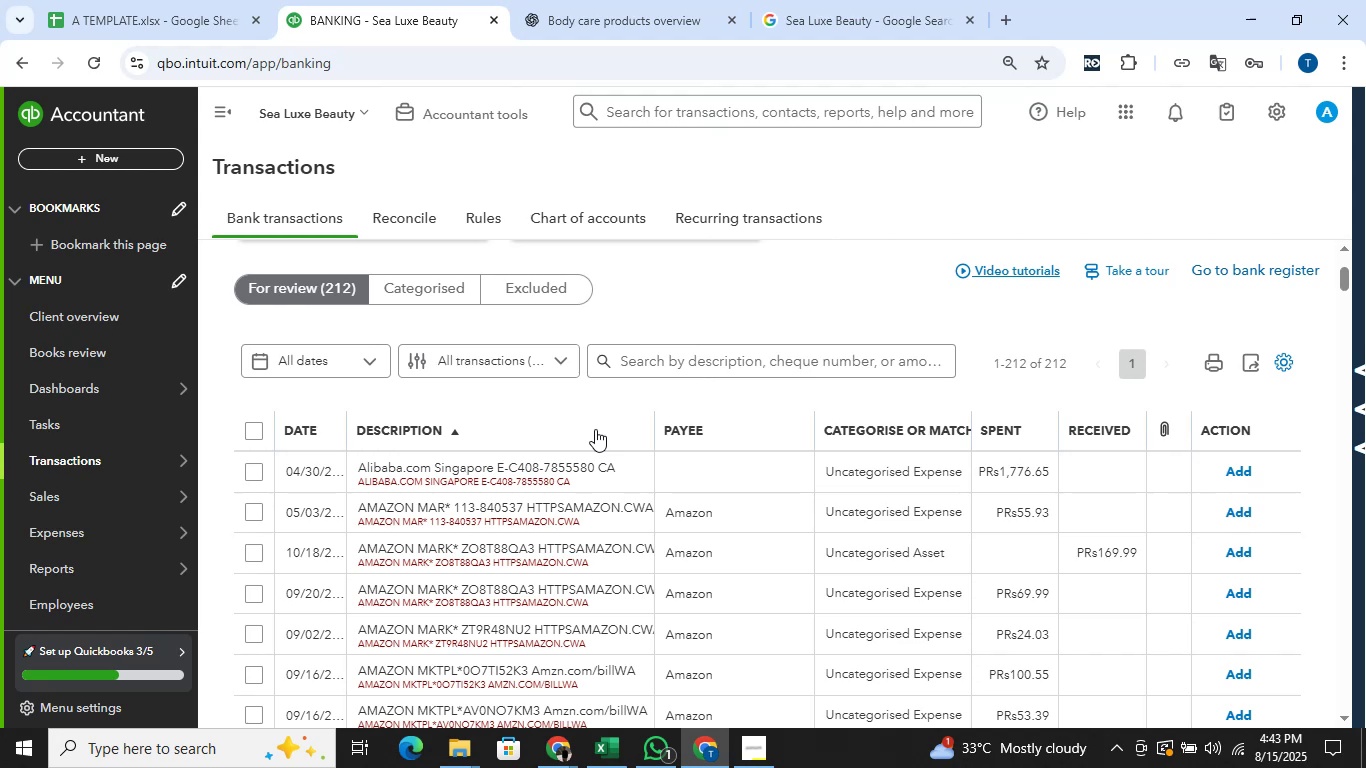 
wait(32.41)
 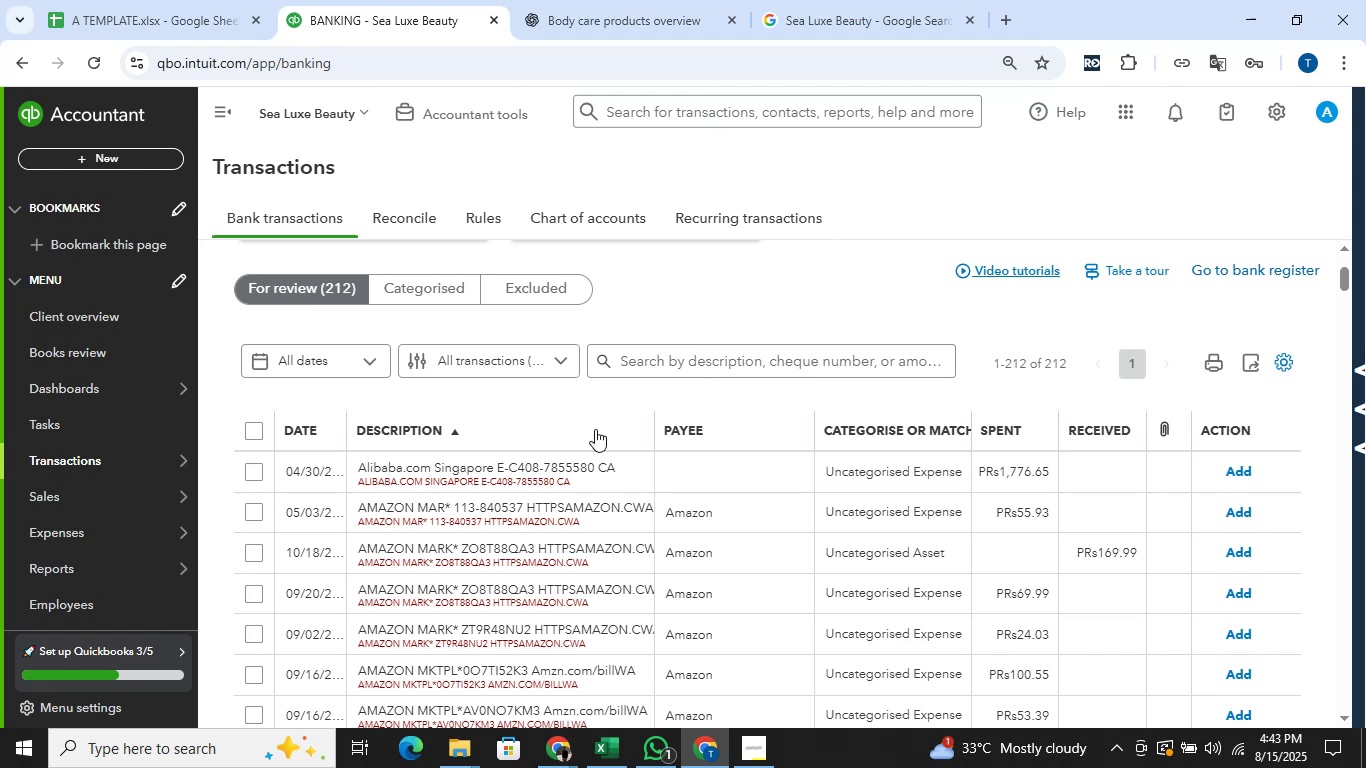 
scroll: coordinate [819, 432], scroll_direction: down, amount: 2.0
 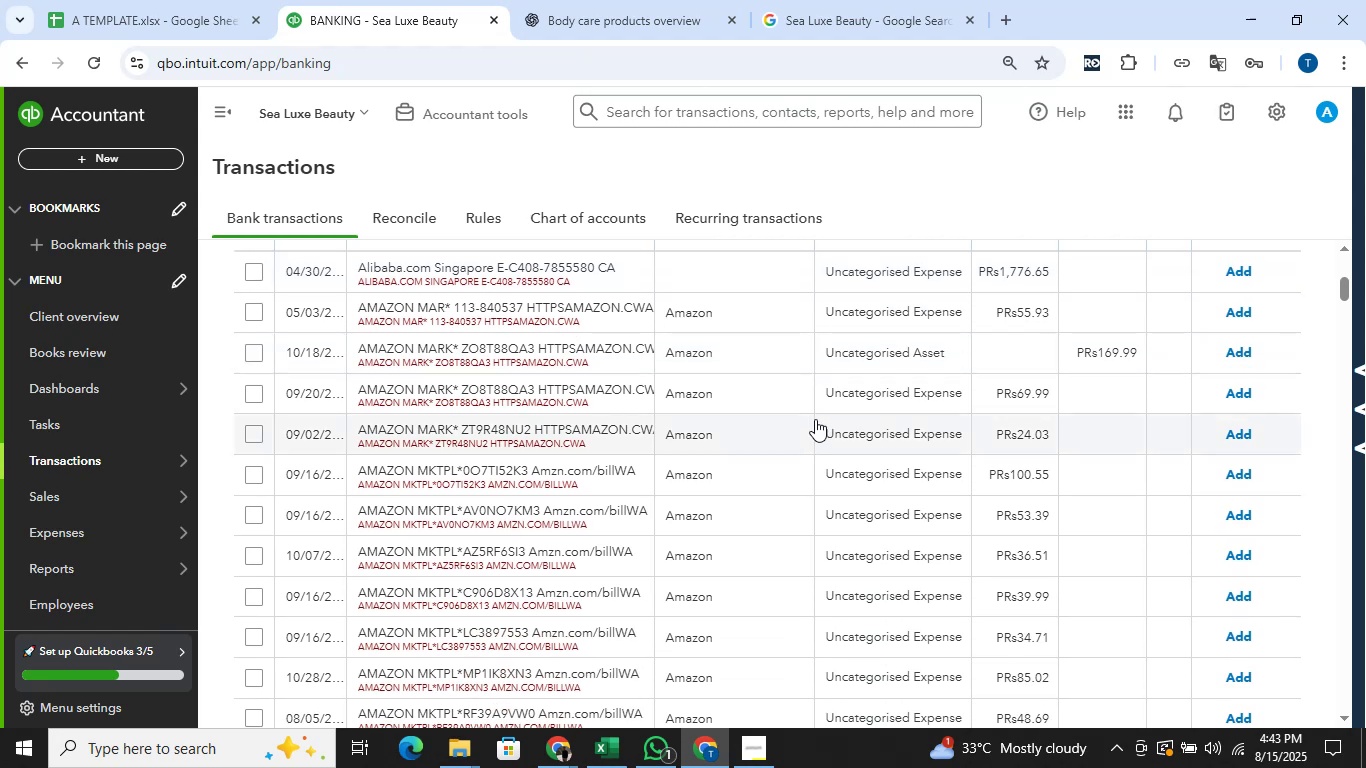 
wait(8.18)
 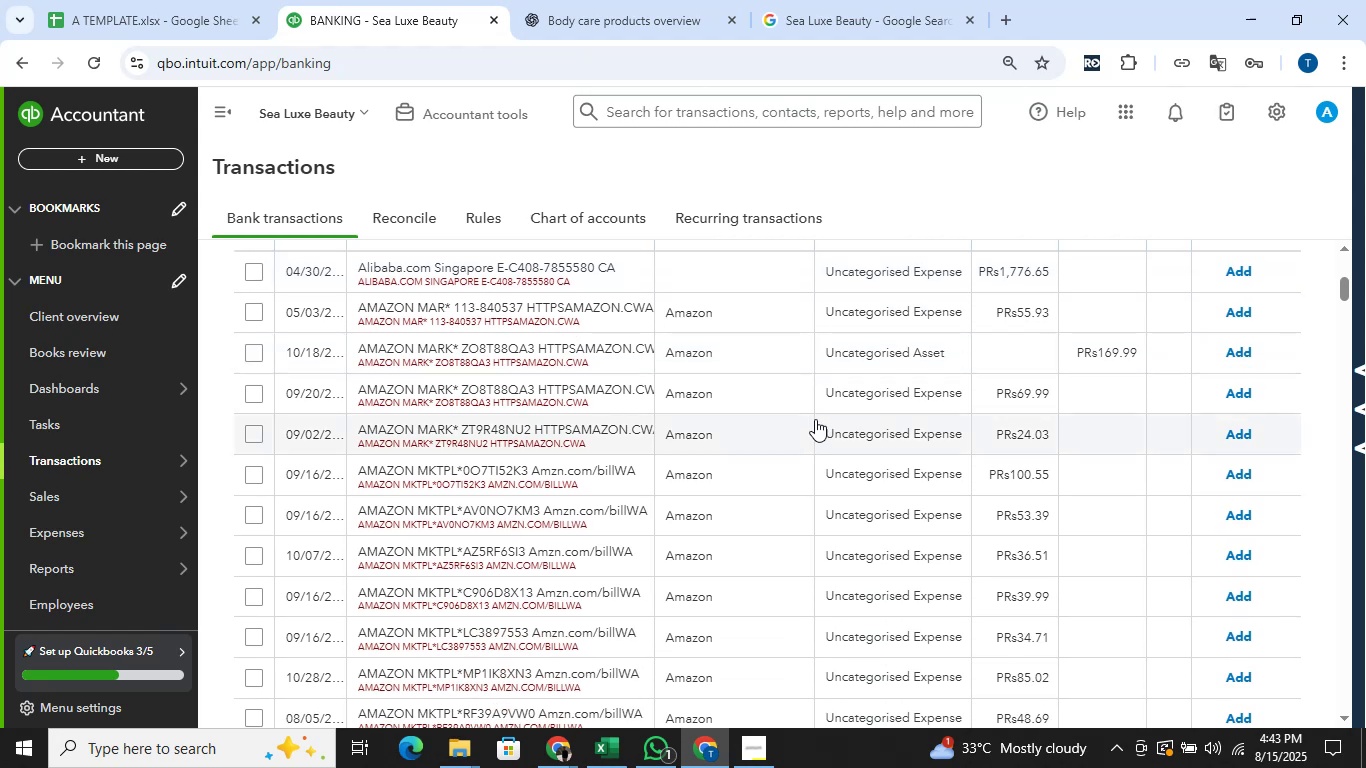 
scroll: coordinate [679, 527], scroll_direction: up, amount: 1.0
 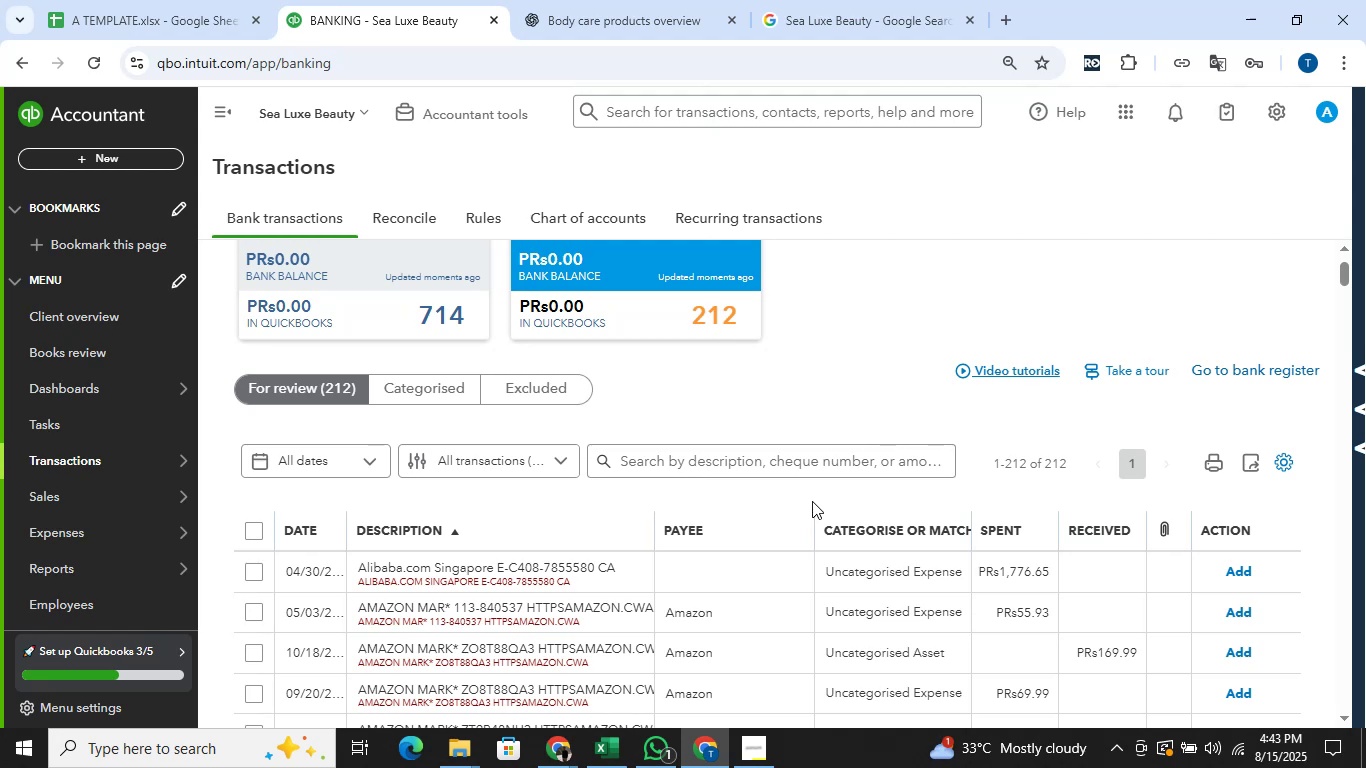 
wait(19.68)
 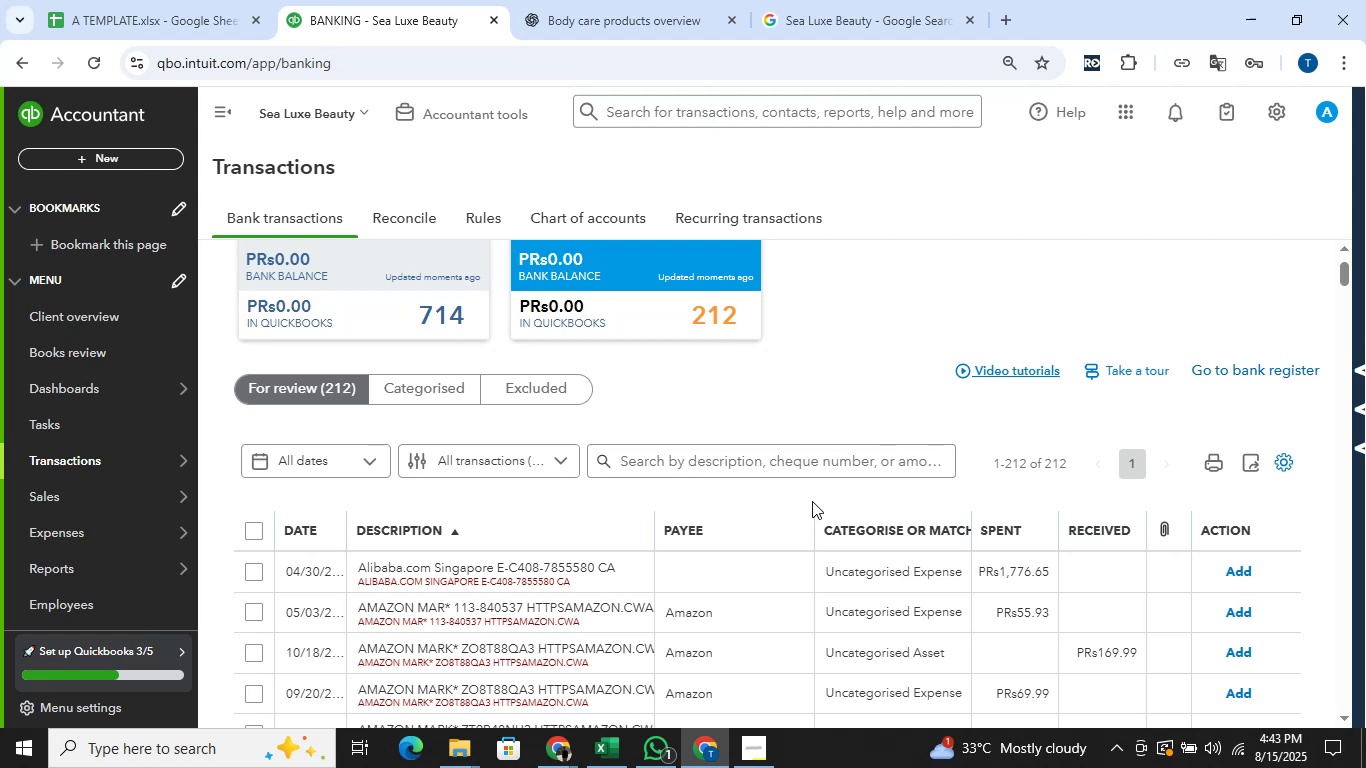 
scroll: coordinate [1300, 398], scroll_direction: down, amount: 3.0
 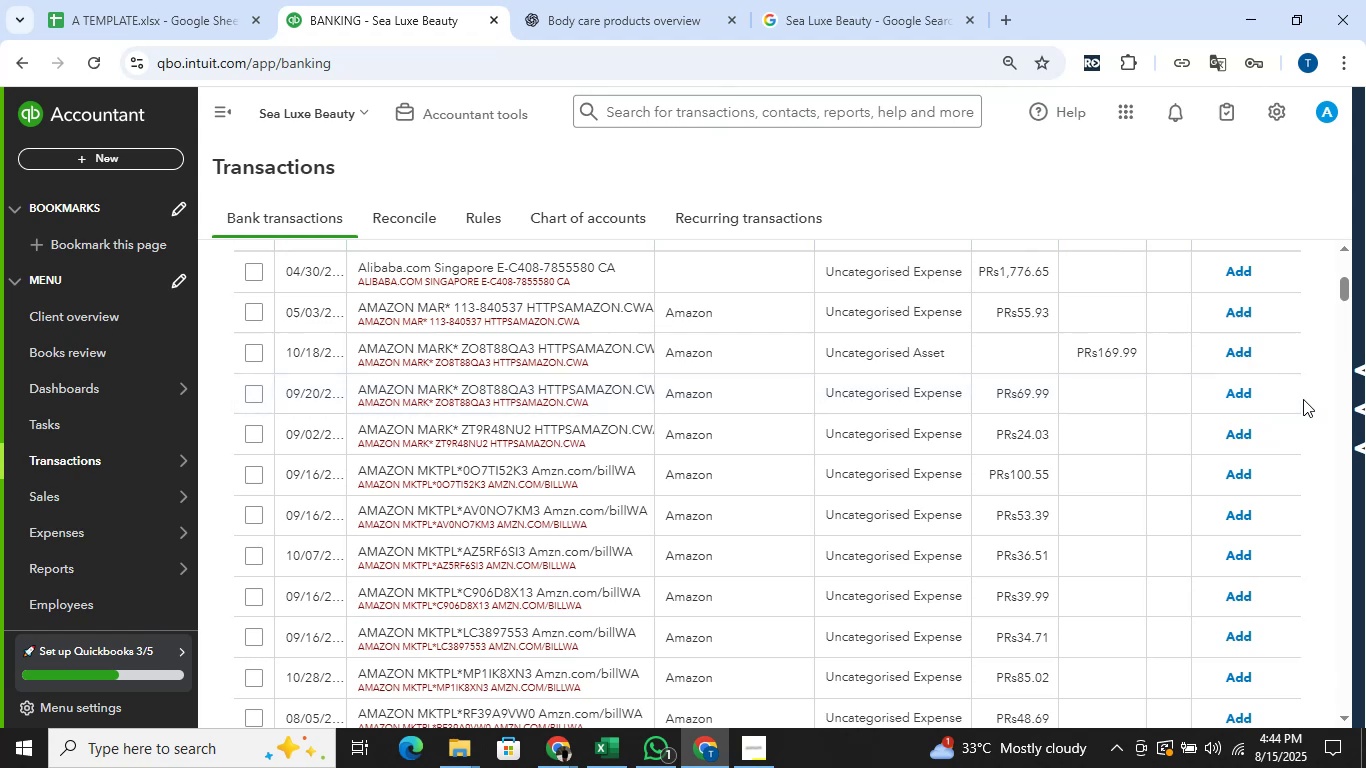 
wait(6.46)
 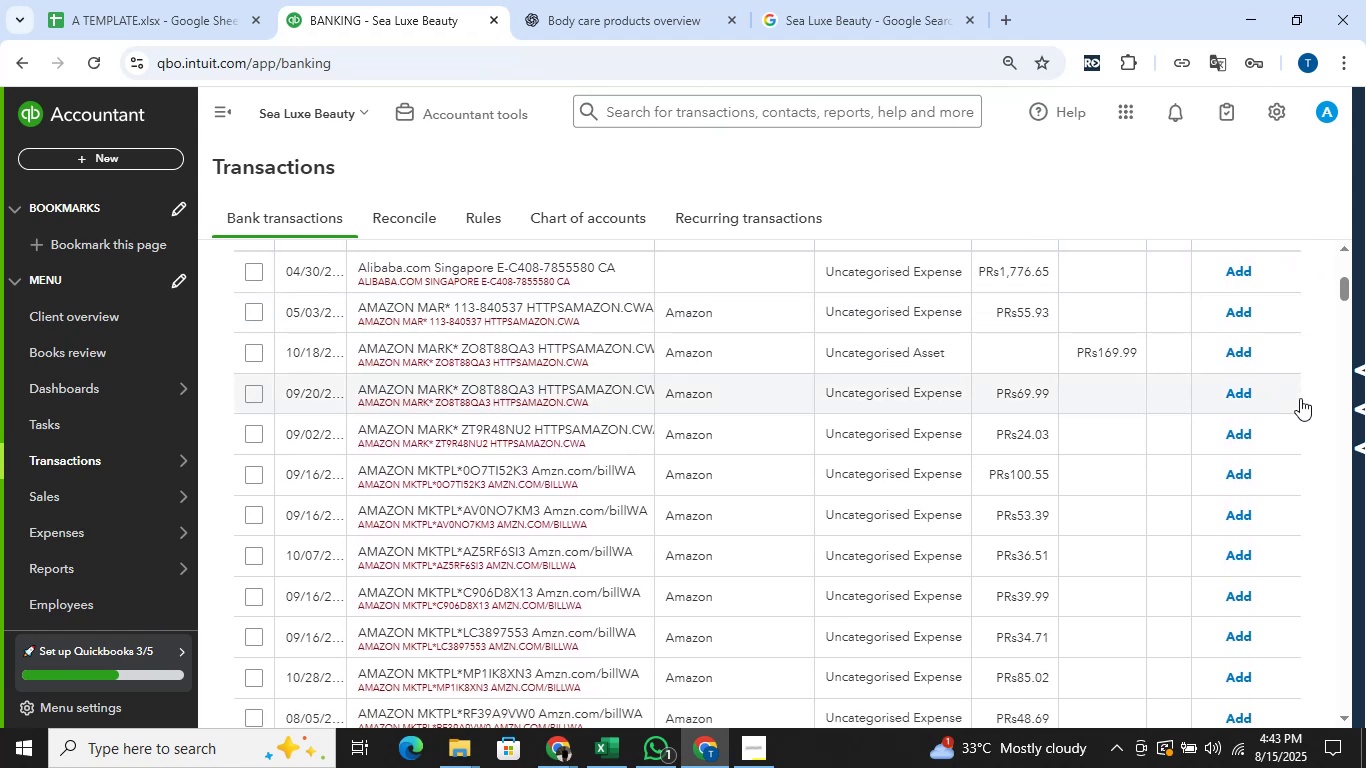 
scroll: coordinate [1304, 386], scroll_direction: up, amount: 1.0
 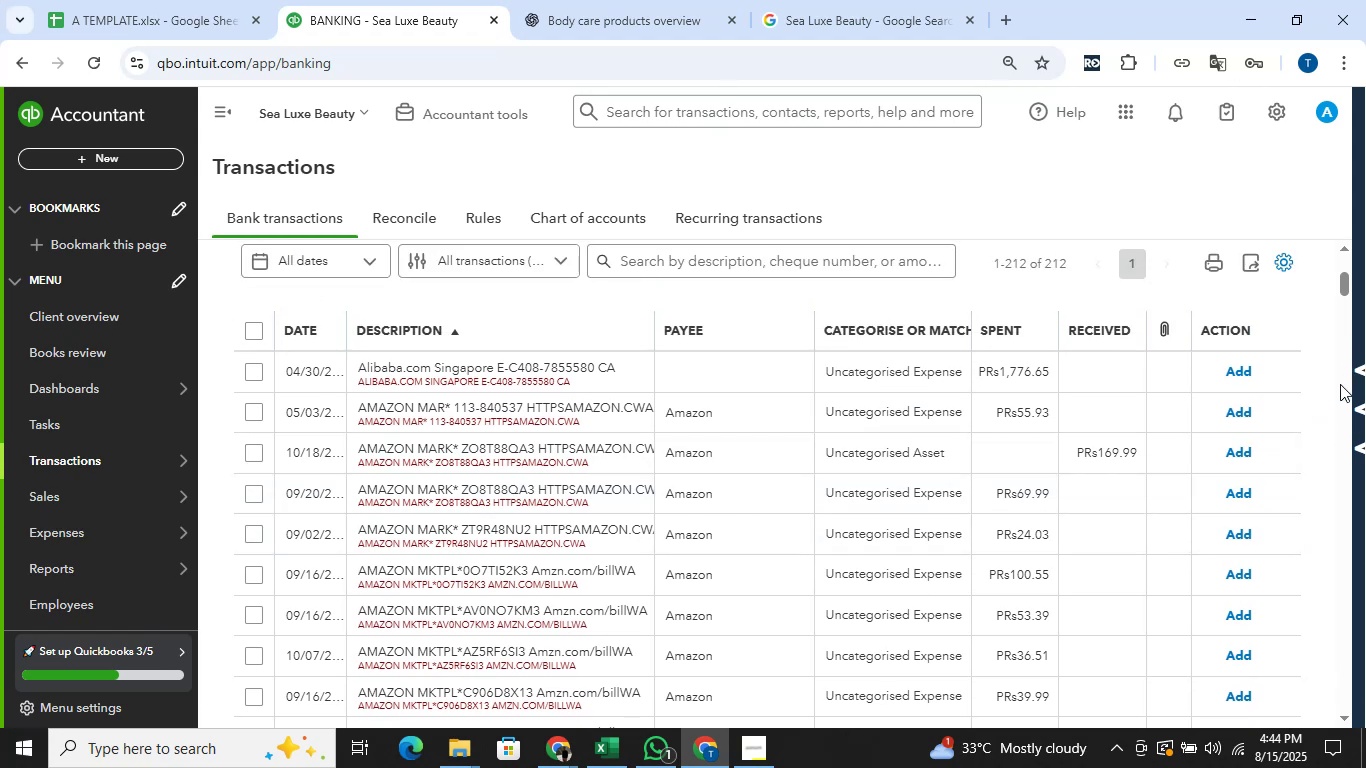 
wait(6.82)
 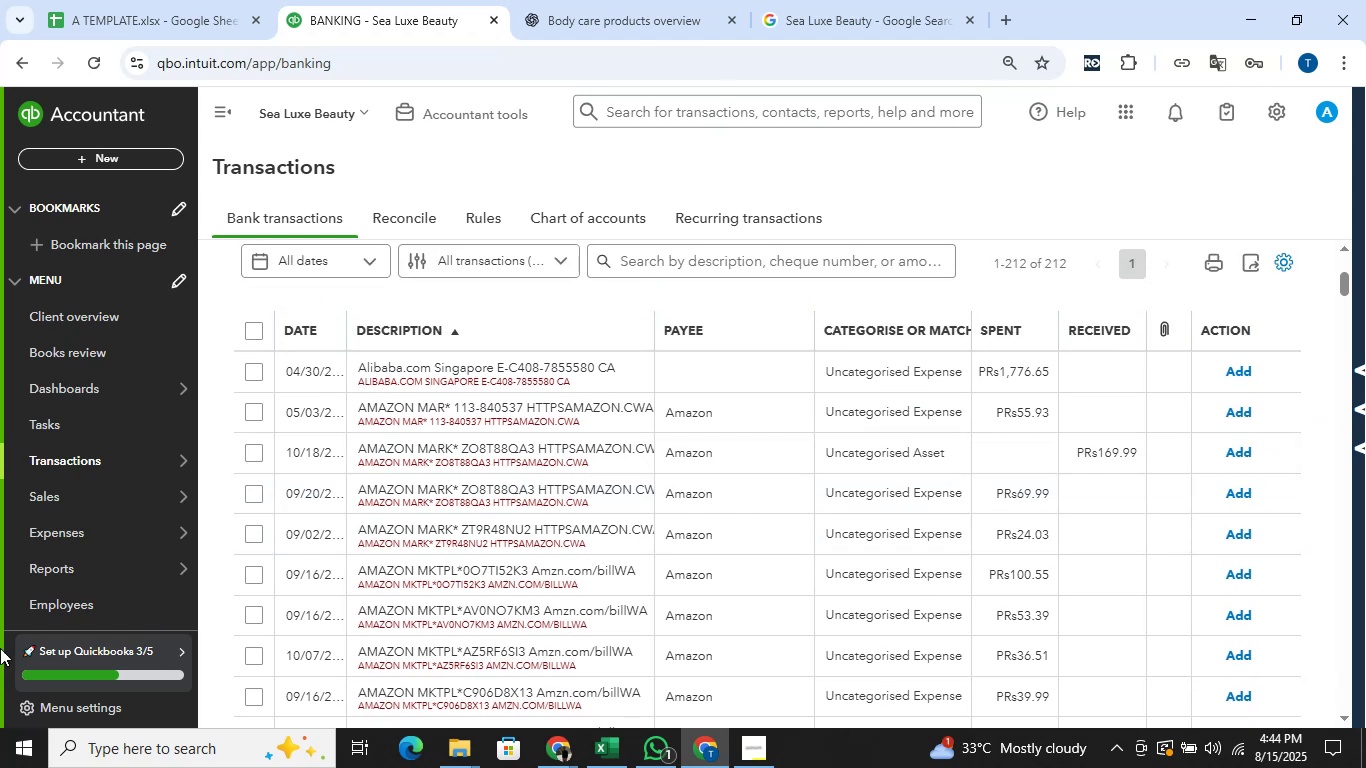 
scroll: coordinate [1318, 392], scroll_direction: down, amount: 1.0
 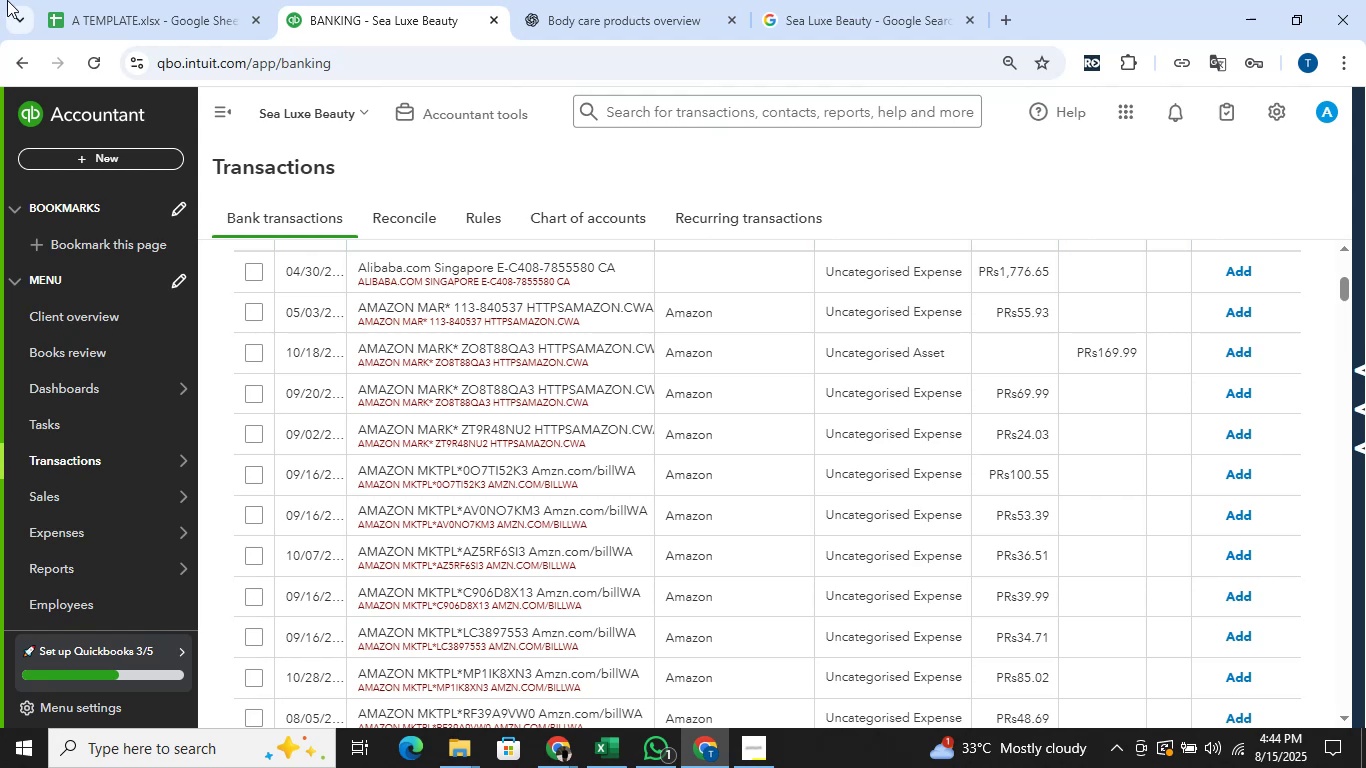 
scroll: coordinate [255, 273], scroll_direction: up, amount: 2.0
 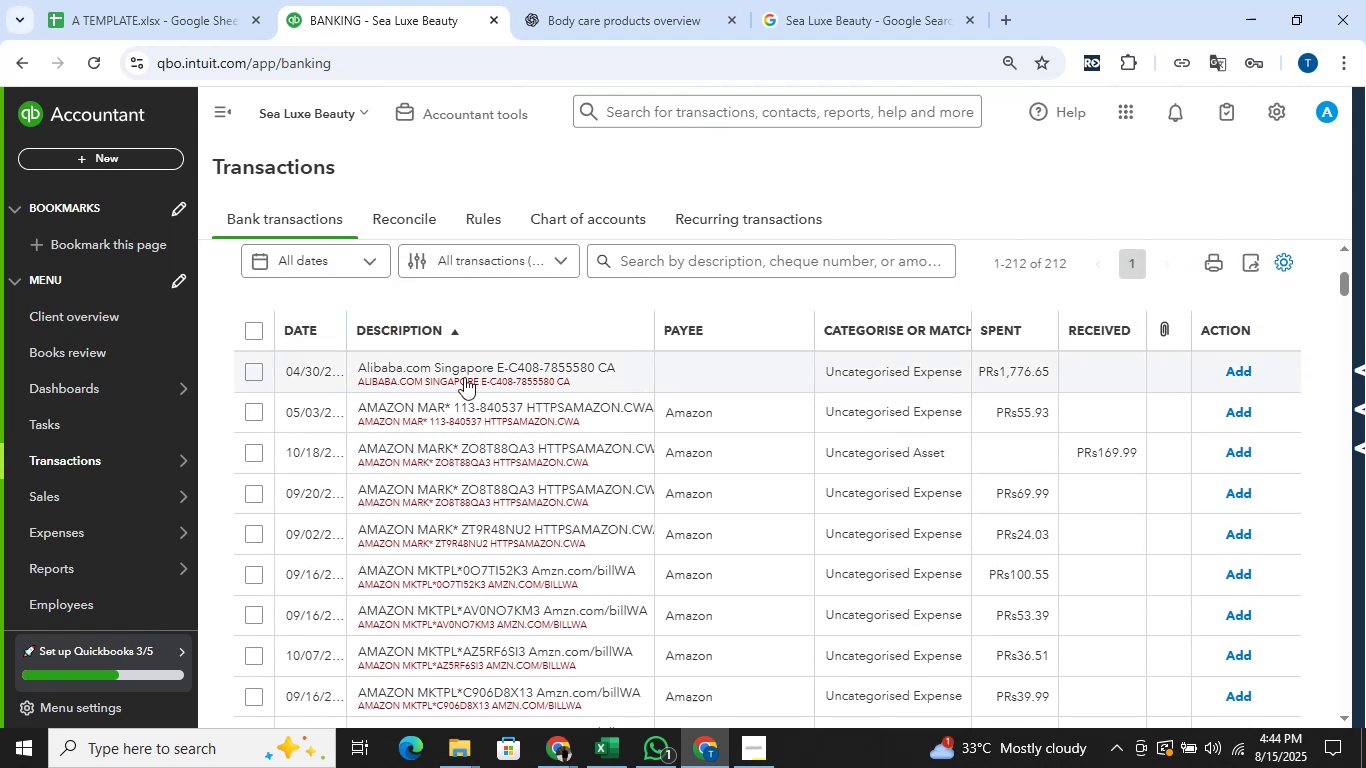 
scroll: coordinate [821, 436], scroll_direction: down, amount: 4.0
 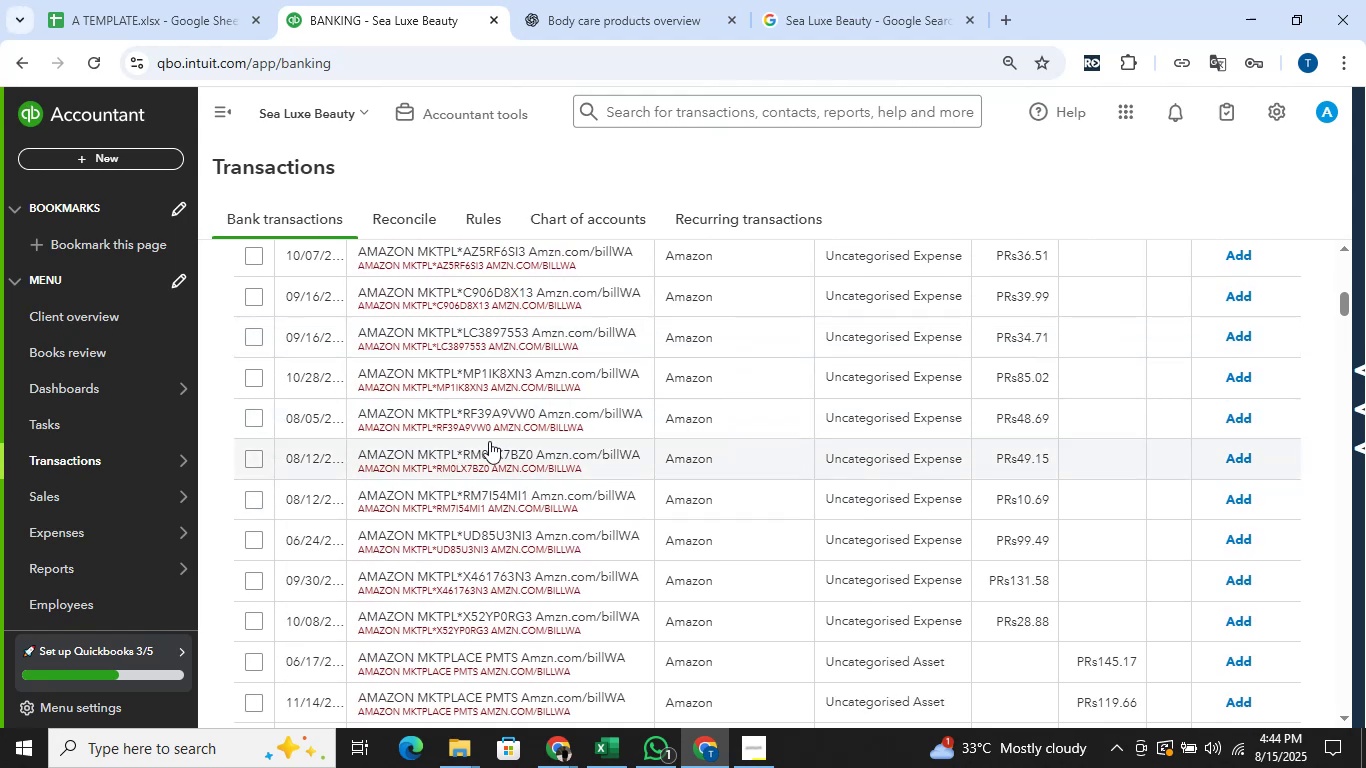 
scroll: coordinate [455, 445], scroll_direction: up, amount: 3.0
 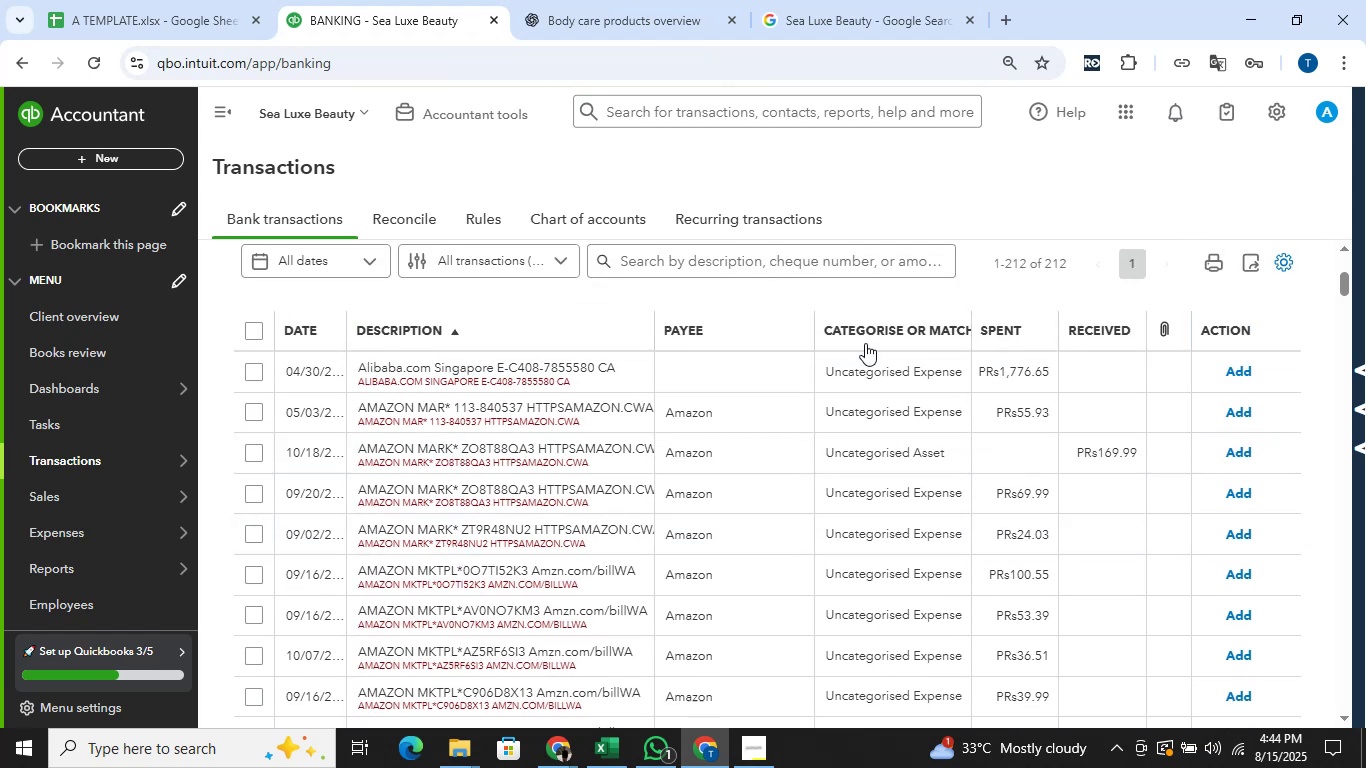 
scroll: coordinate [1066, 382], scroll_direction: down, amount: 15.0
 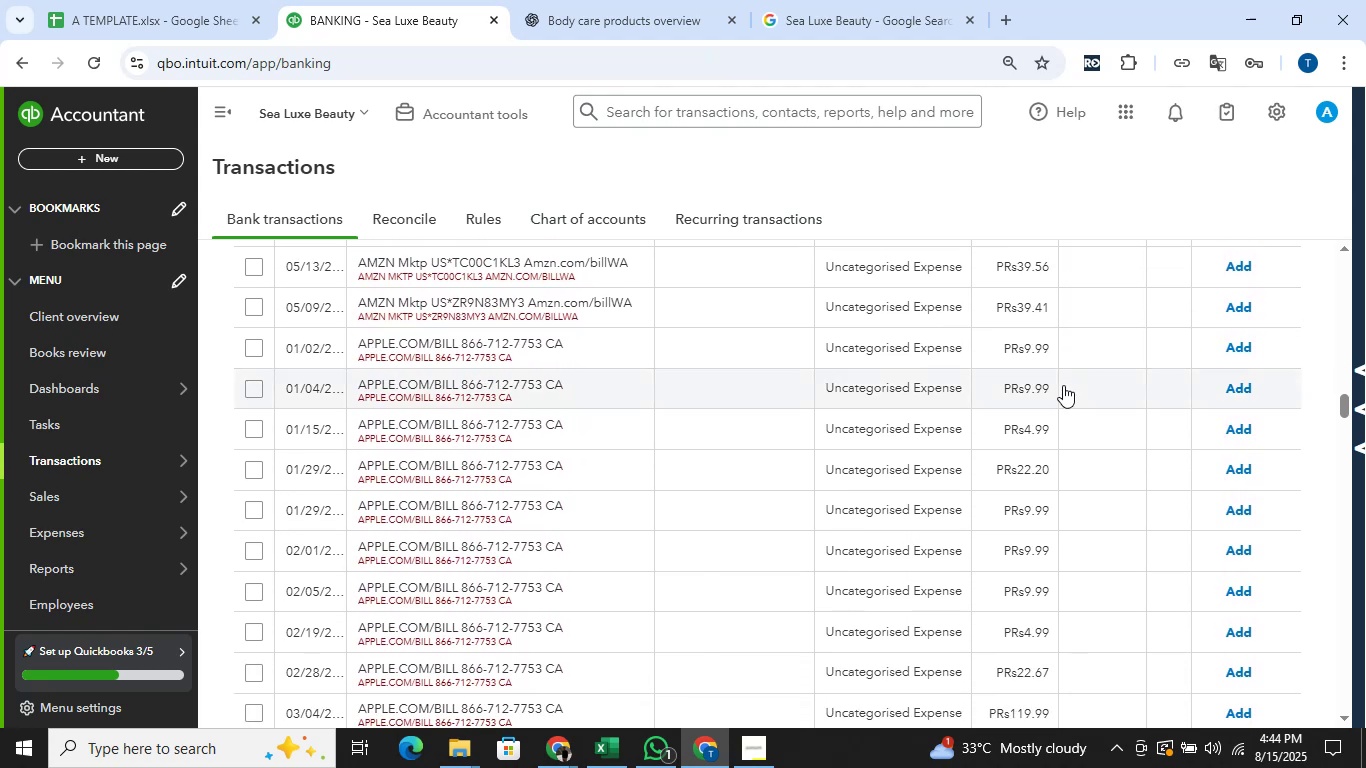 
scroll: coordinate [1042, 383], scroll_direction: down, amount: 4.0
 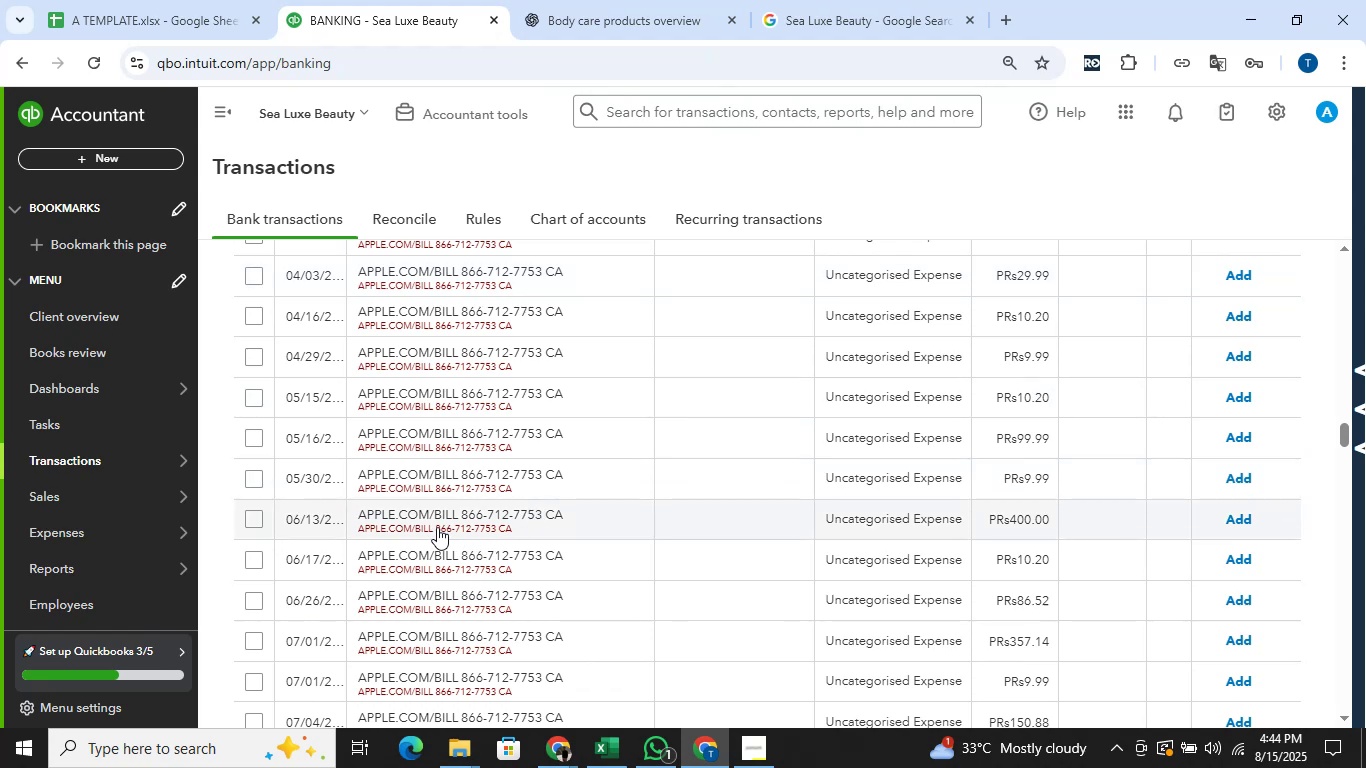 
wait(5.72)
 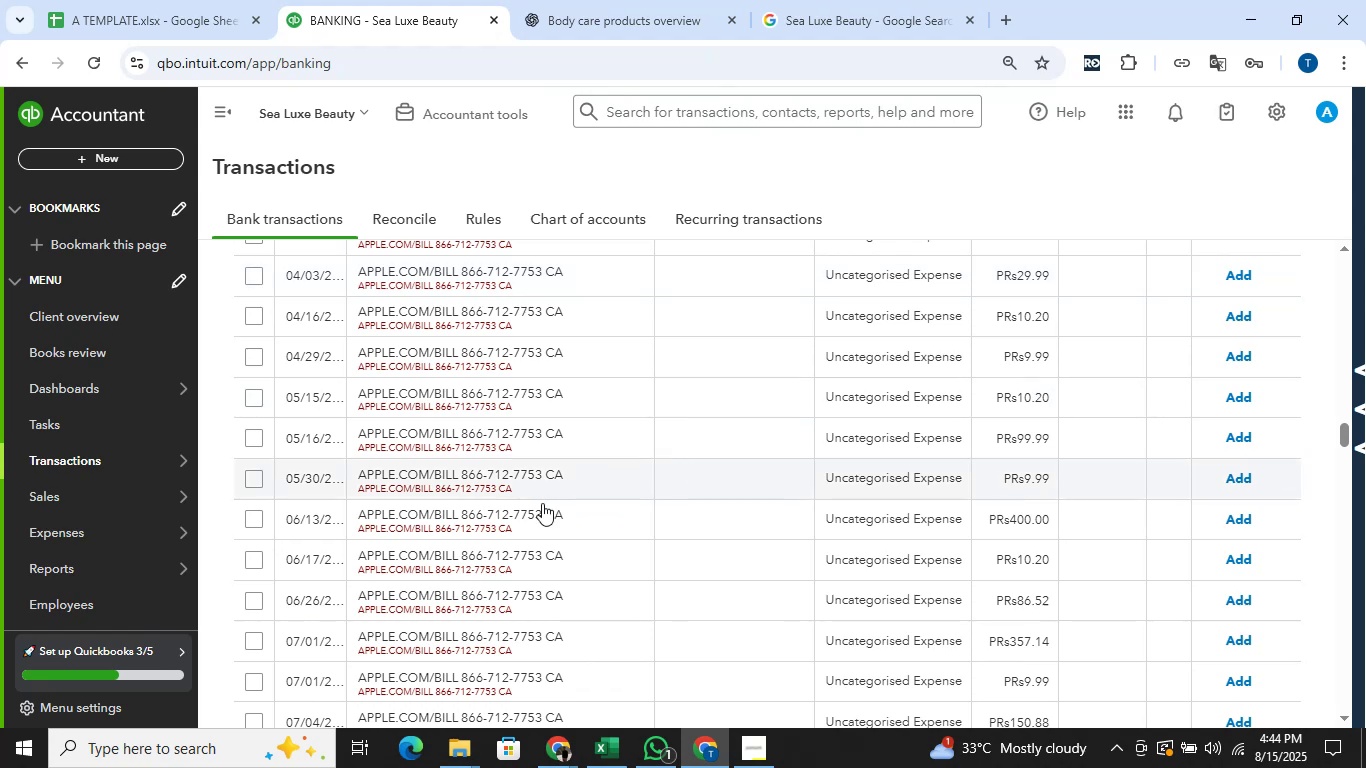 
scroll: coordinate [465, 512], scroll_direction: up, amount: 3.0
 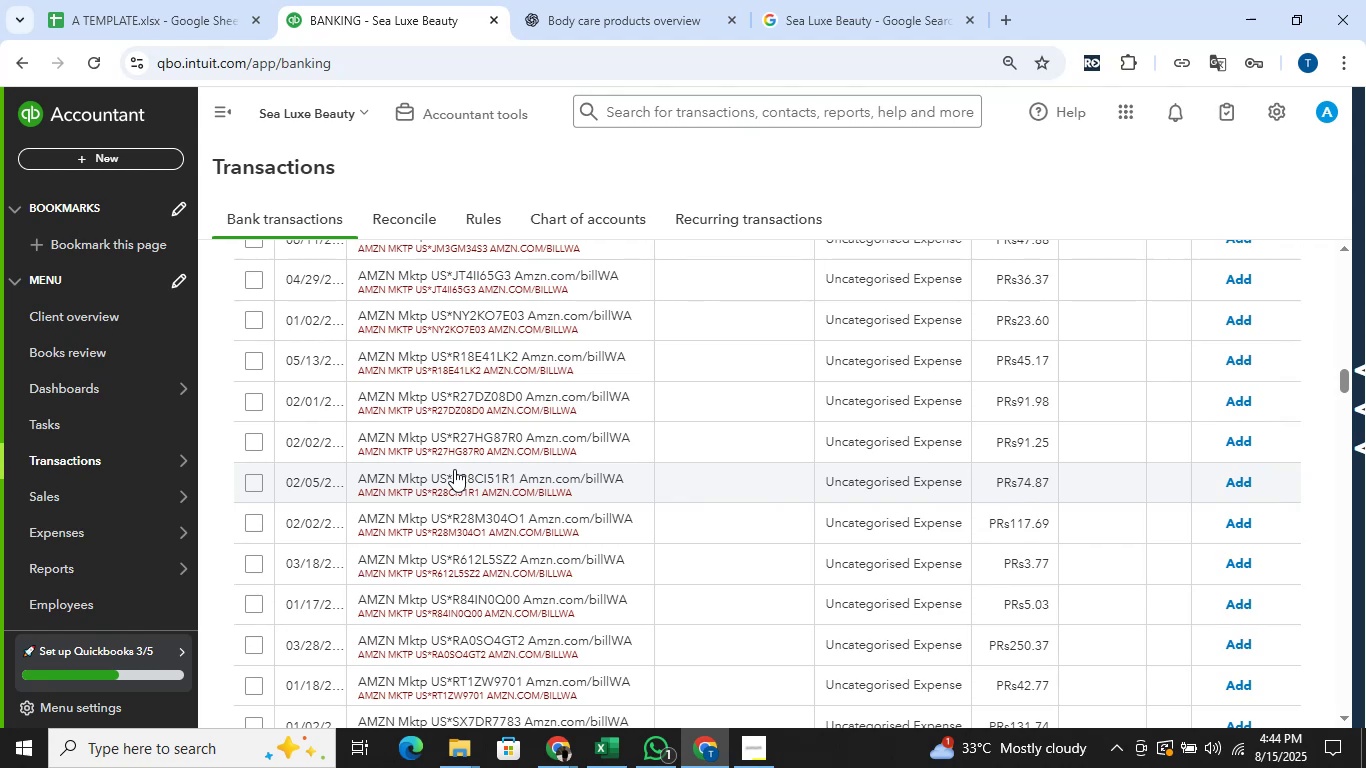 
wait(7.07)
 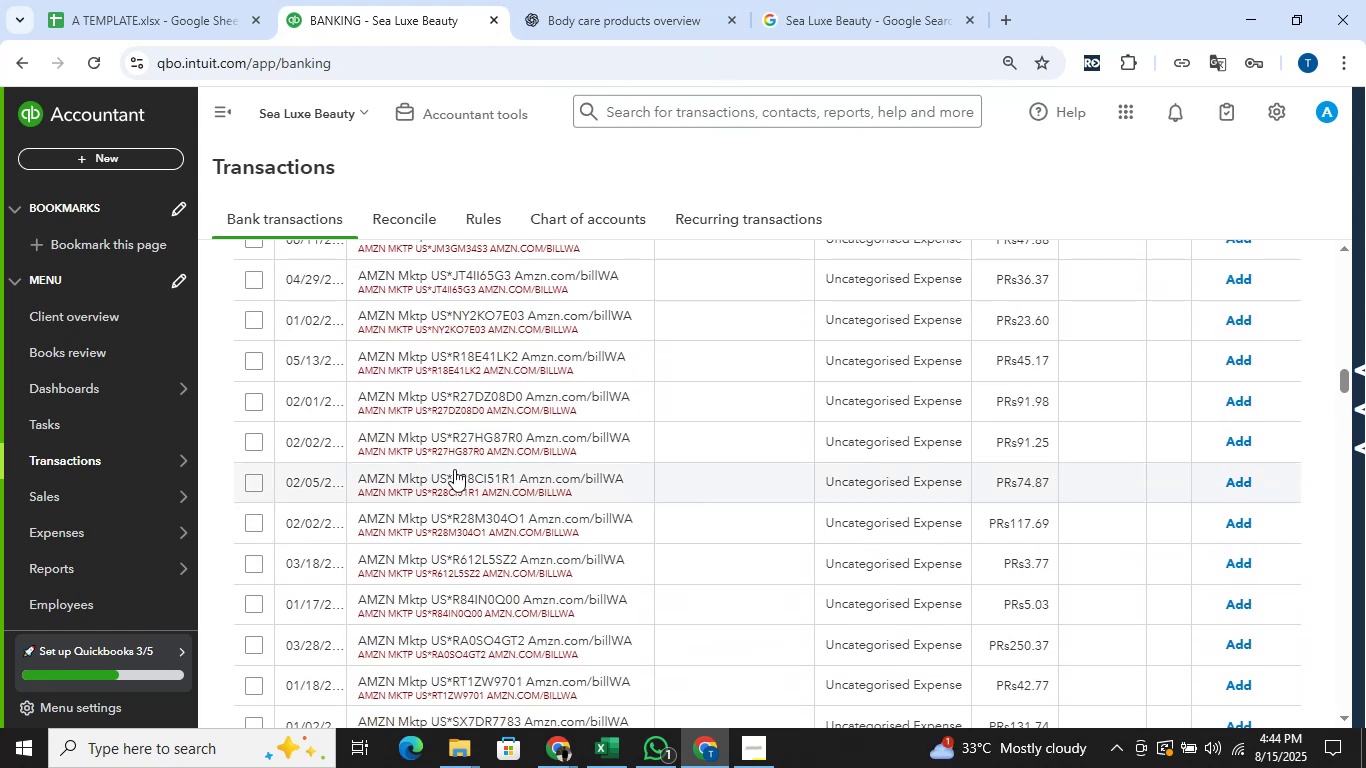 
scroll: coordinate [427, 534], scroll_direction: up, amount: 2.0
 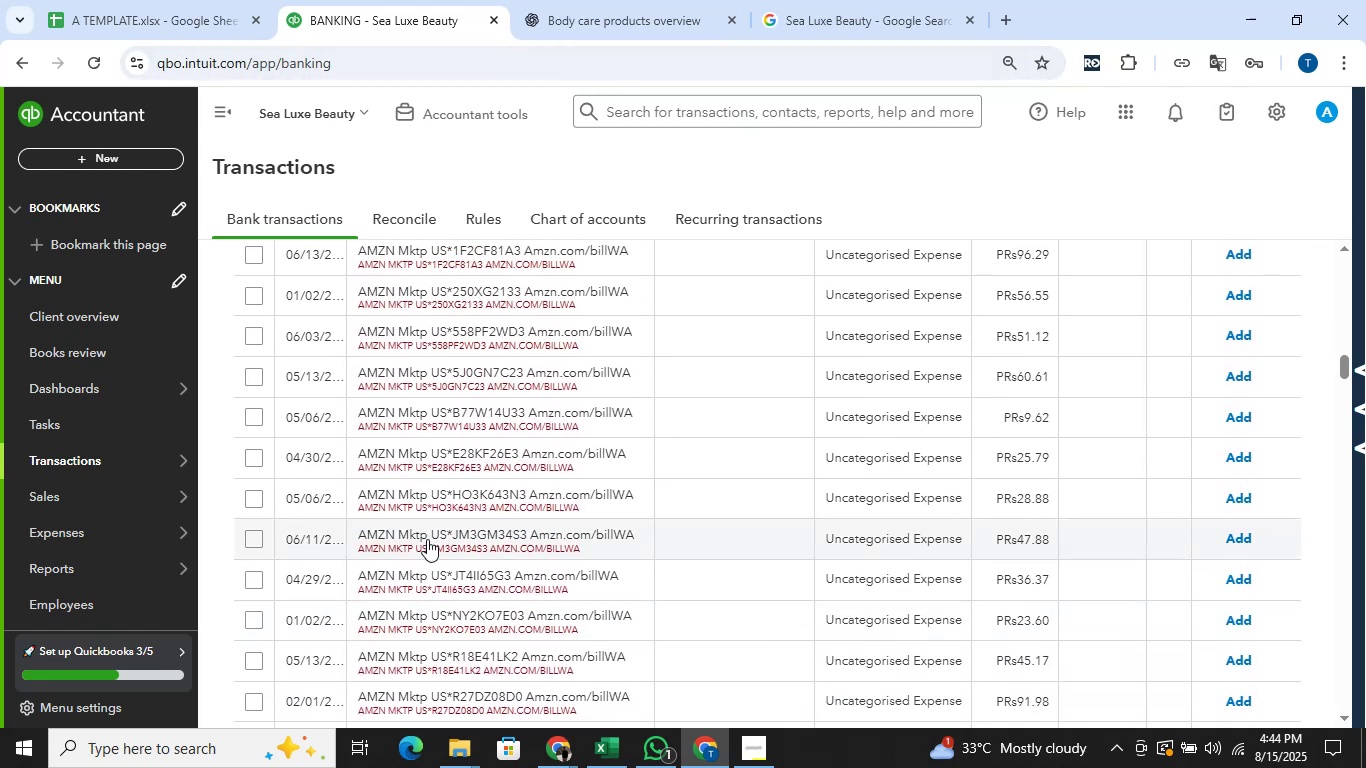 
scroll: coordinate [427, 542], scroll_direction: down, amount: 1.0
 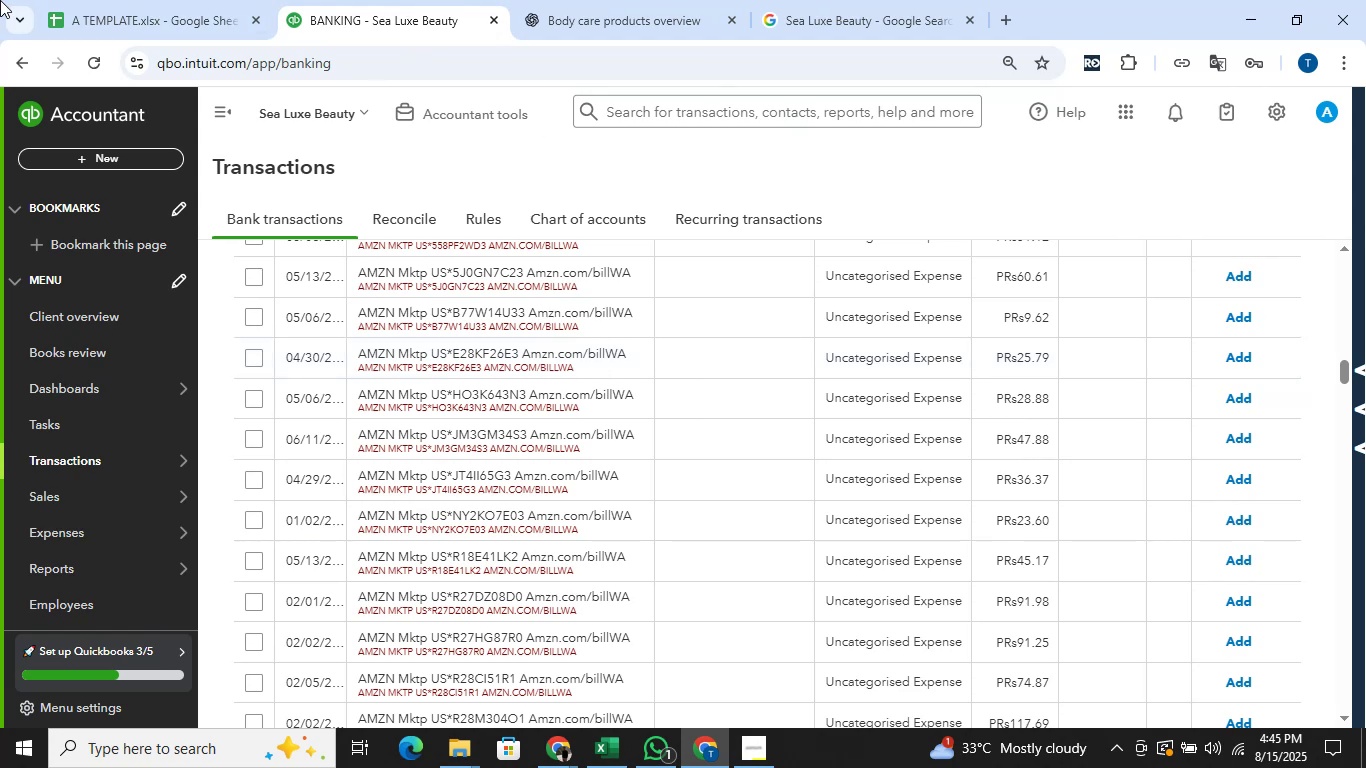 
wait(5.02)
 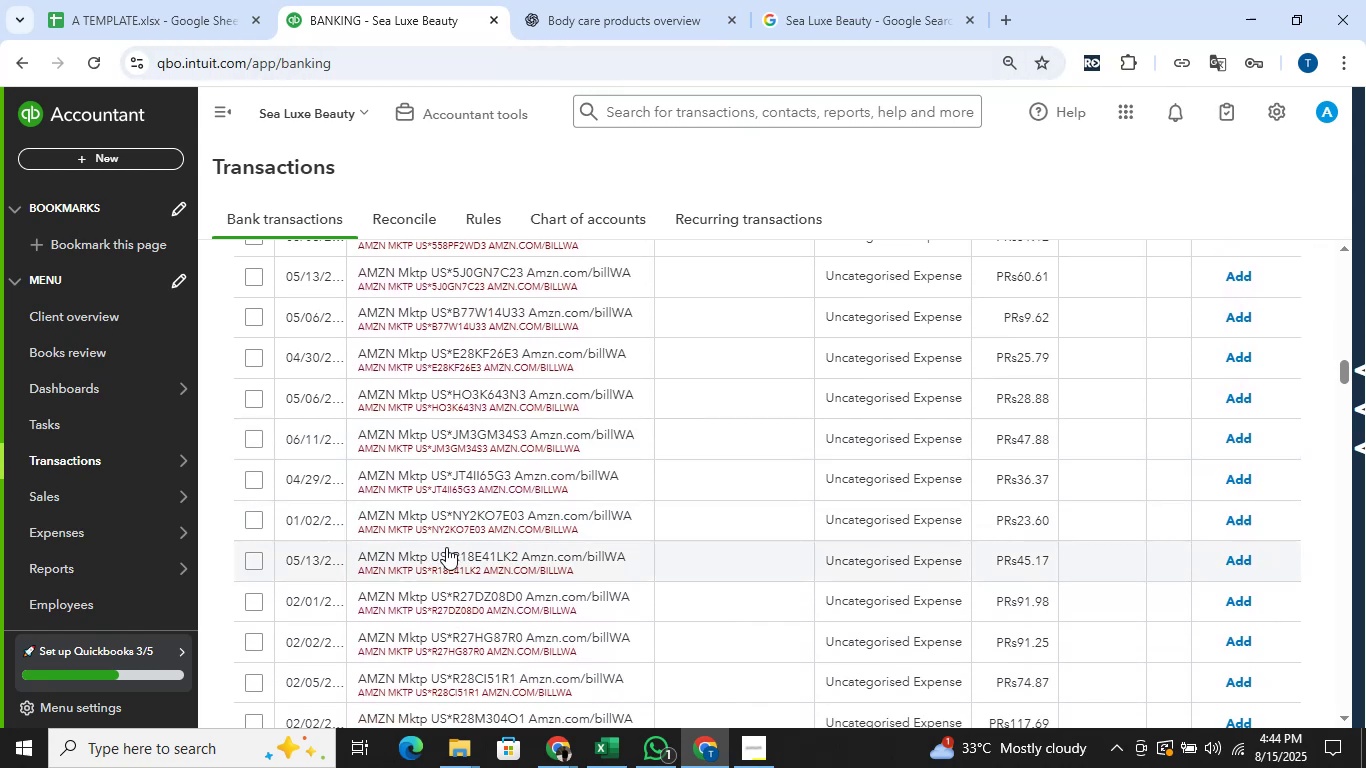 
scroll: coordinate [408, 486], scroll_direction: up, amount: 22.0
 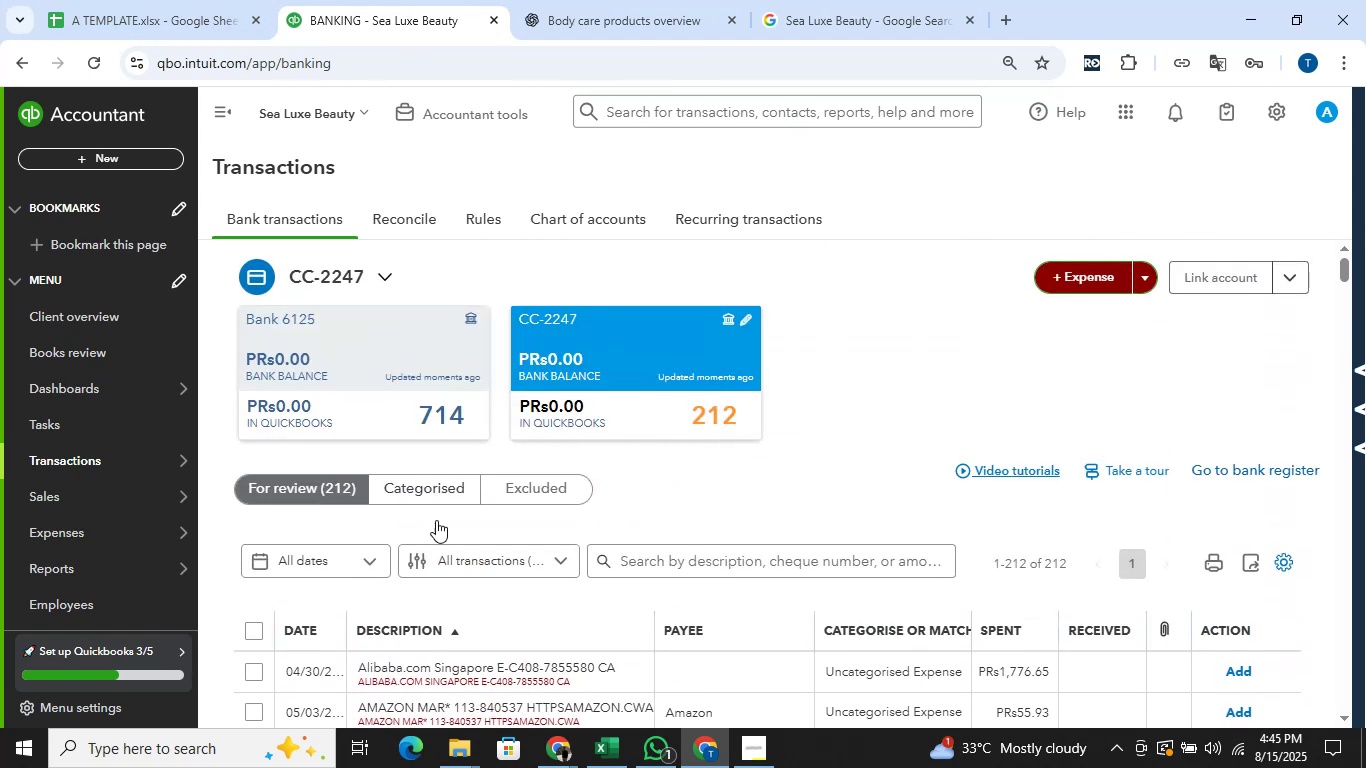 
scroll: coordinate [451, 521], scroll_direction: down, amount: 2.0
 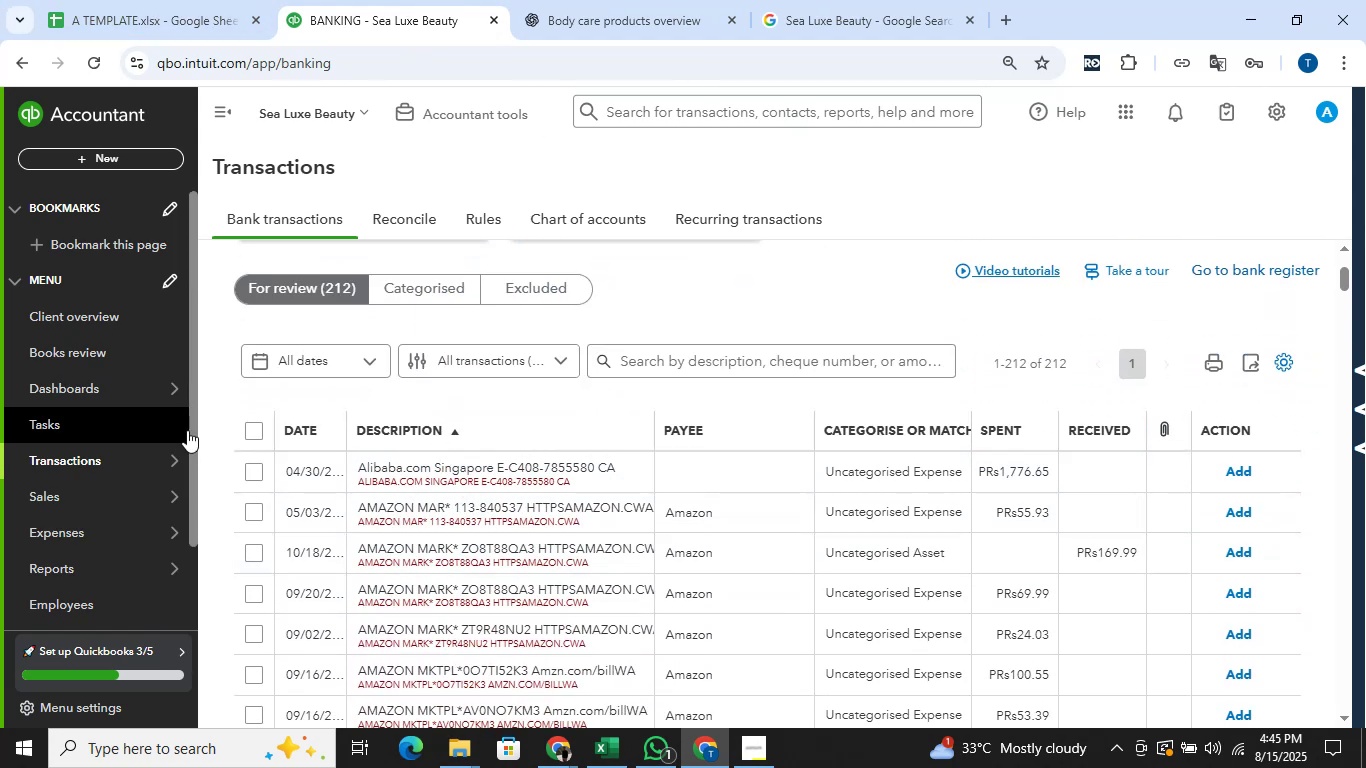 
left_click([253, 467])
 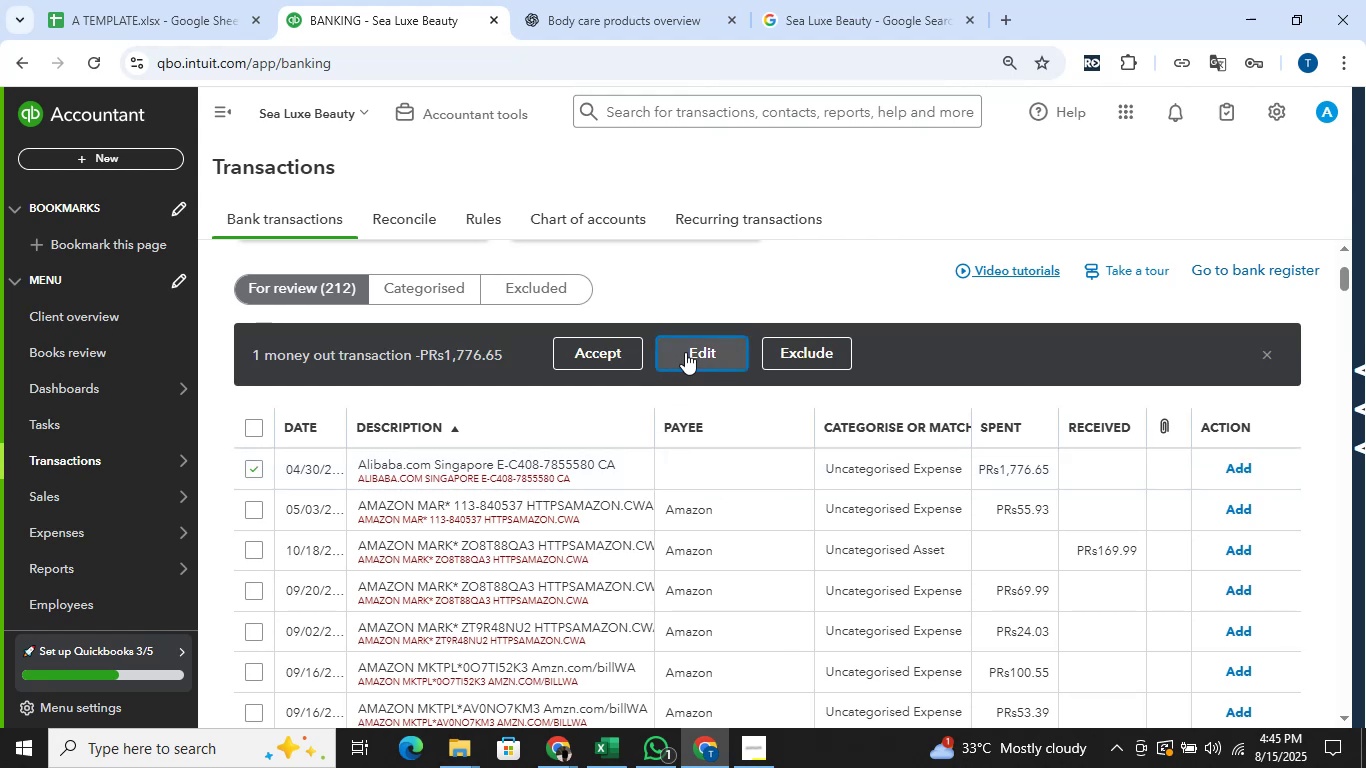 
wait(5.83)
 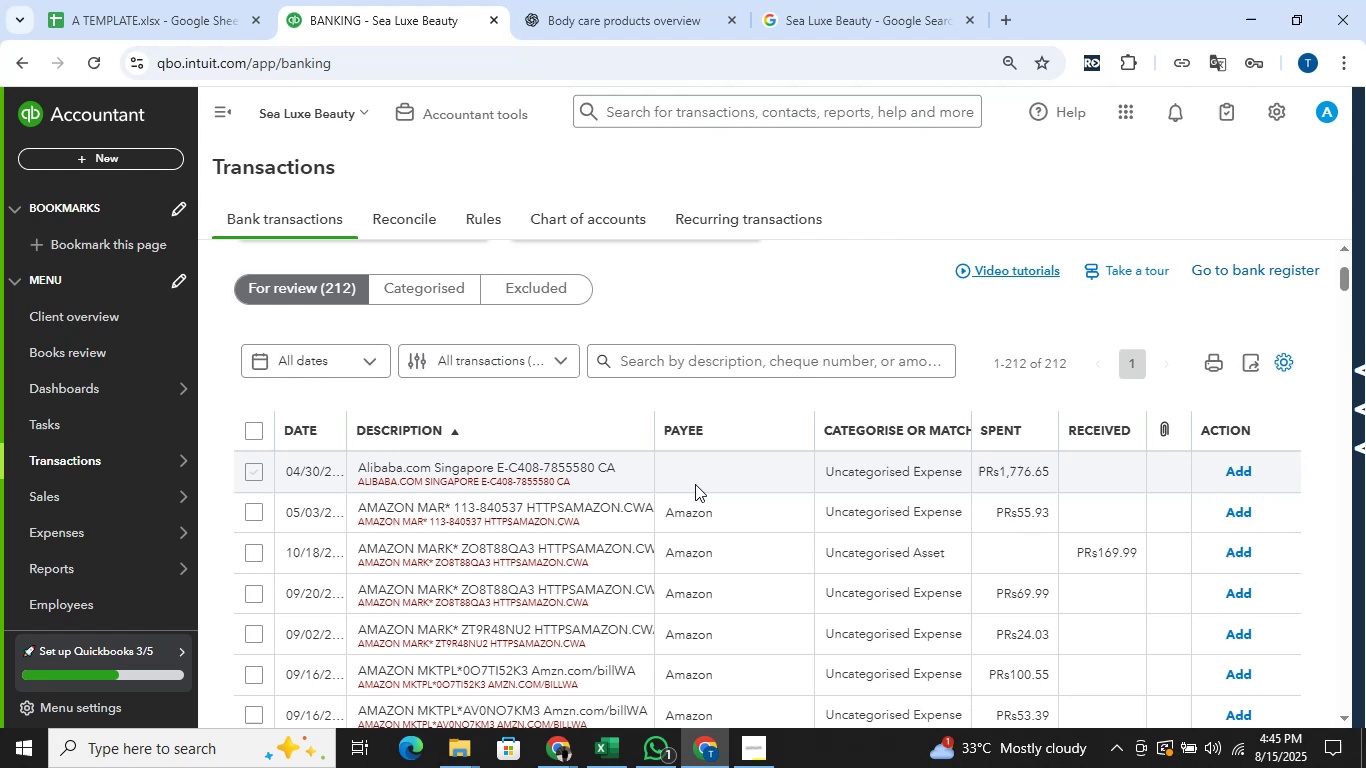 
left_click([531, 352])
 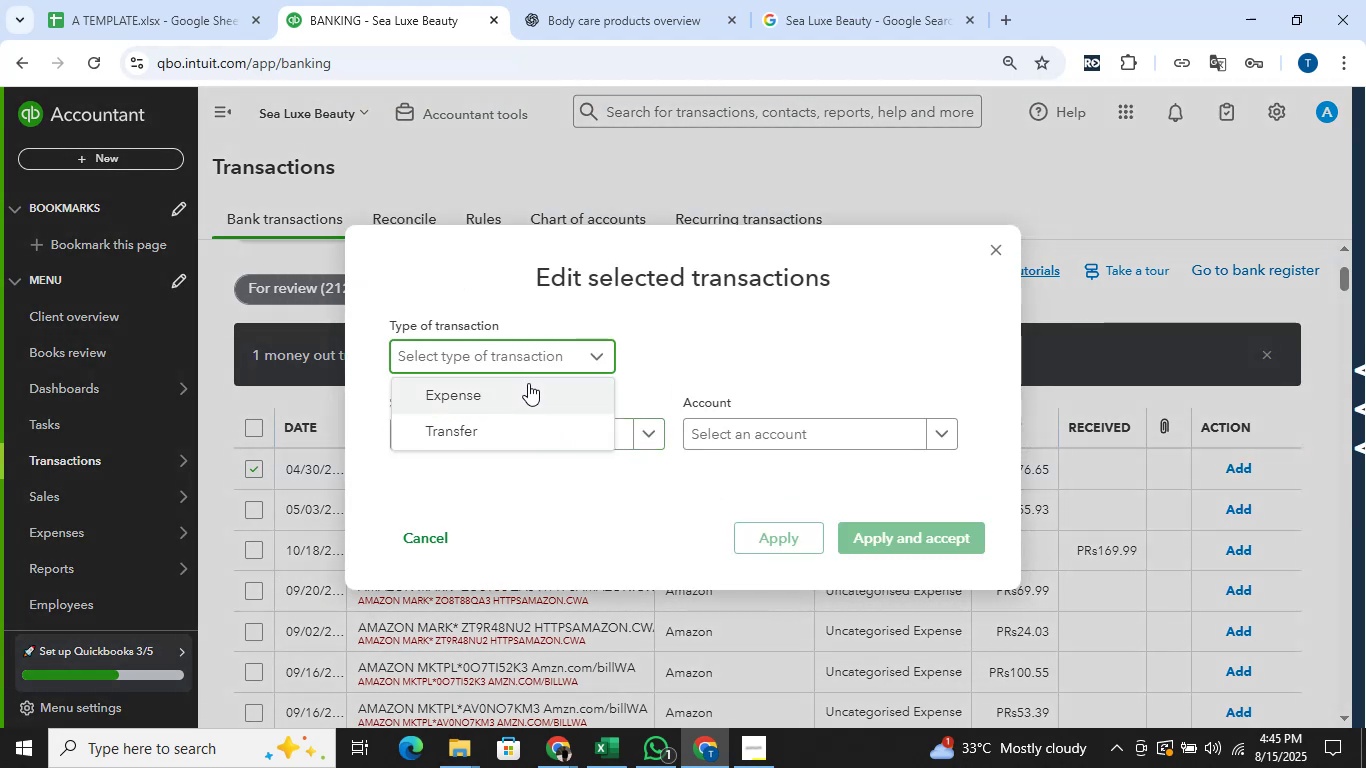 
left_click([527, 393])
 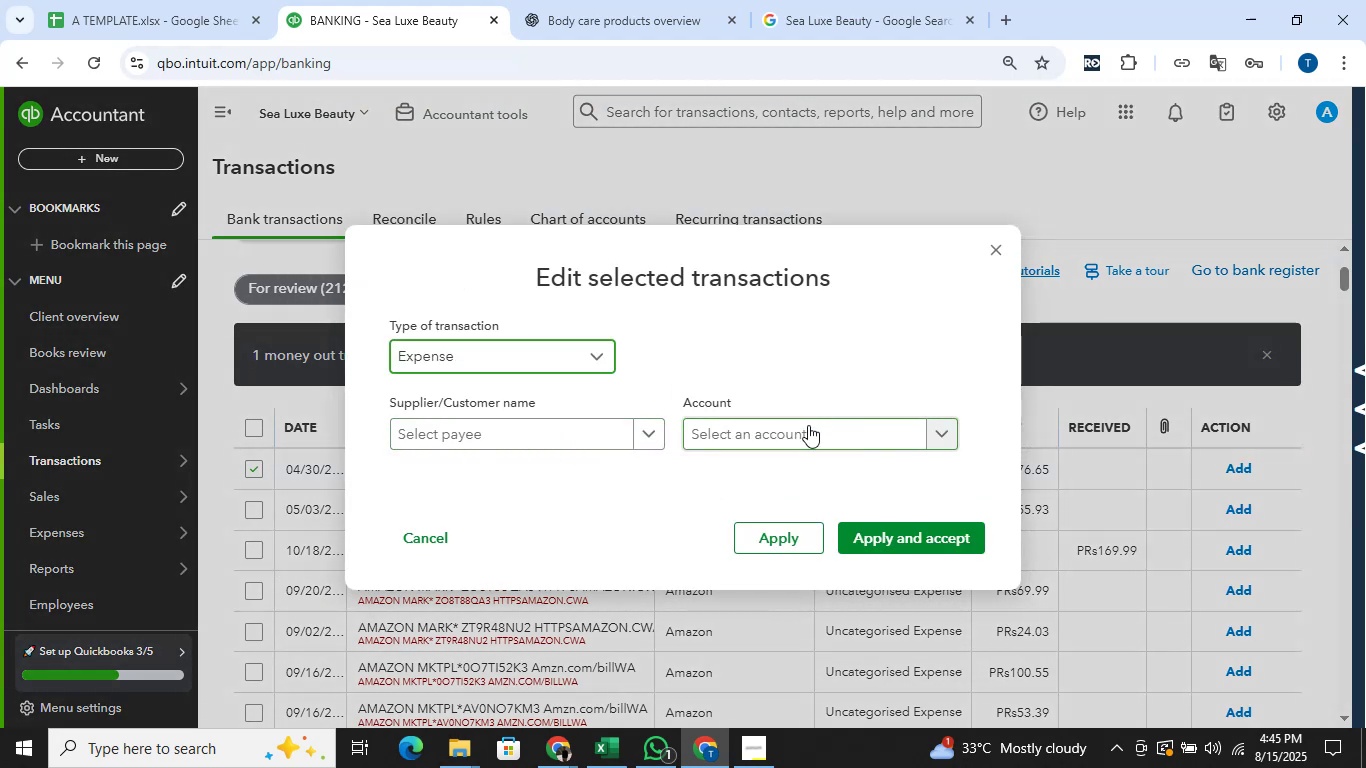 
left_click([705, 444])
 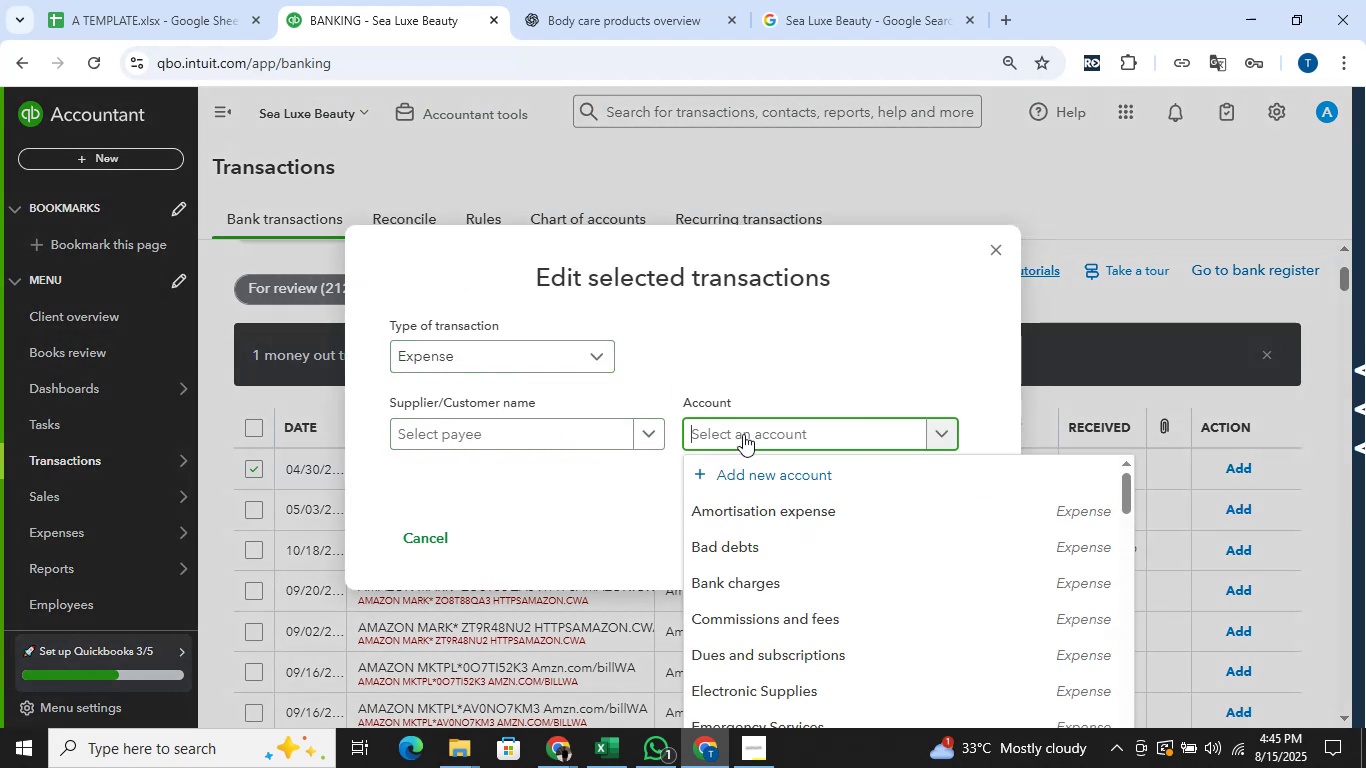 
type(cost)
 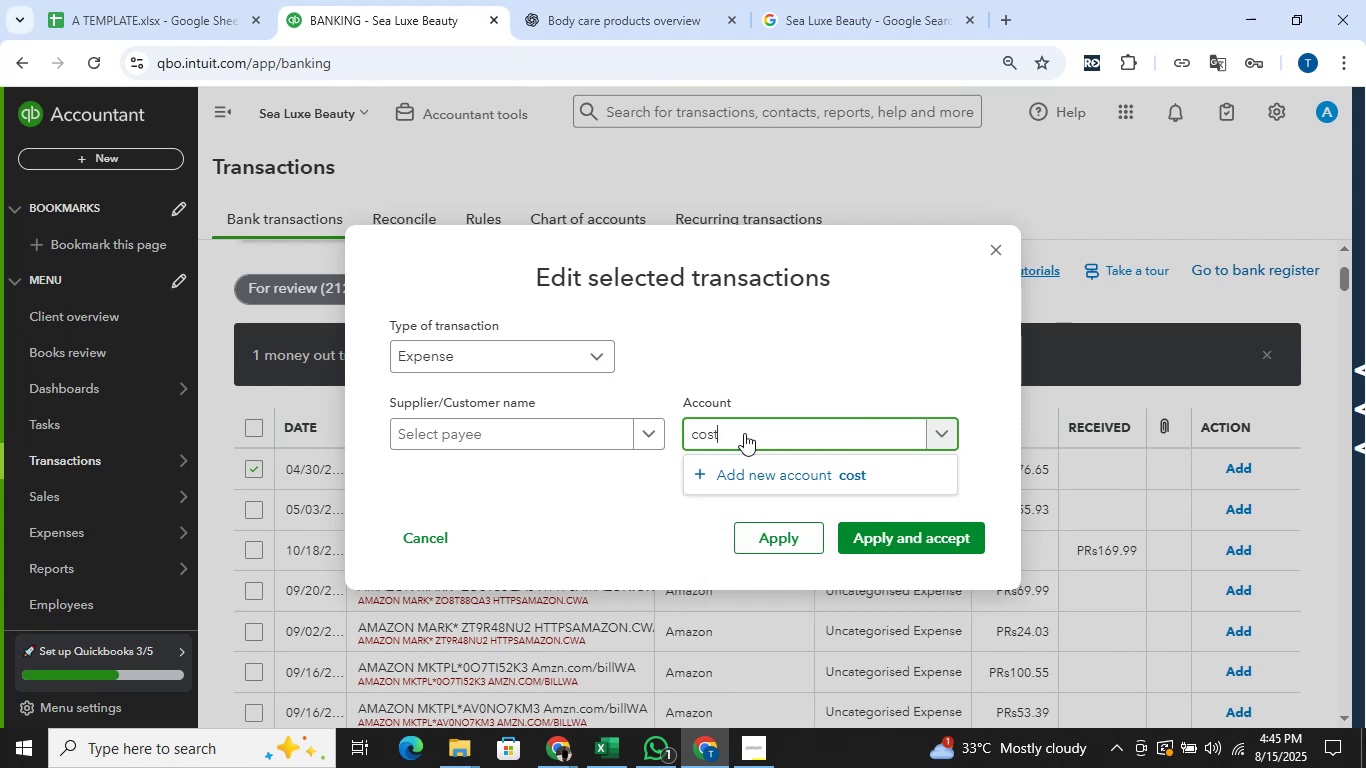 
wait(6.05)
 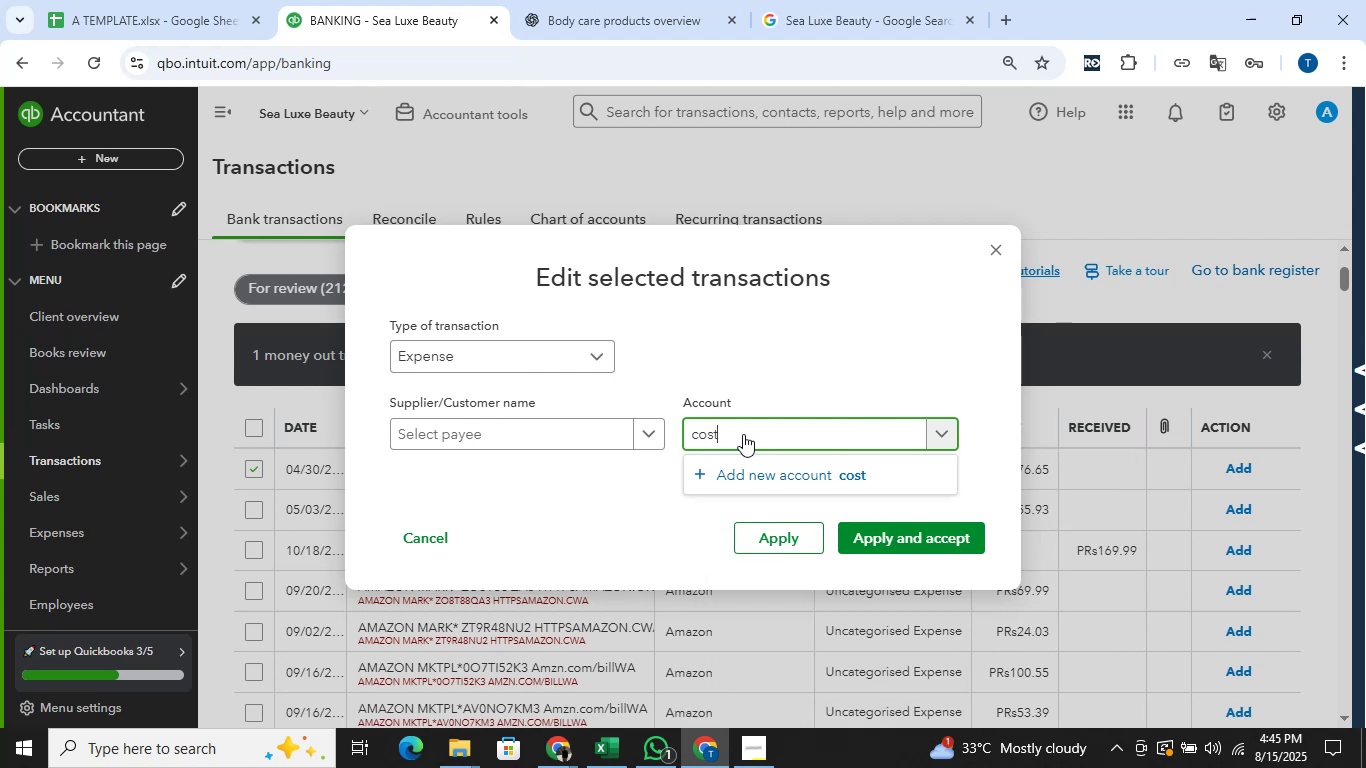 
hold_key(key=Backspace, duration=1.04)
 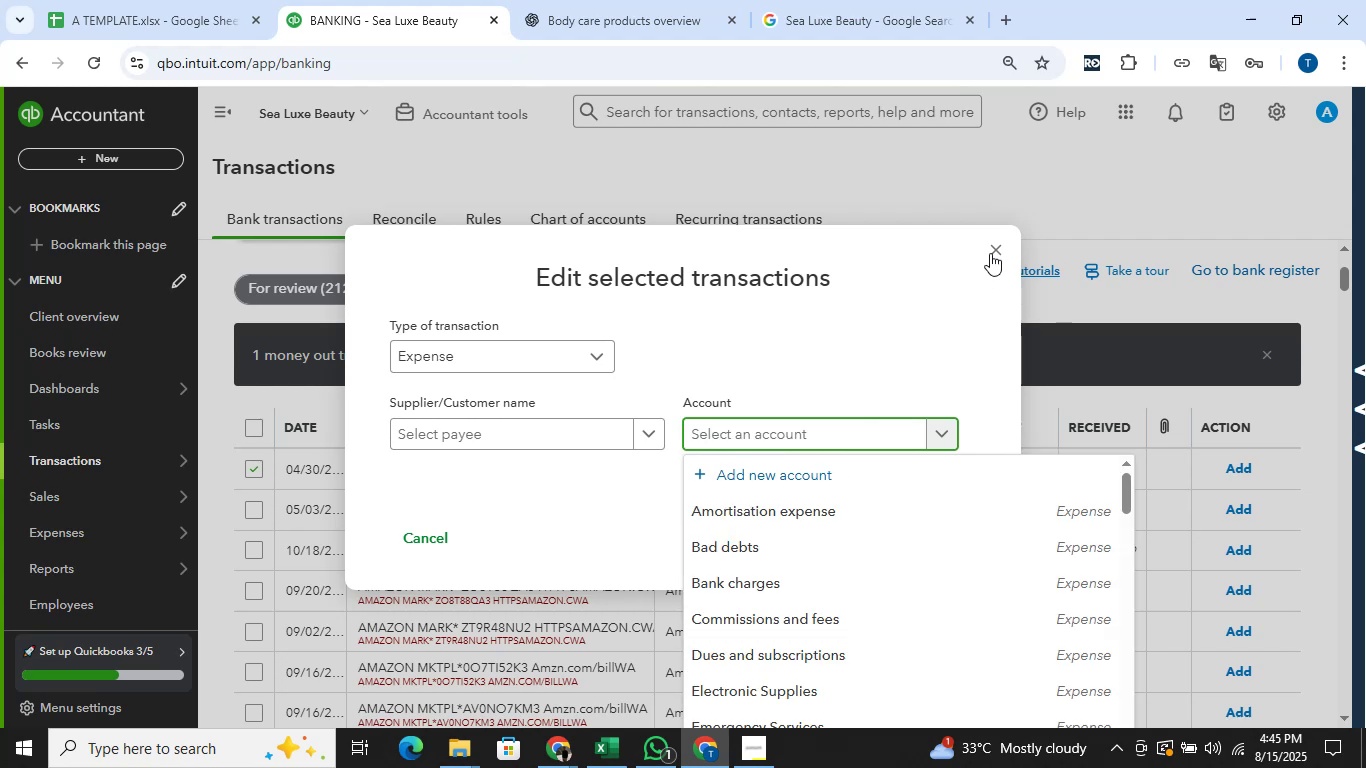 
left_click([990, 253])
 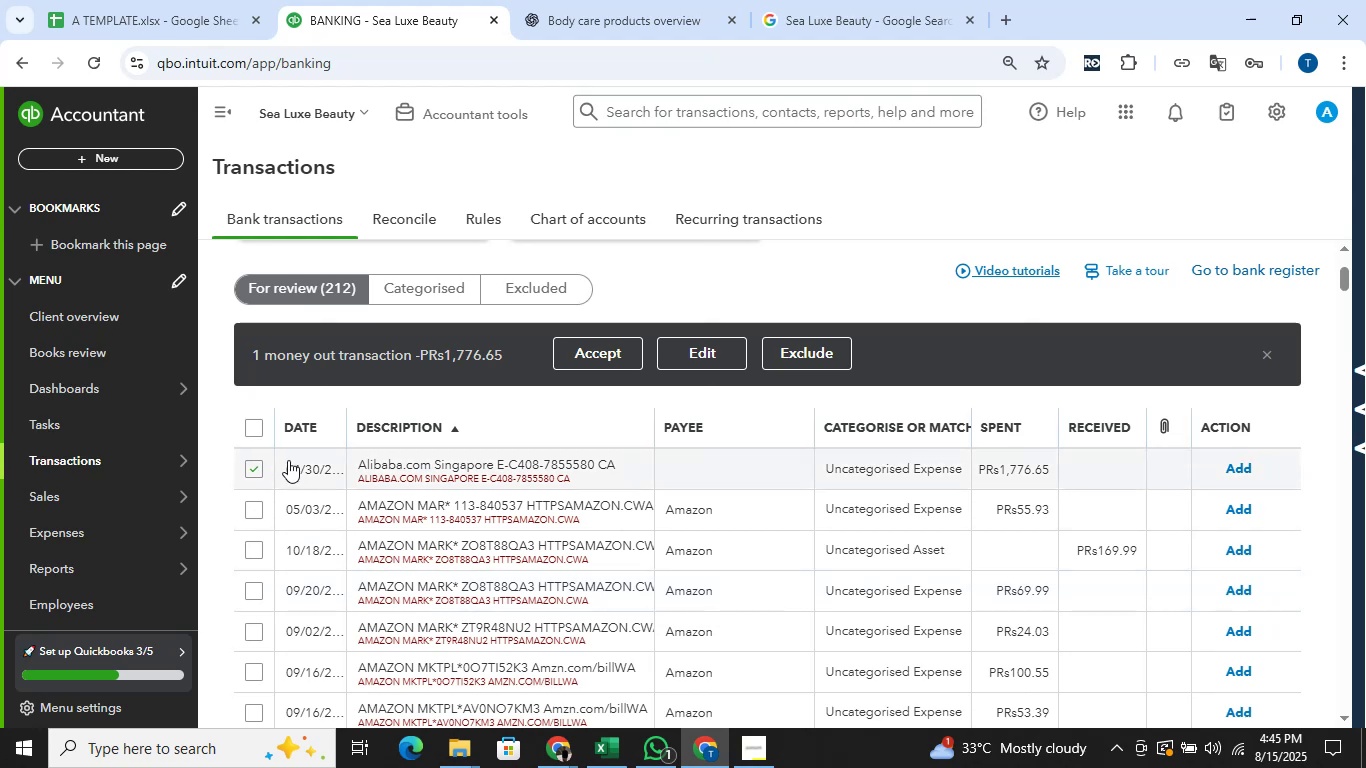 
left_click([253, 464])
 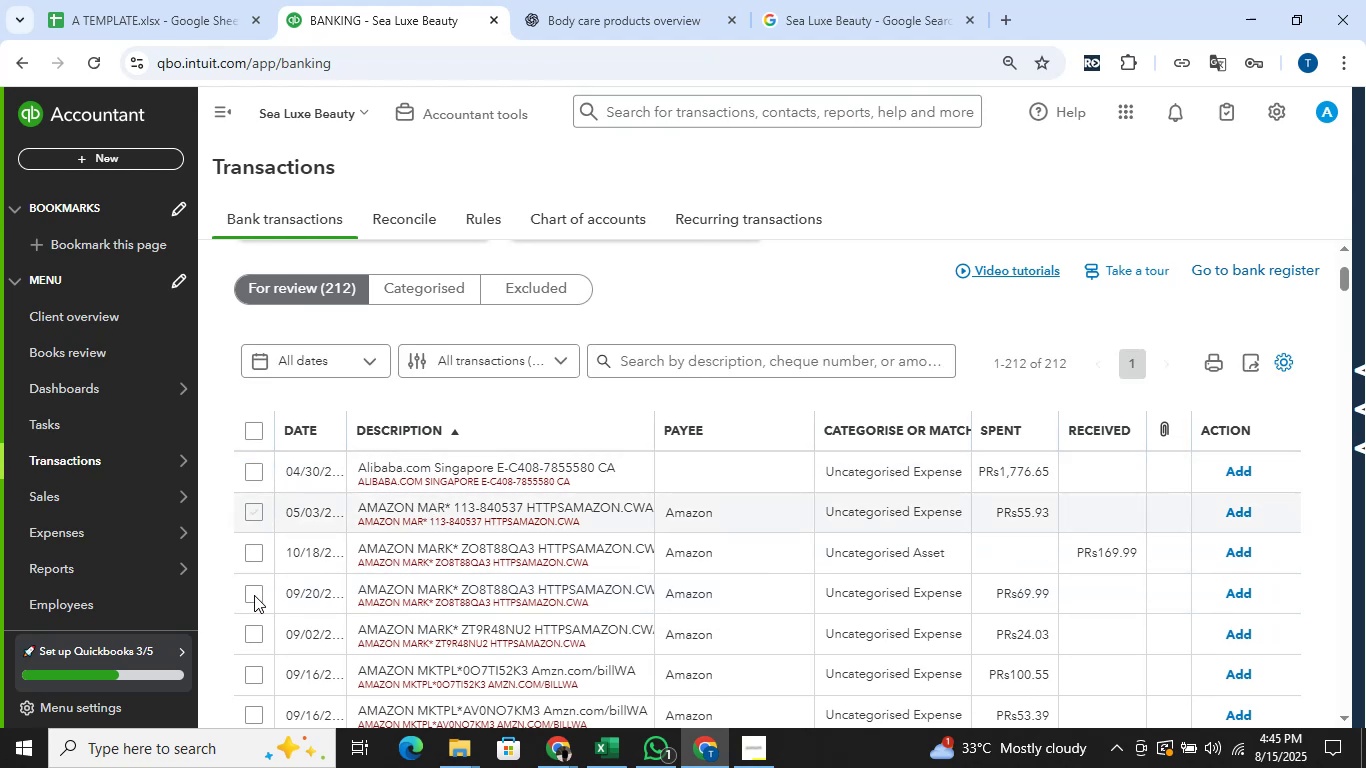 
wait(10.36)
 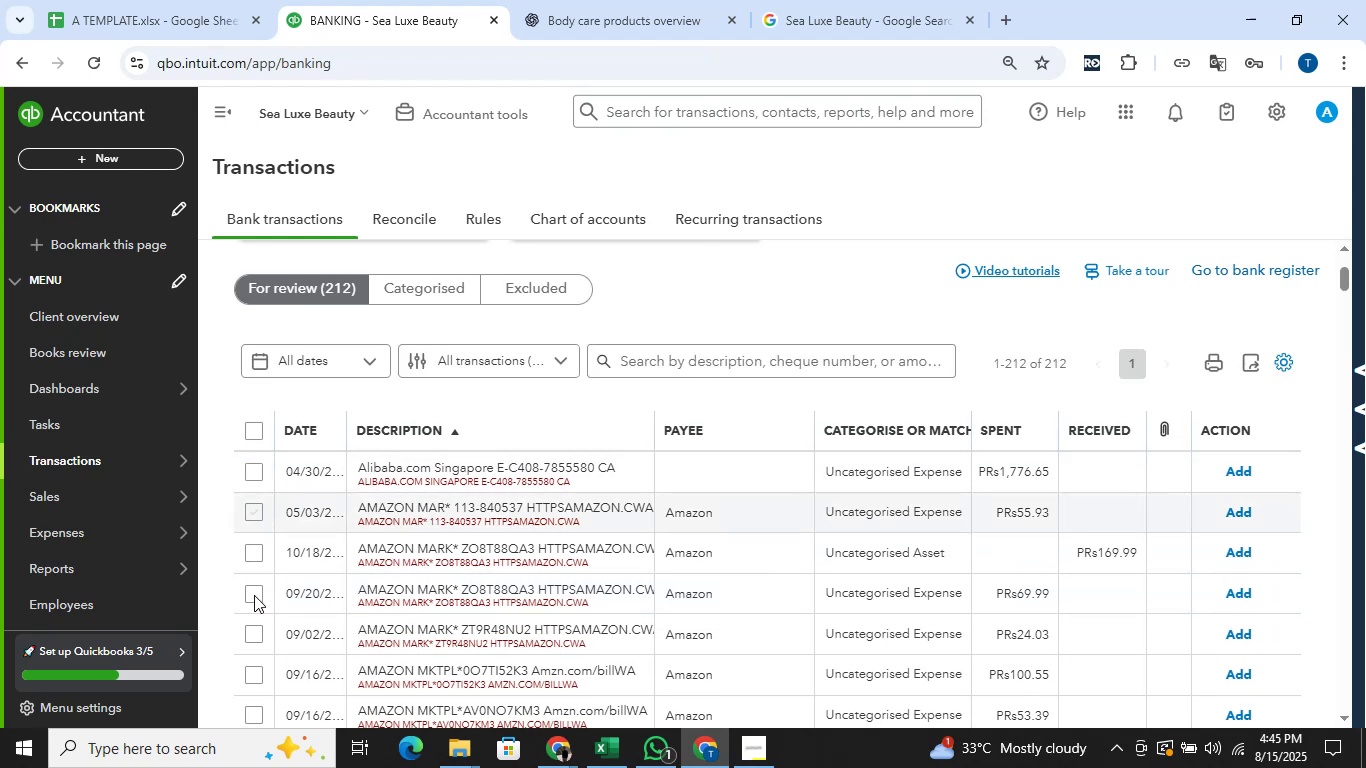 
left_click([253, 511])
 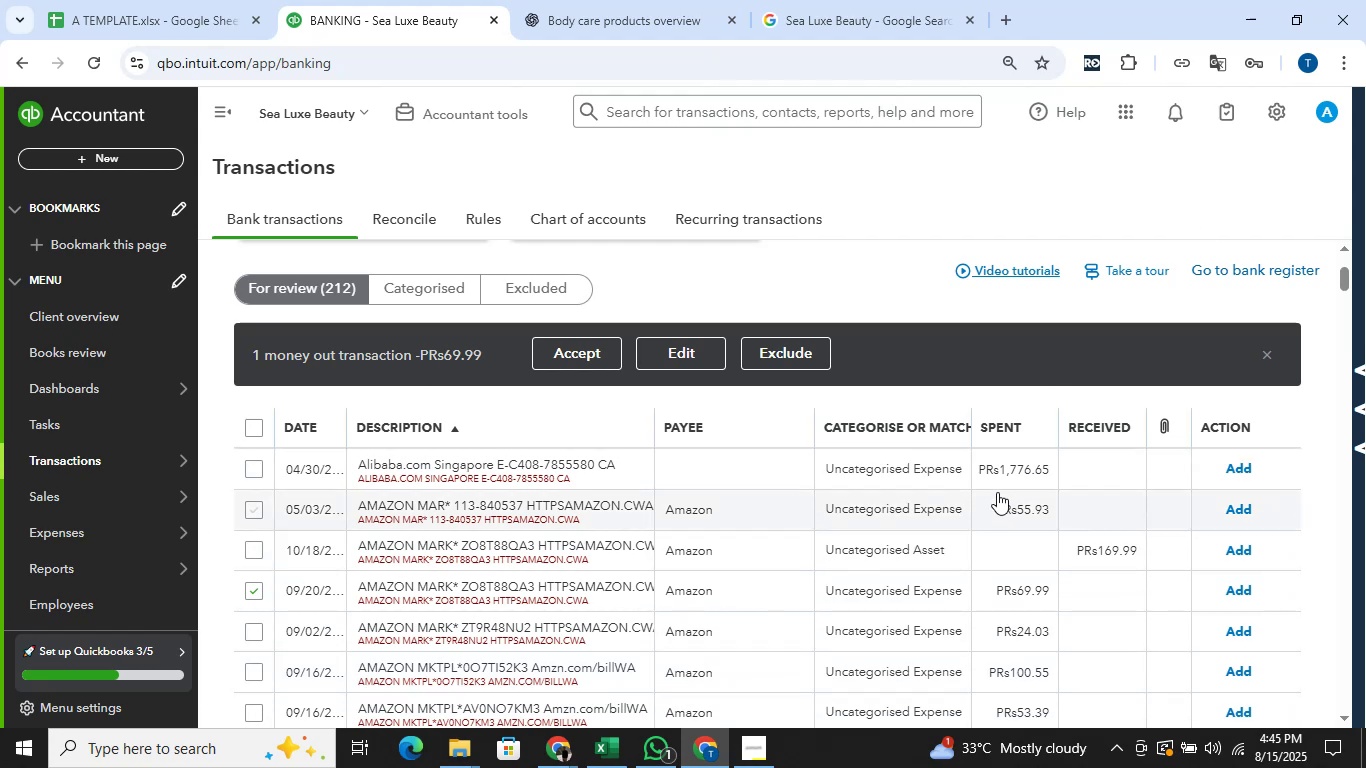 
wait(20.03)
 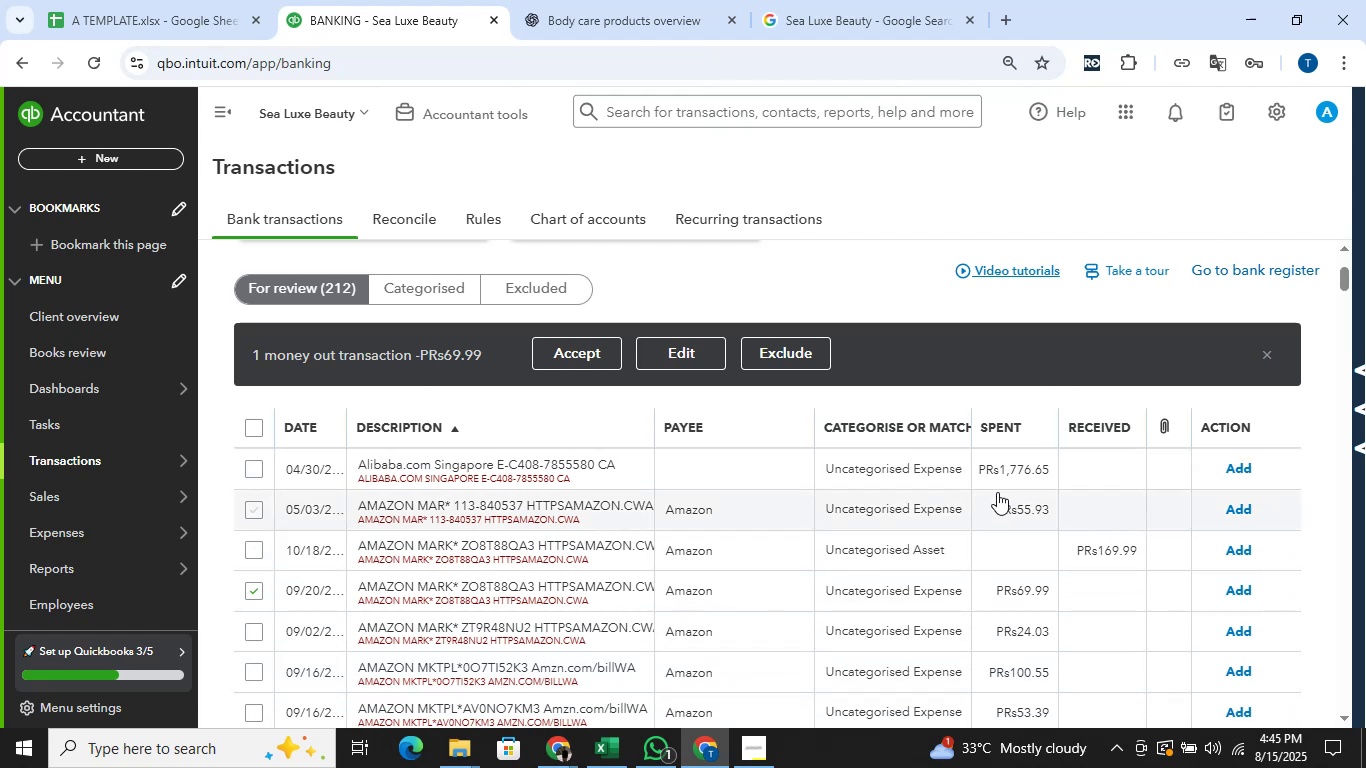 
scroll: coordinate [992, 558], scroll_direction: down, amount: 6.0
 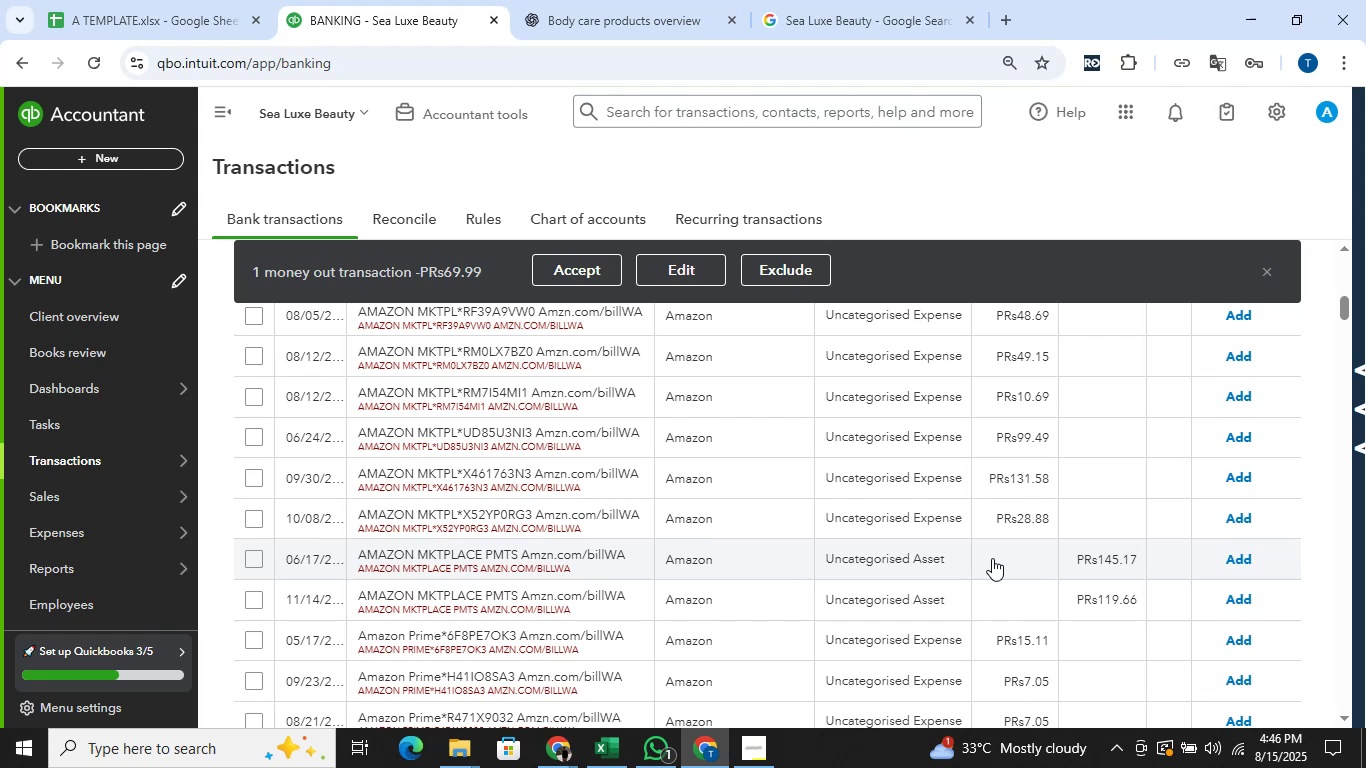 
scroll: coordinate [986, 561], scroll_direction: up, amount: 11.0
 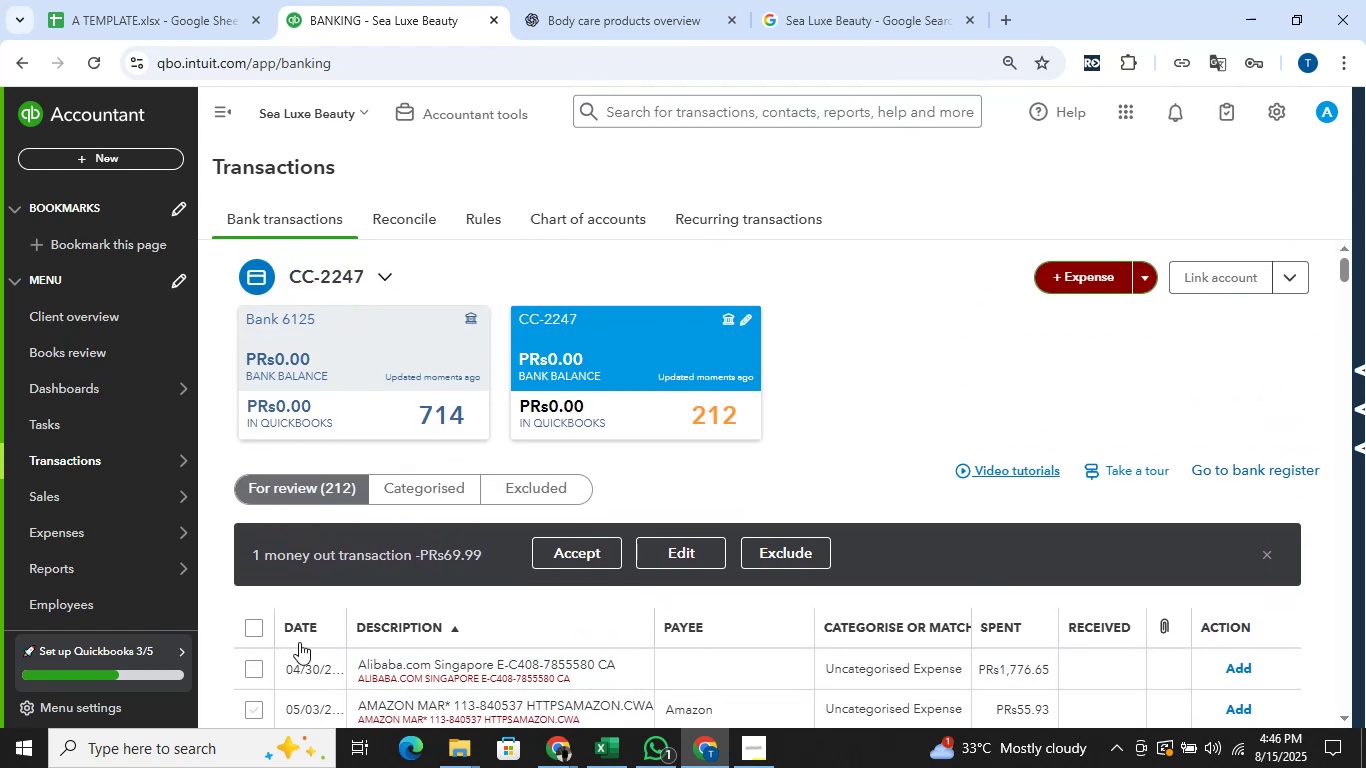 
left_click([255, 633])
 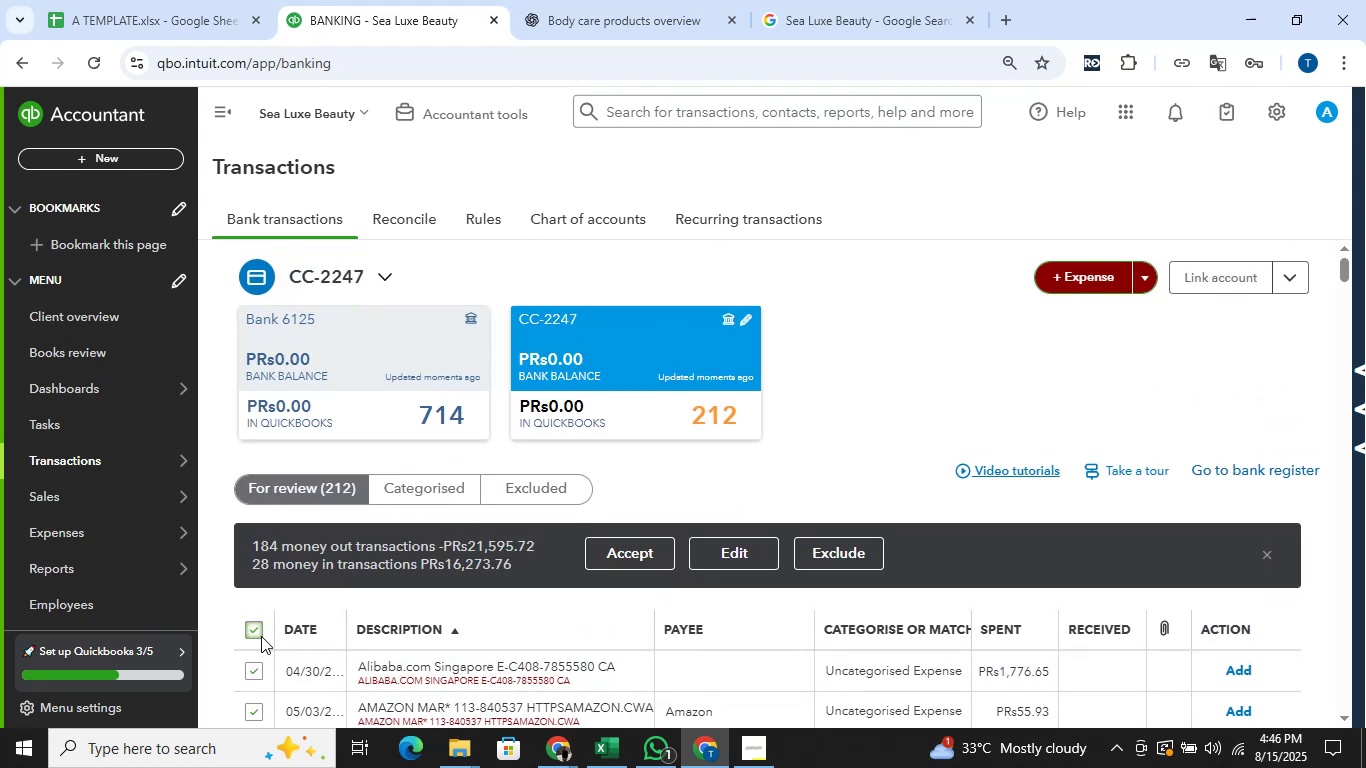 
left_click([254, 635])
 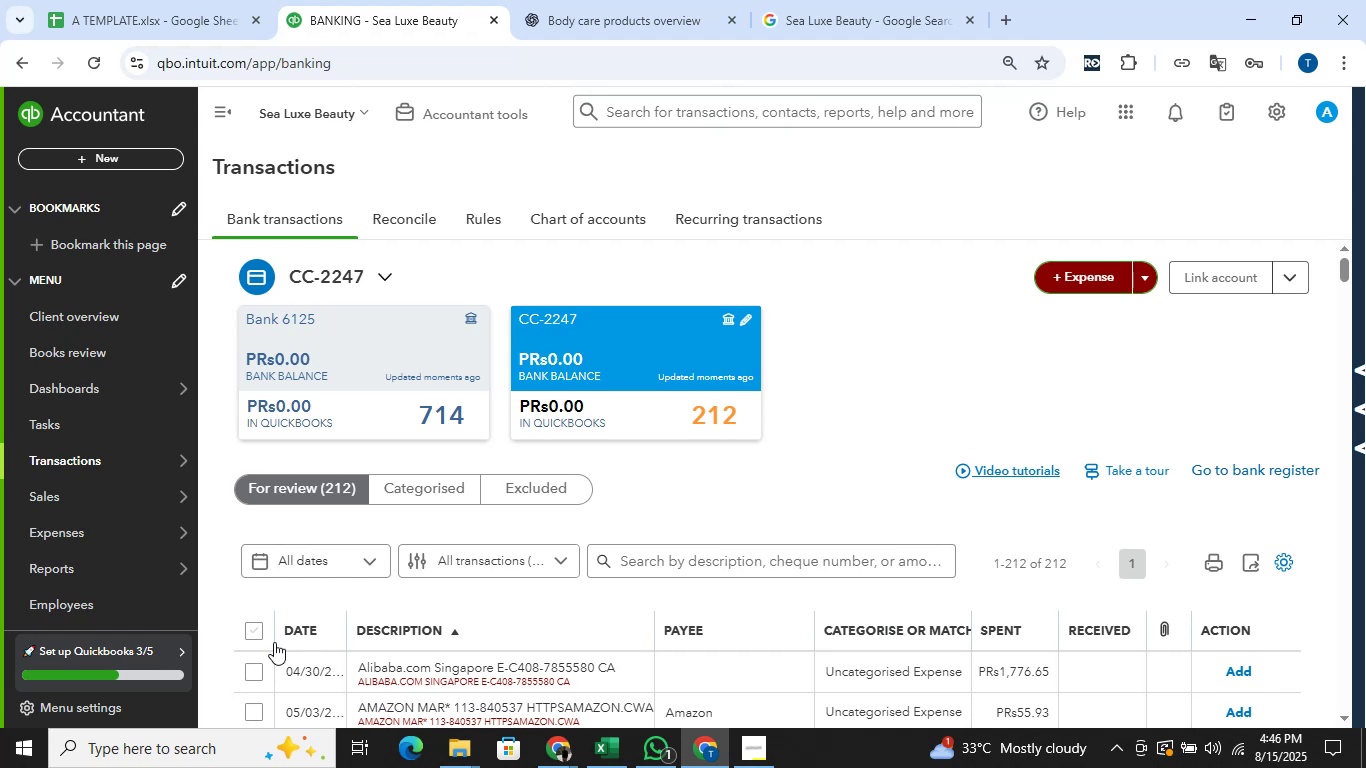 
wait(5.41)
 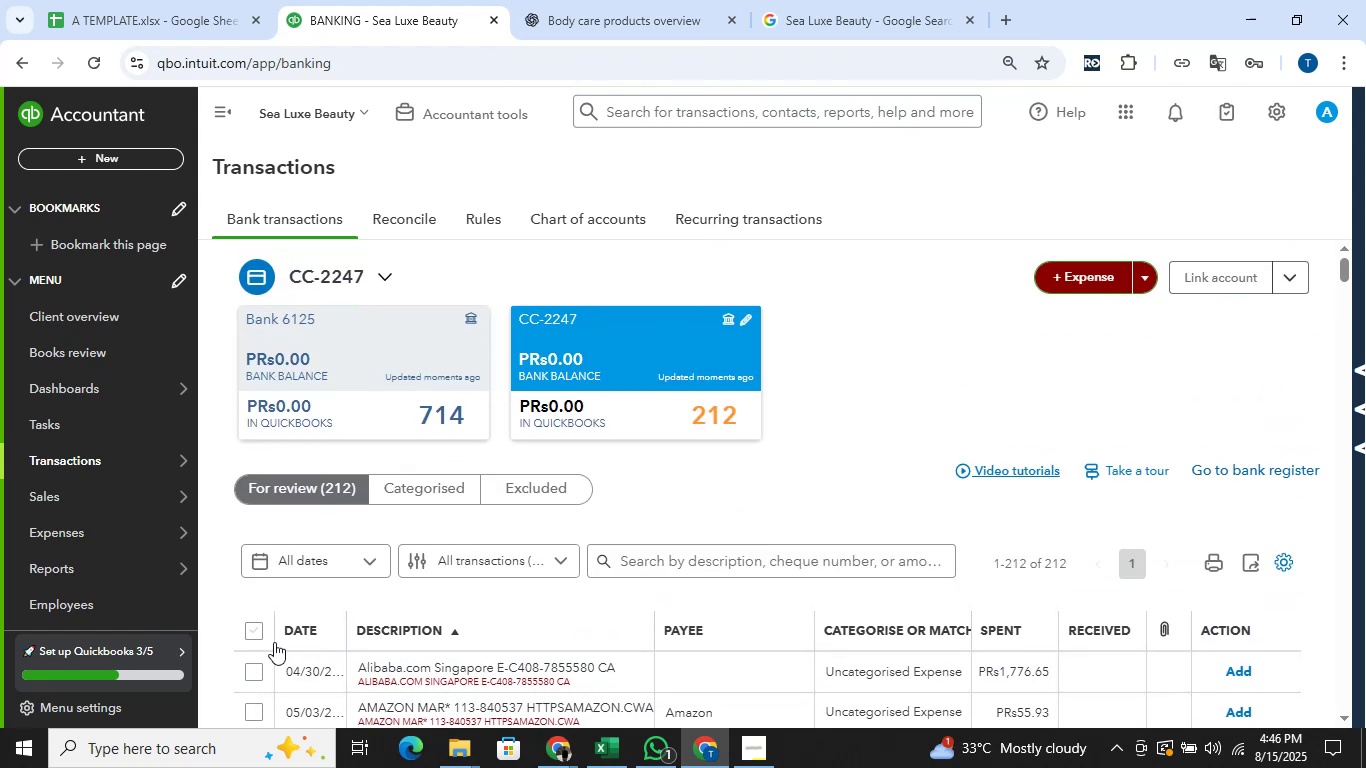 
scroll: coordinate [1039, 616], scroll_direction: down, amount: 1.0
 